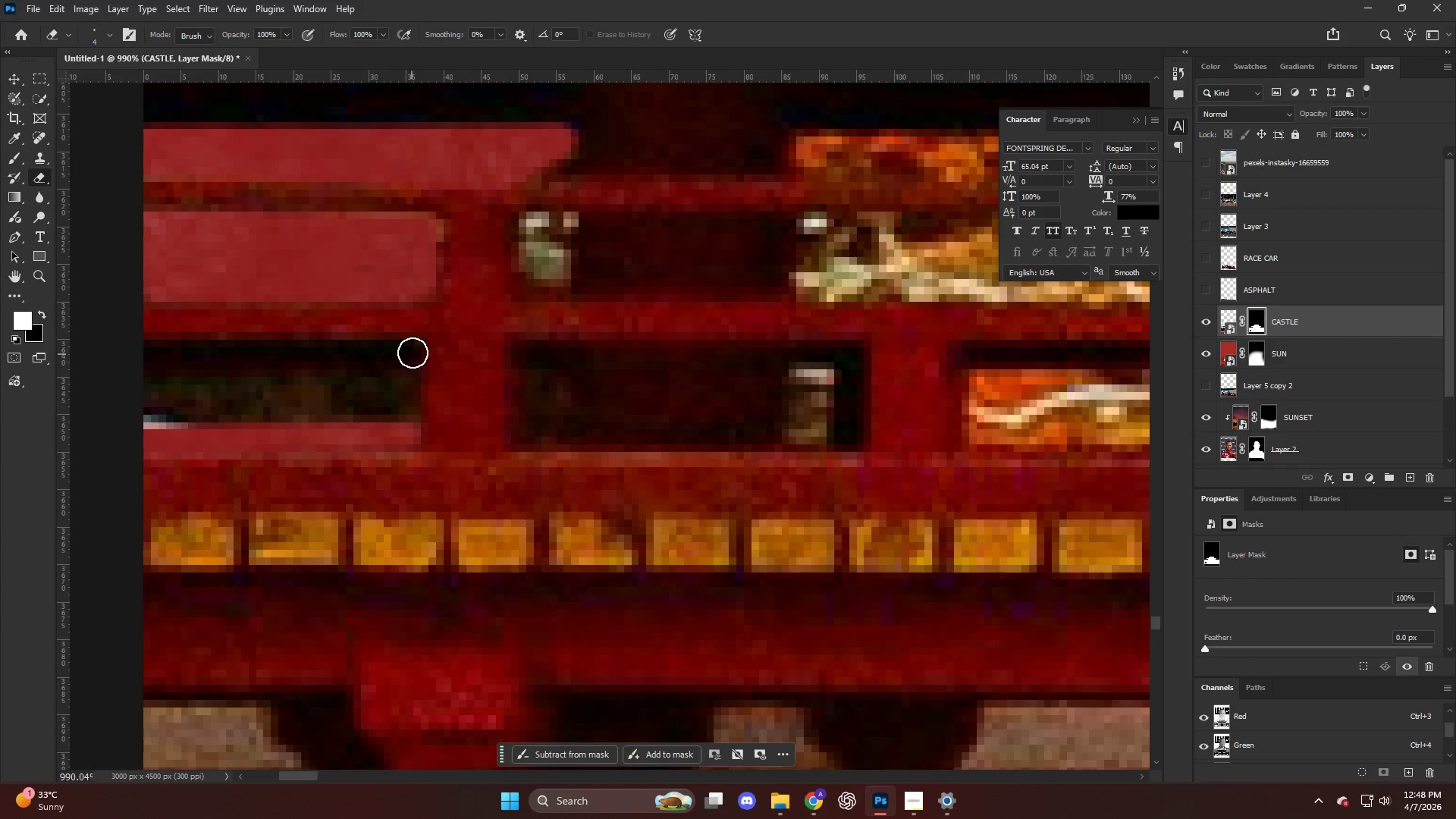 
left_click([417, 350])
 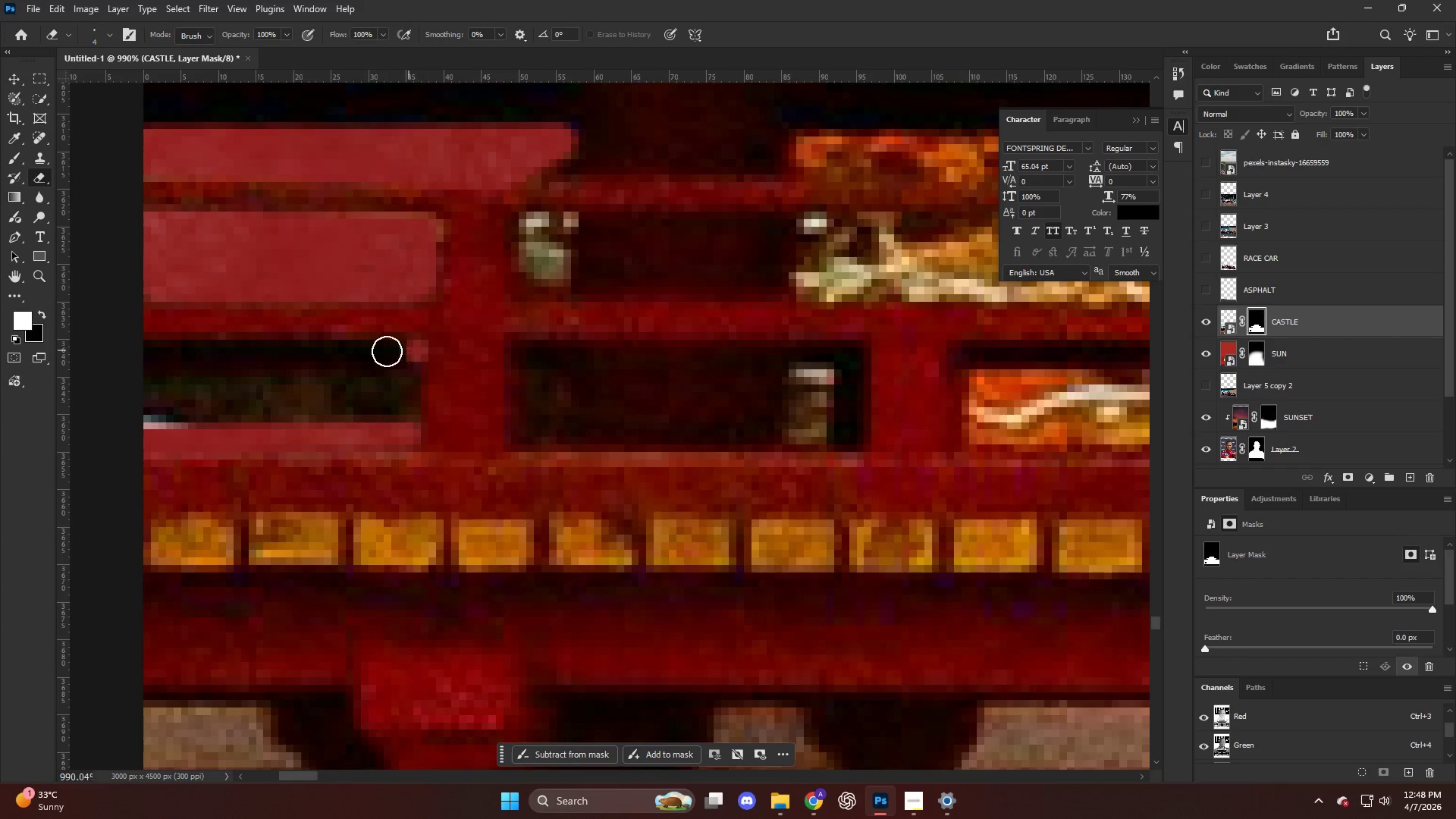 
hold_key(key=ShiftLeft, duration=0.8)
left_click([120, 351])
 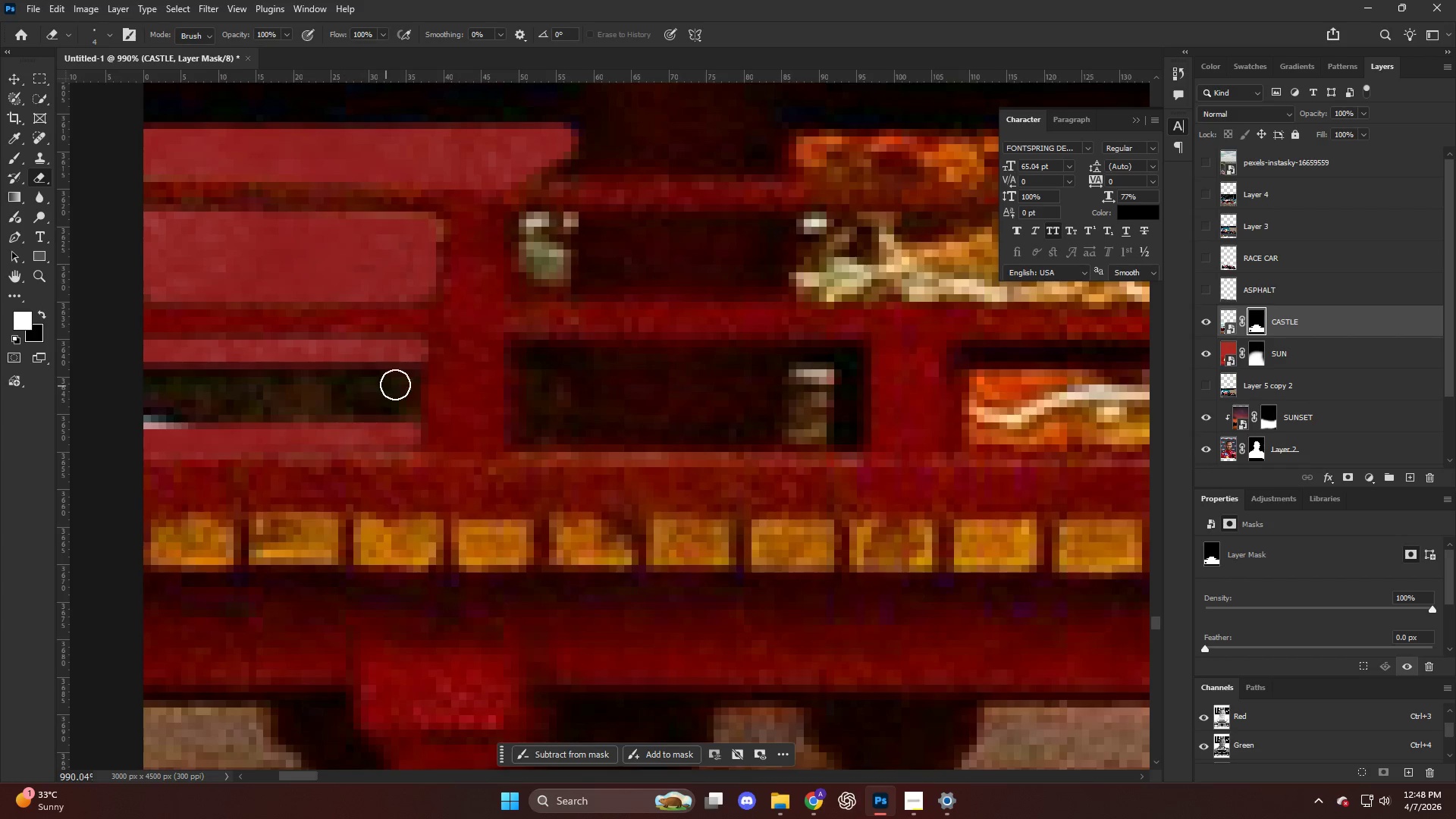 
hold_key(key=AltLeft, duration=0.44)
 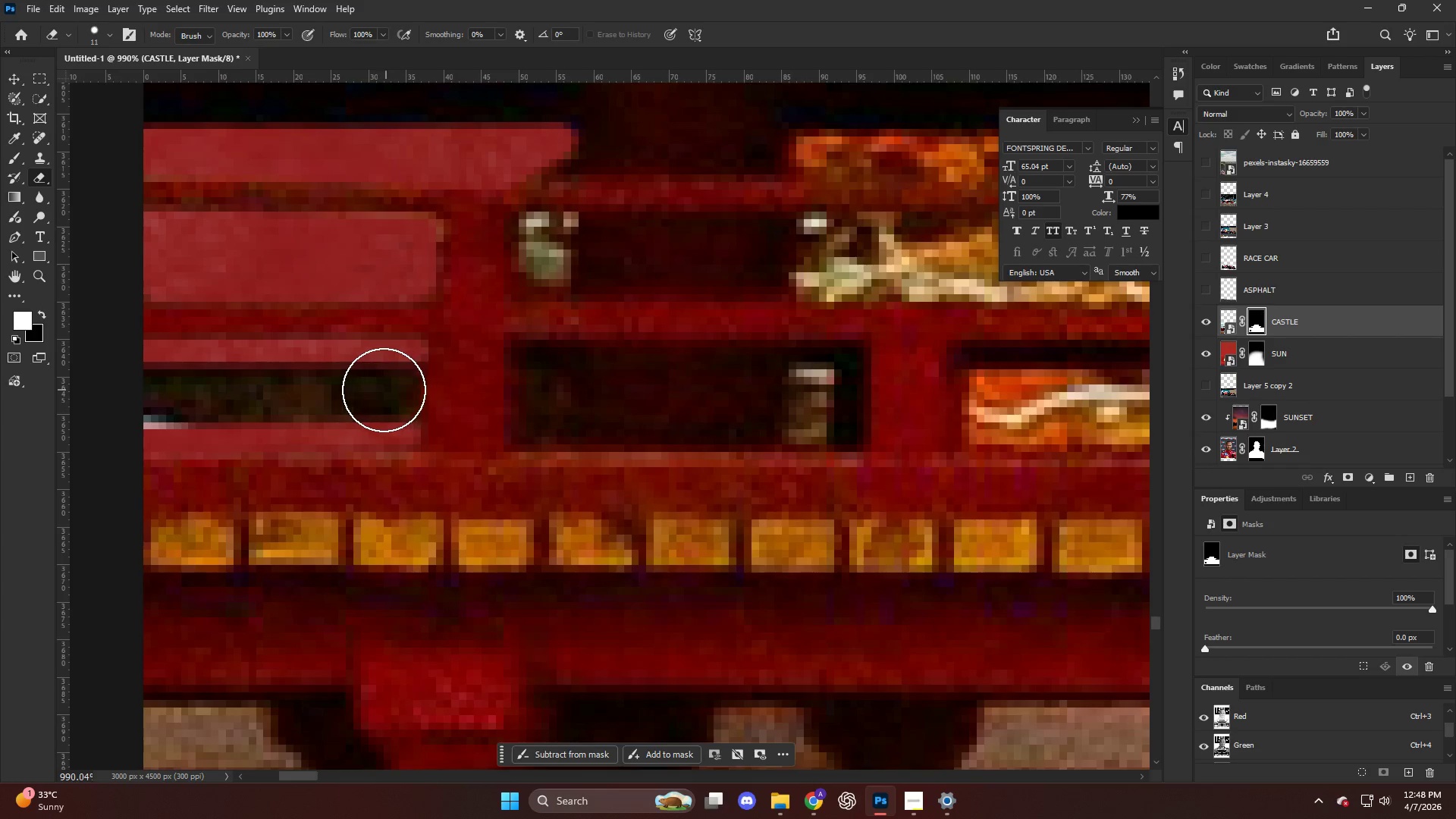 
left_click([384, 390])
 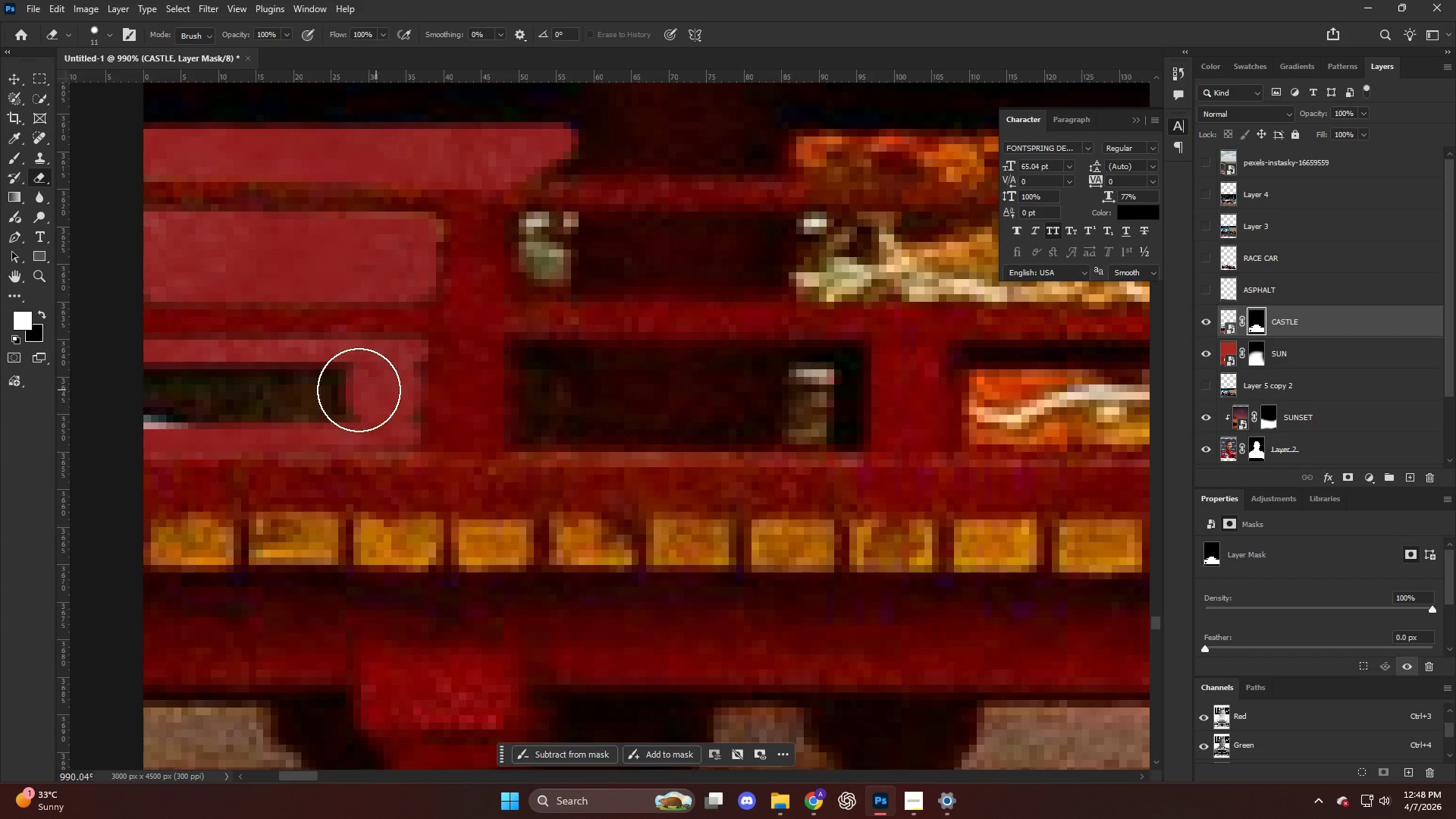 
hold_key(key=ShiftLeft, duration=0.53)
double_click([144, 389])
 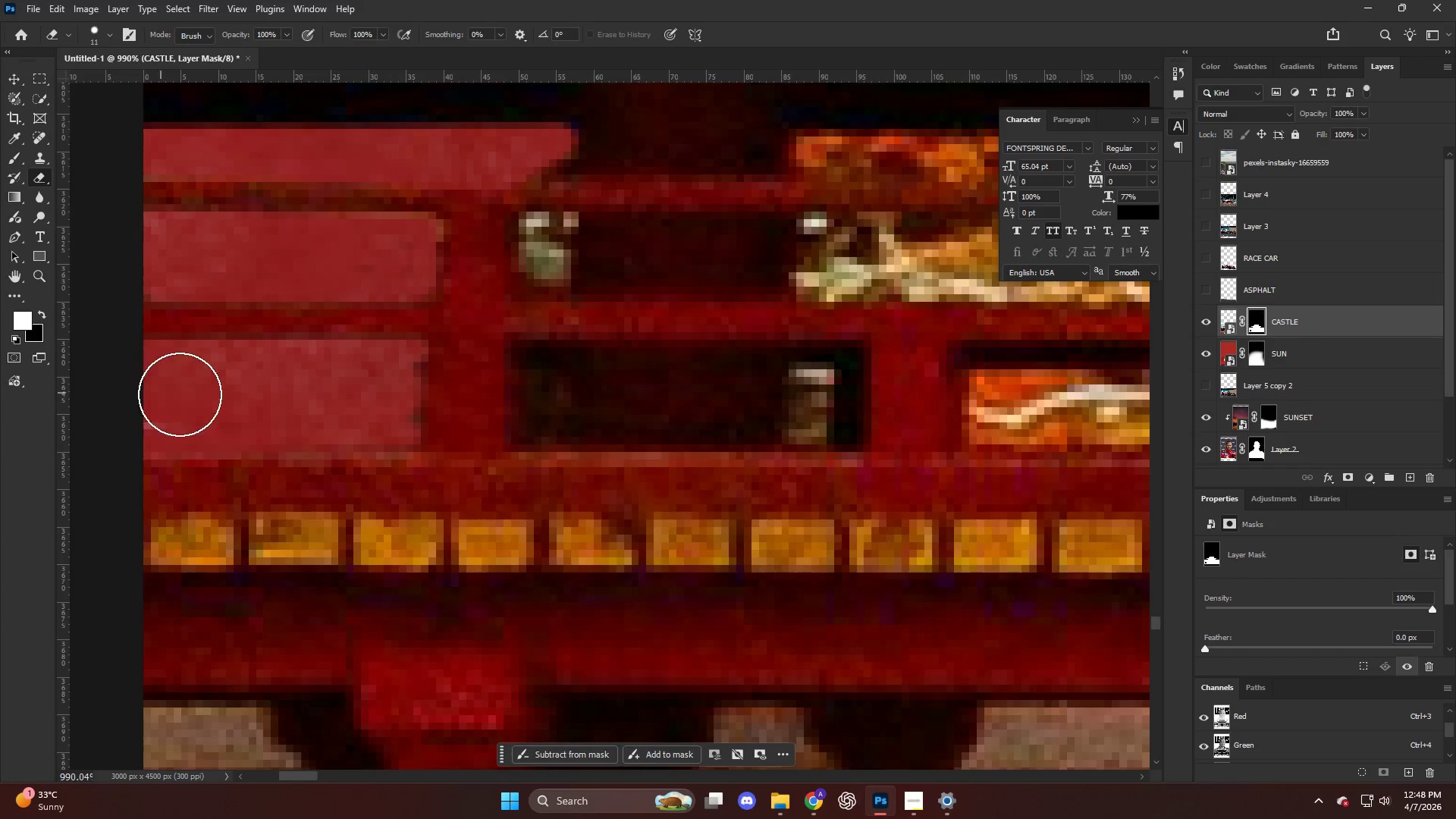 
left_click_drag(start_coordinate=[253, 398], to_coordinate=[73, 413])
 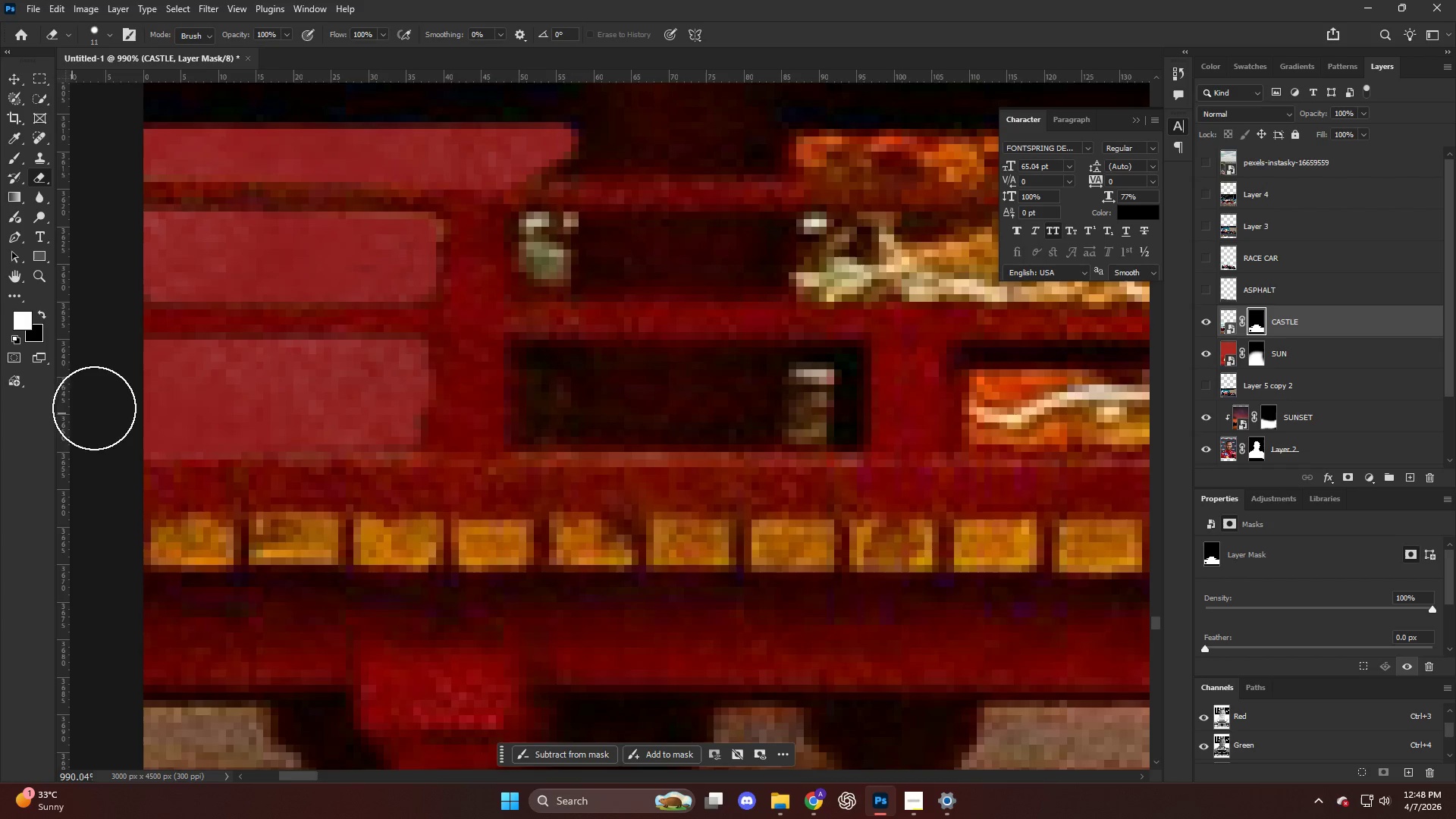 
key(Alt+AltLeft)
 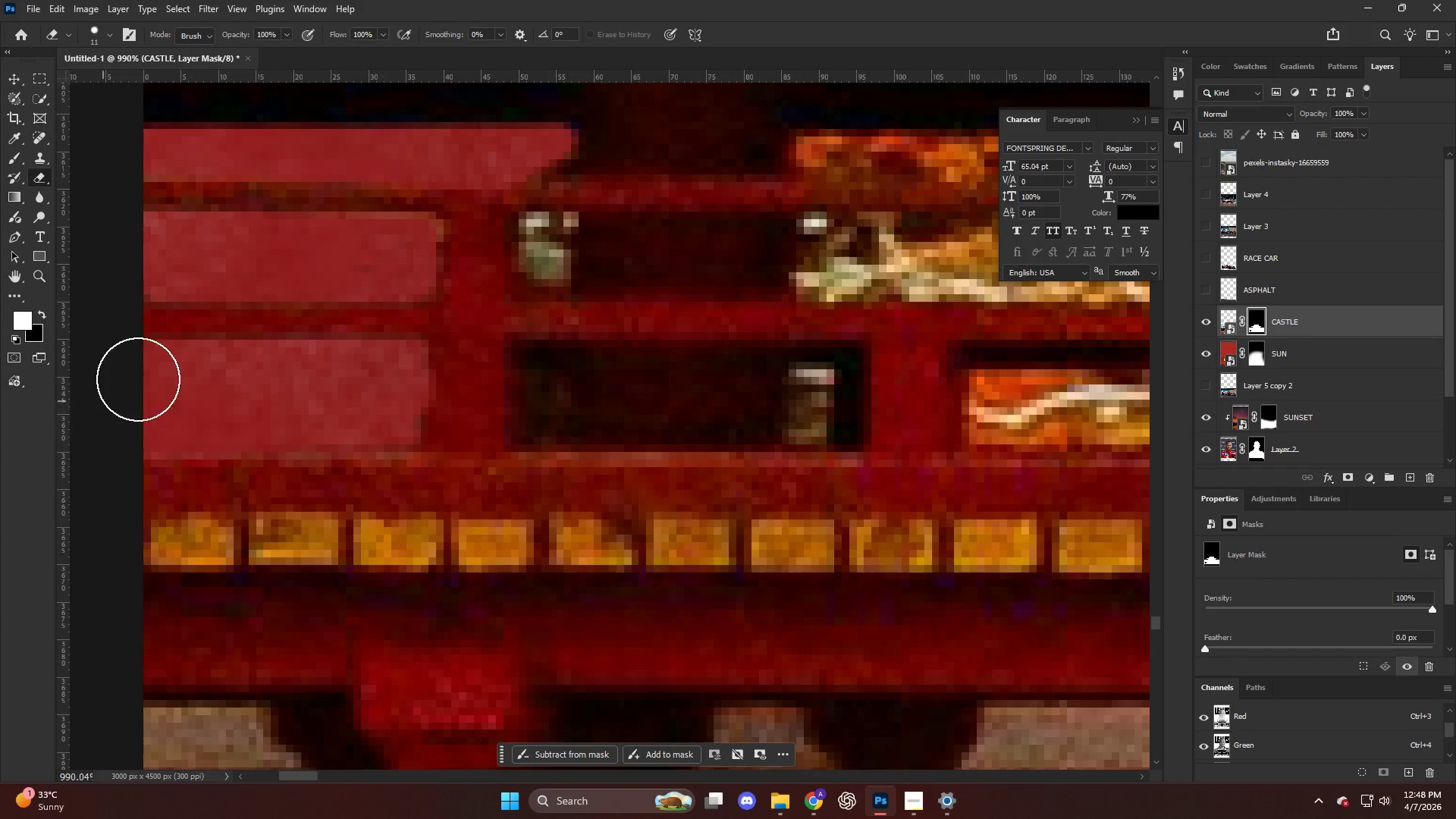 
key(Alt+AltLeft)
 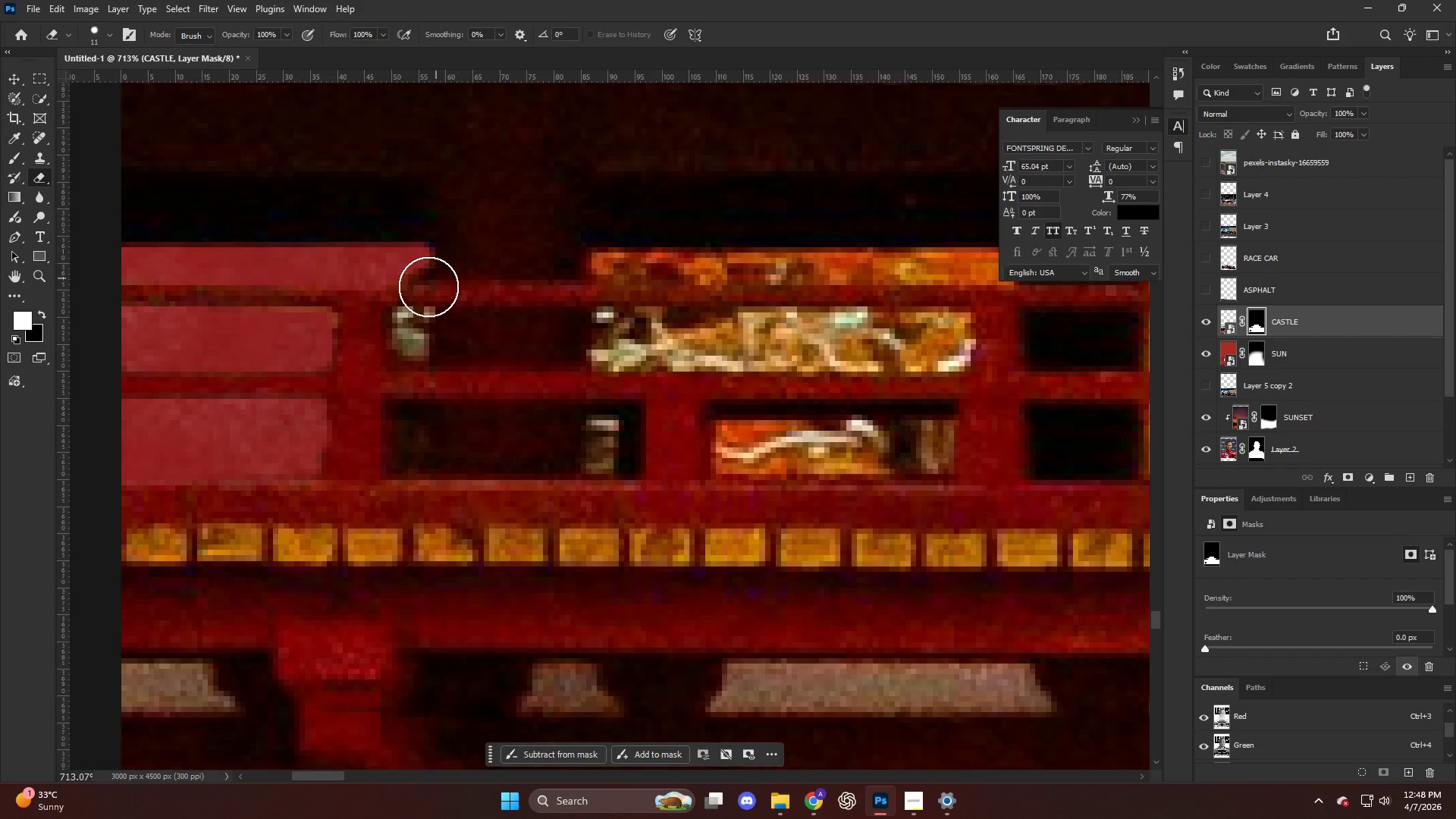 
hold_key(key=AltLeft, duration=0.81)
scroll: coordinate [419, 329], scroll_direction: up, amount: 5.0
 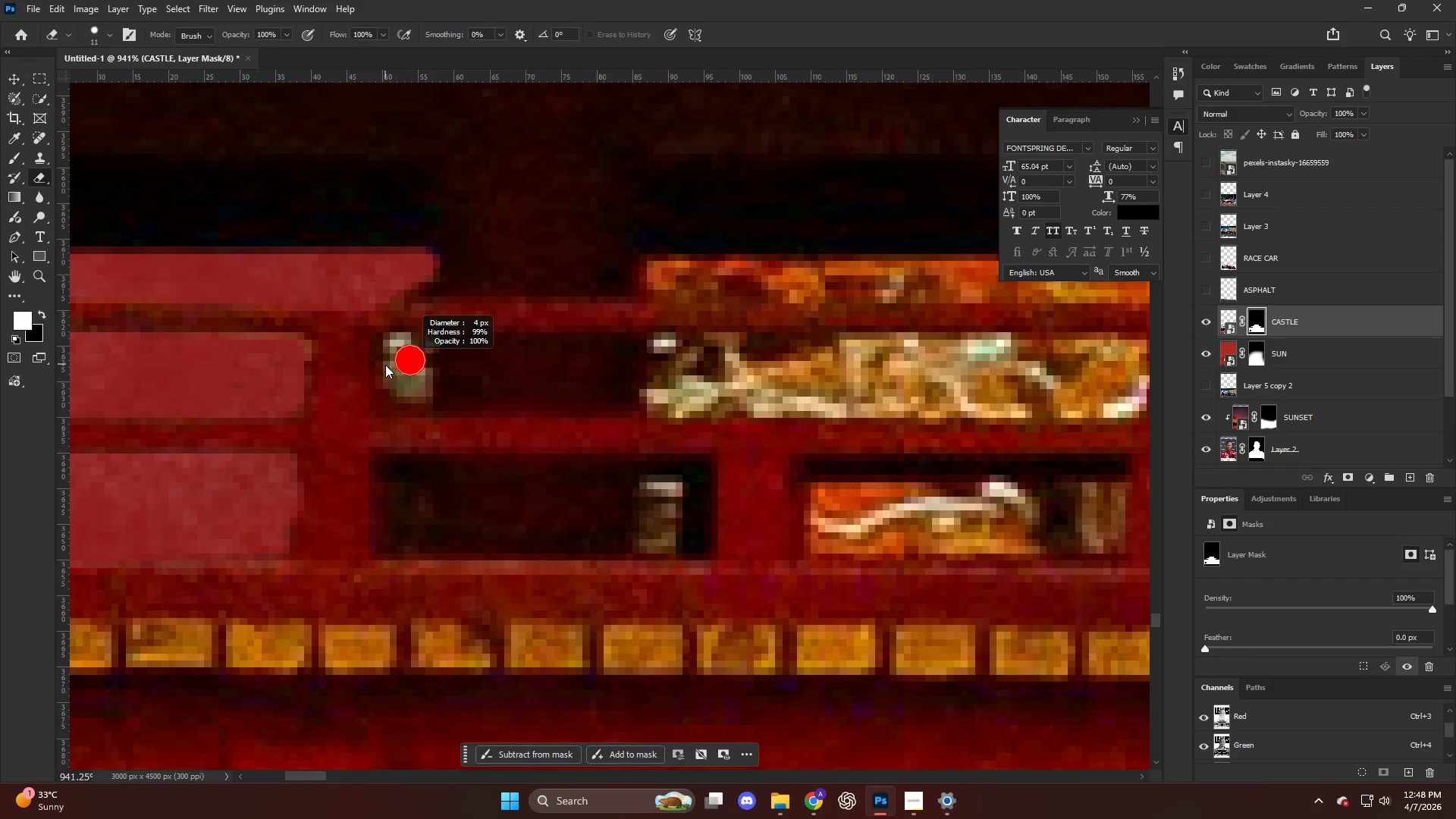 
left_click_drag(start_coordinate=[395, 347], to_coordinate=[404, 373])
 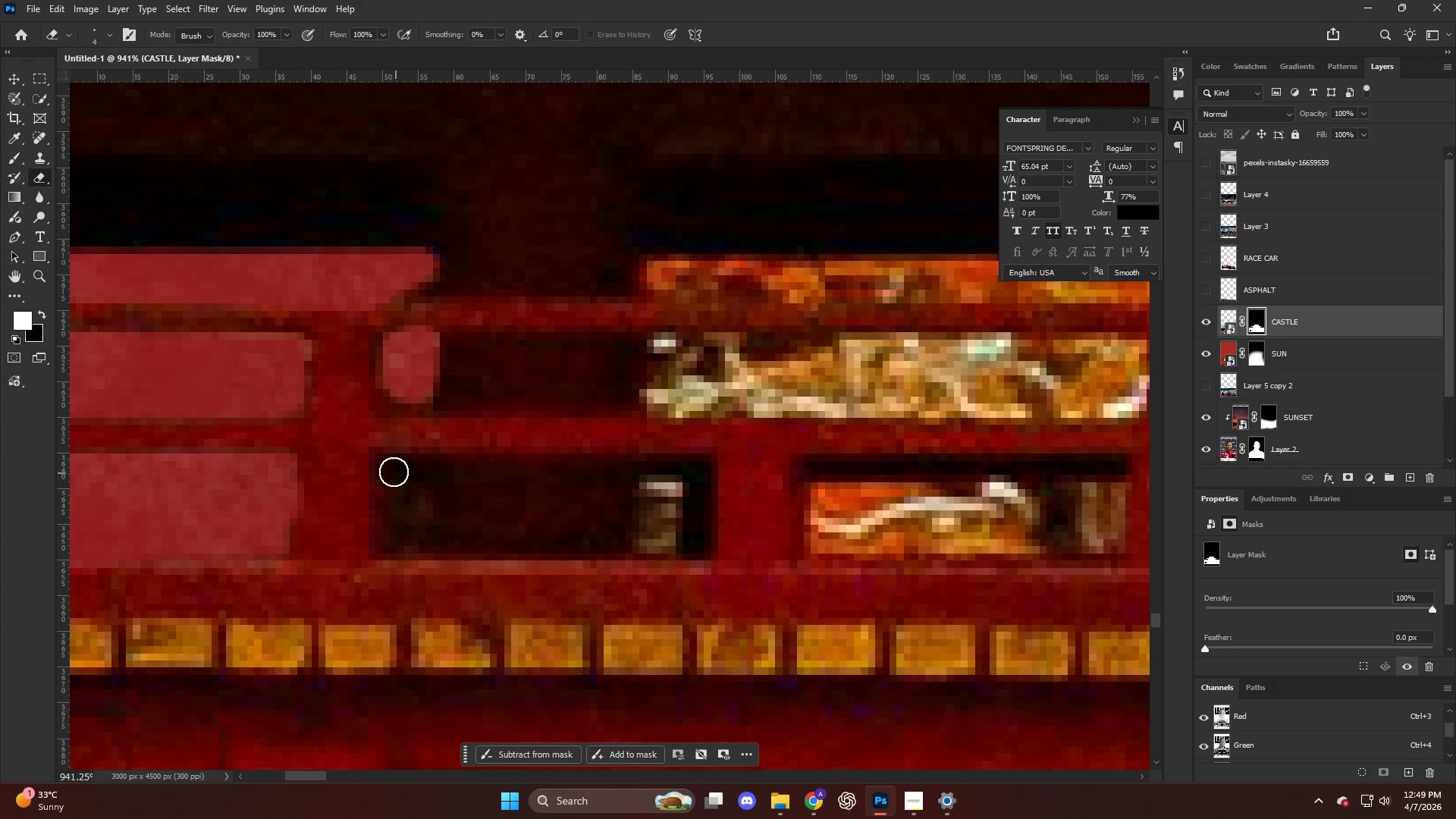 
left_click([385, 471])
 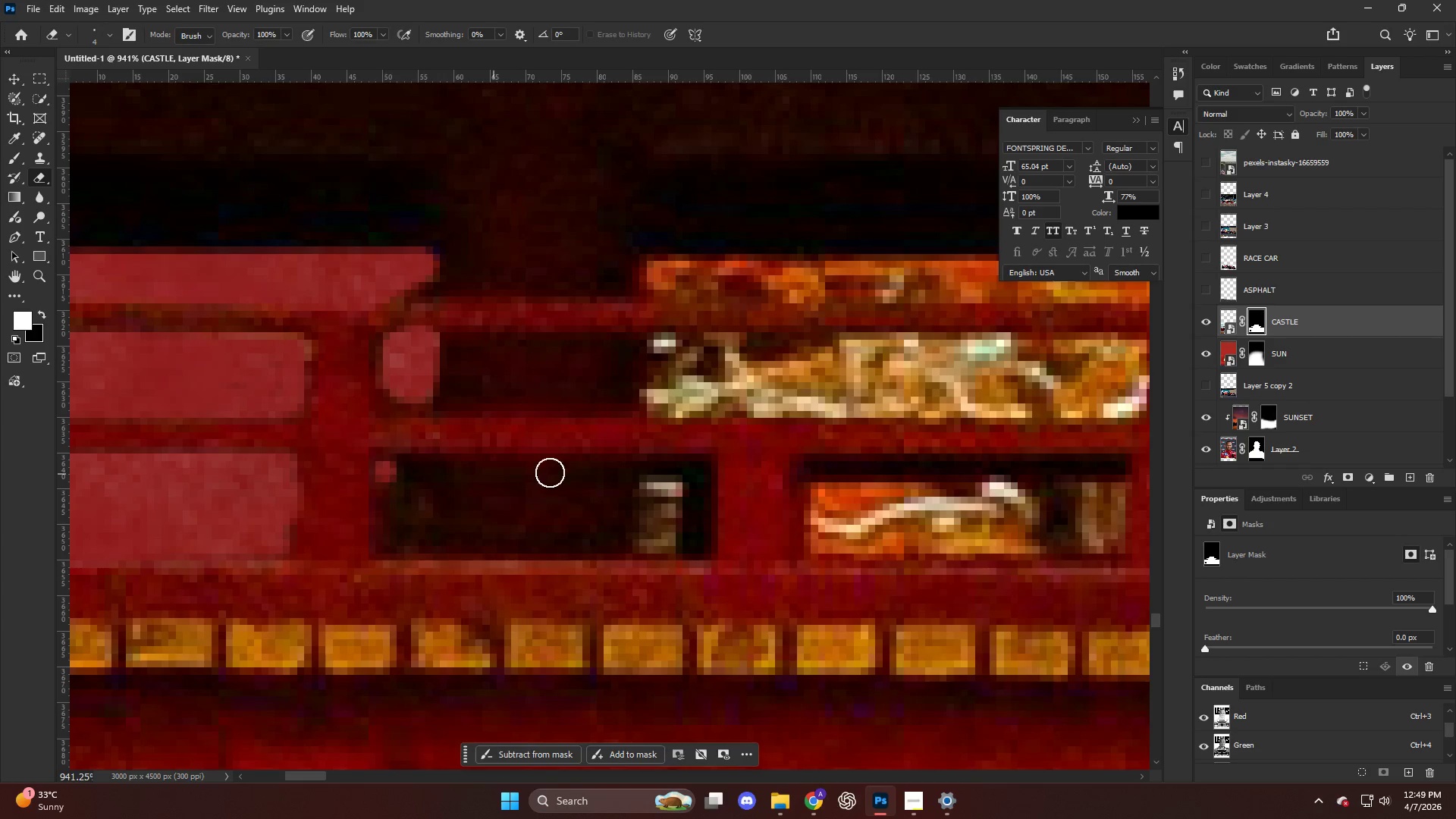 
hold_key(key=ShiftLeft, duration=2.72)
left_click([673, 547])
 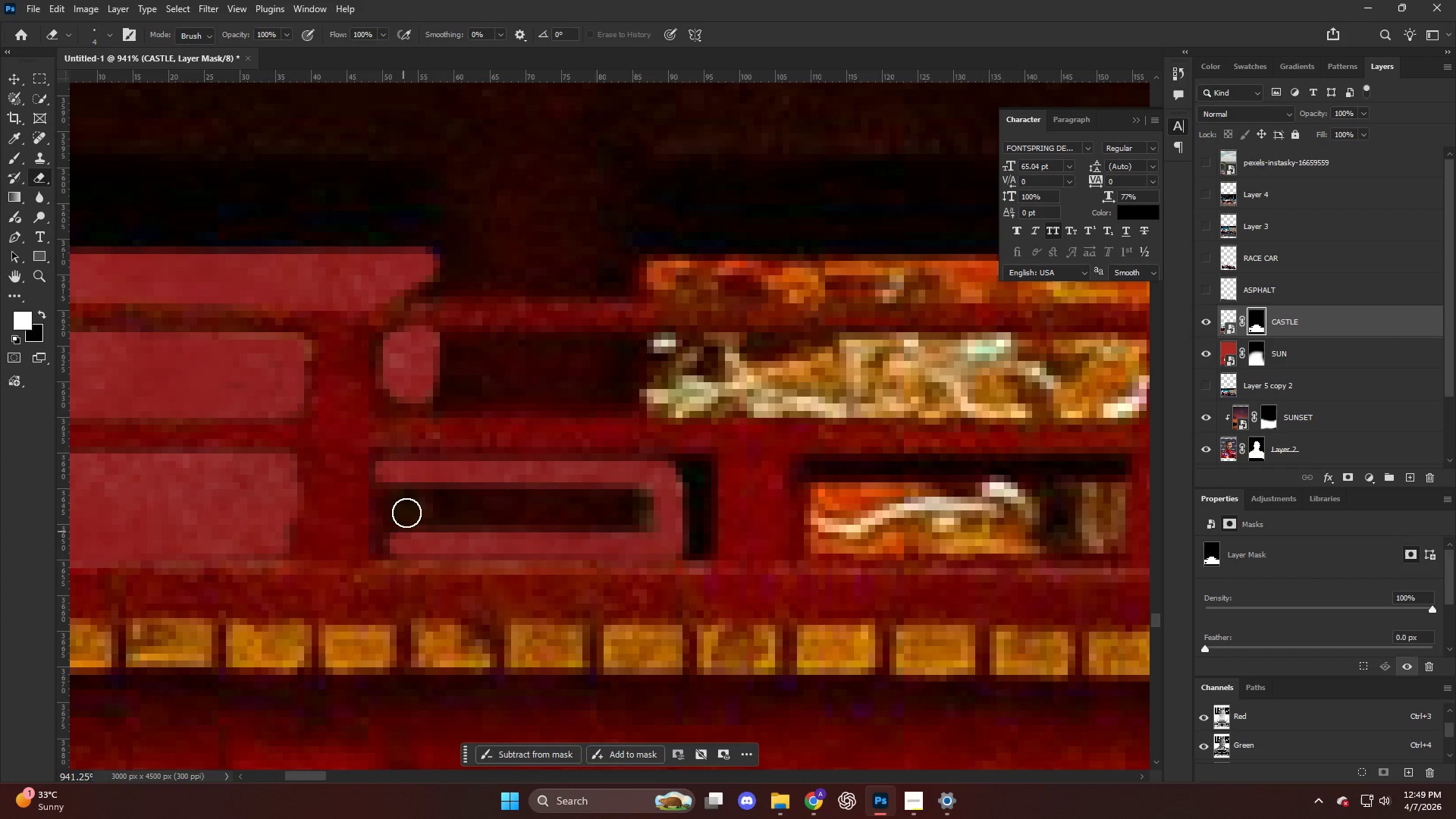 
left_click([397, 481])
 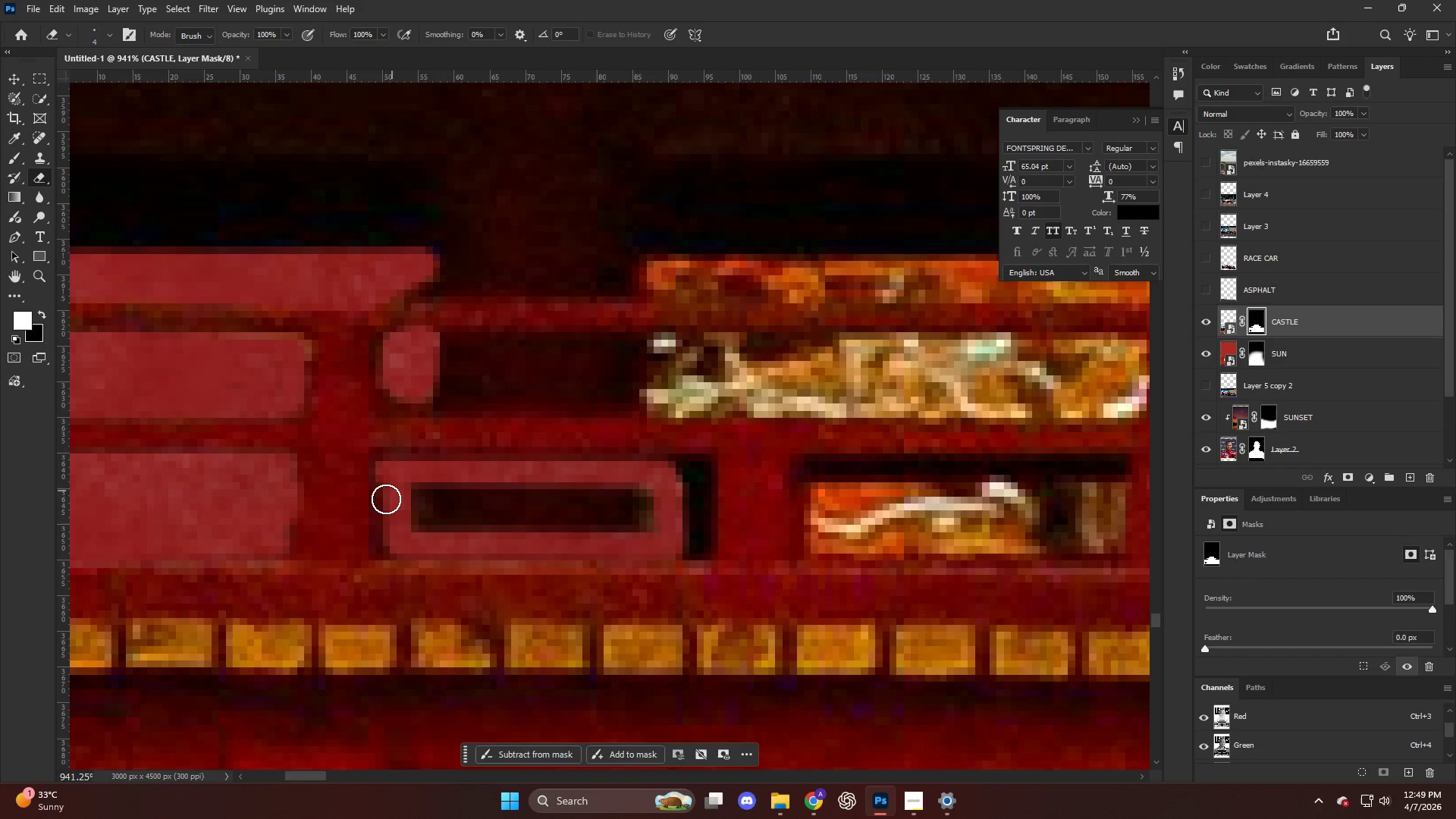 
key(Alt+AltLeft)
 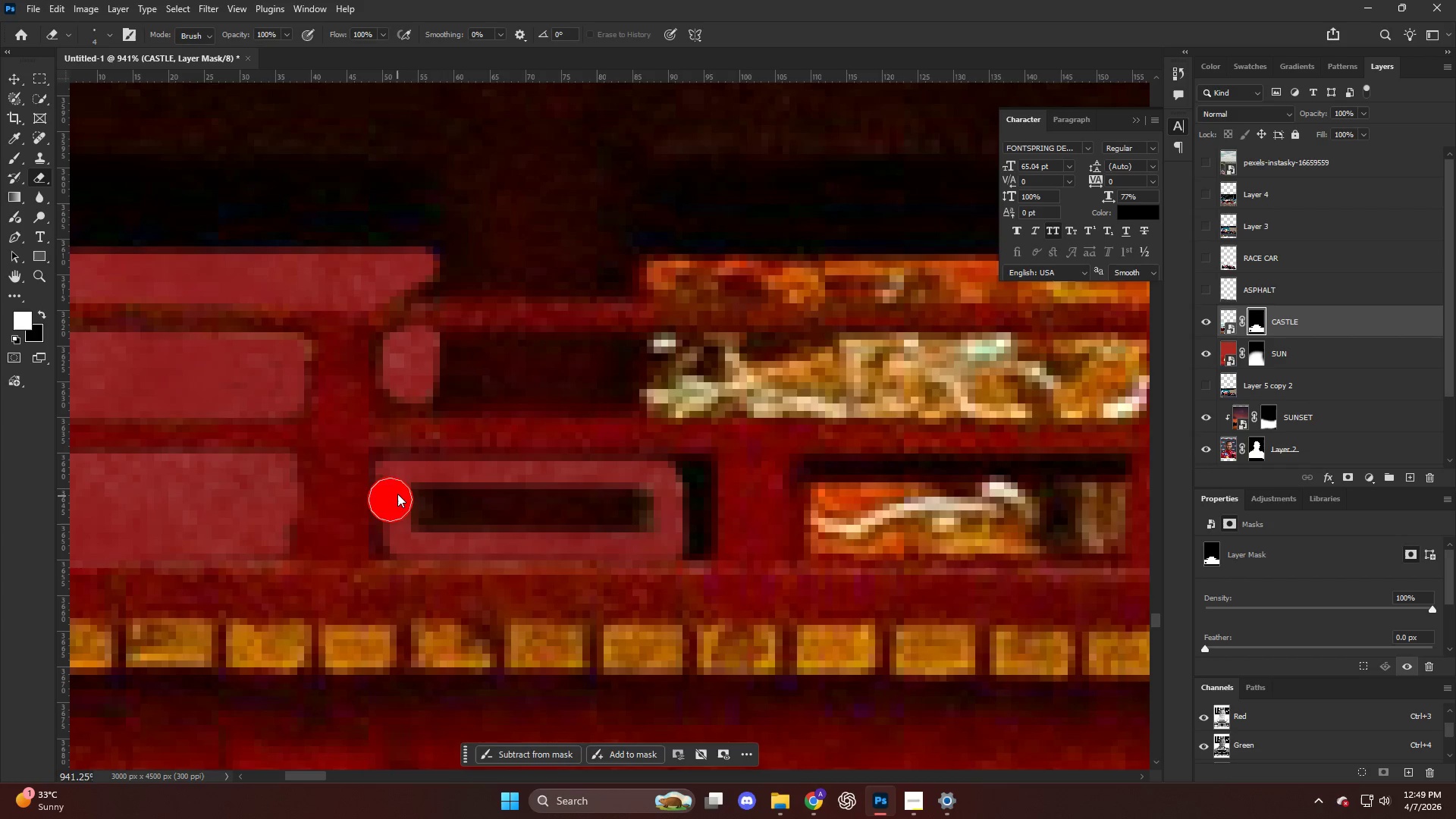 
left_click_drag(start_coordinate=[397, 491], to_coordinate=[422, 493])
 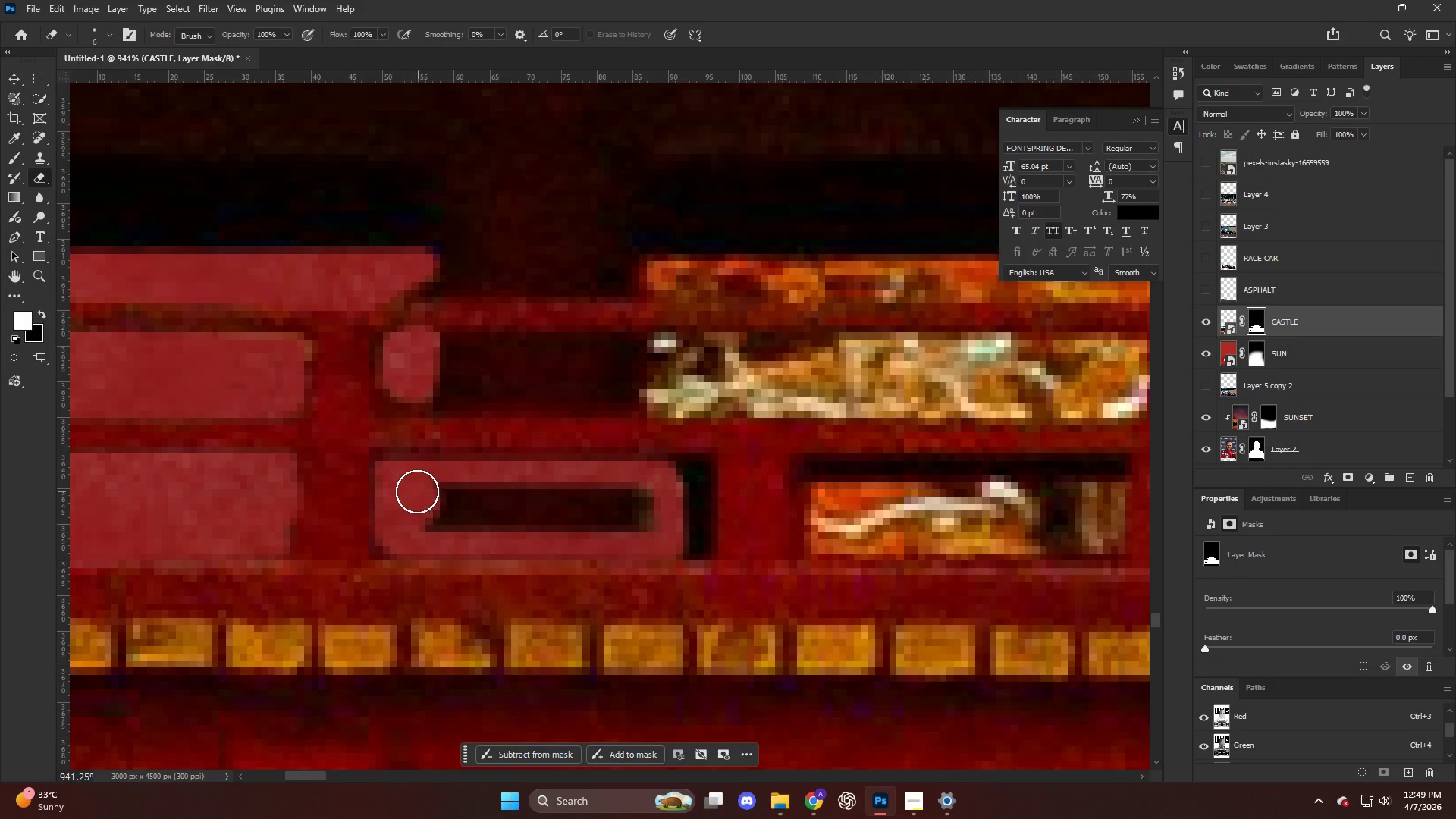 
key(Alt+AltLeft)
 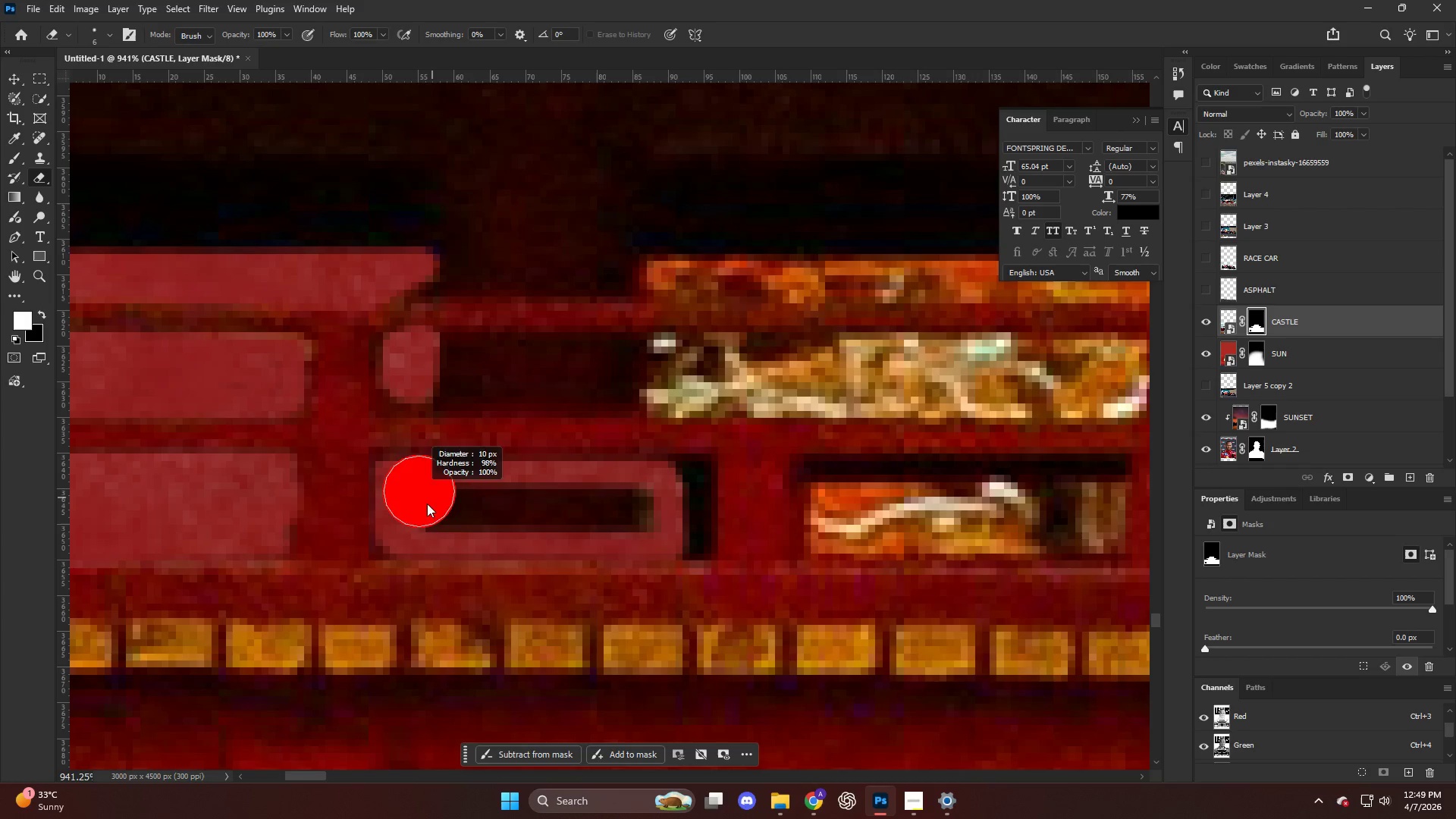 
left_click_drag(start_coordinate=[429, 504], to_coordinate=[623, 504])
 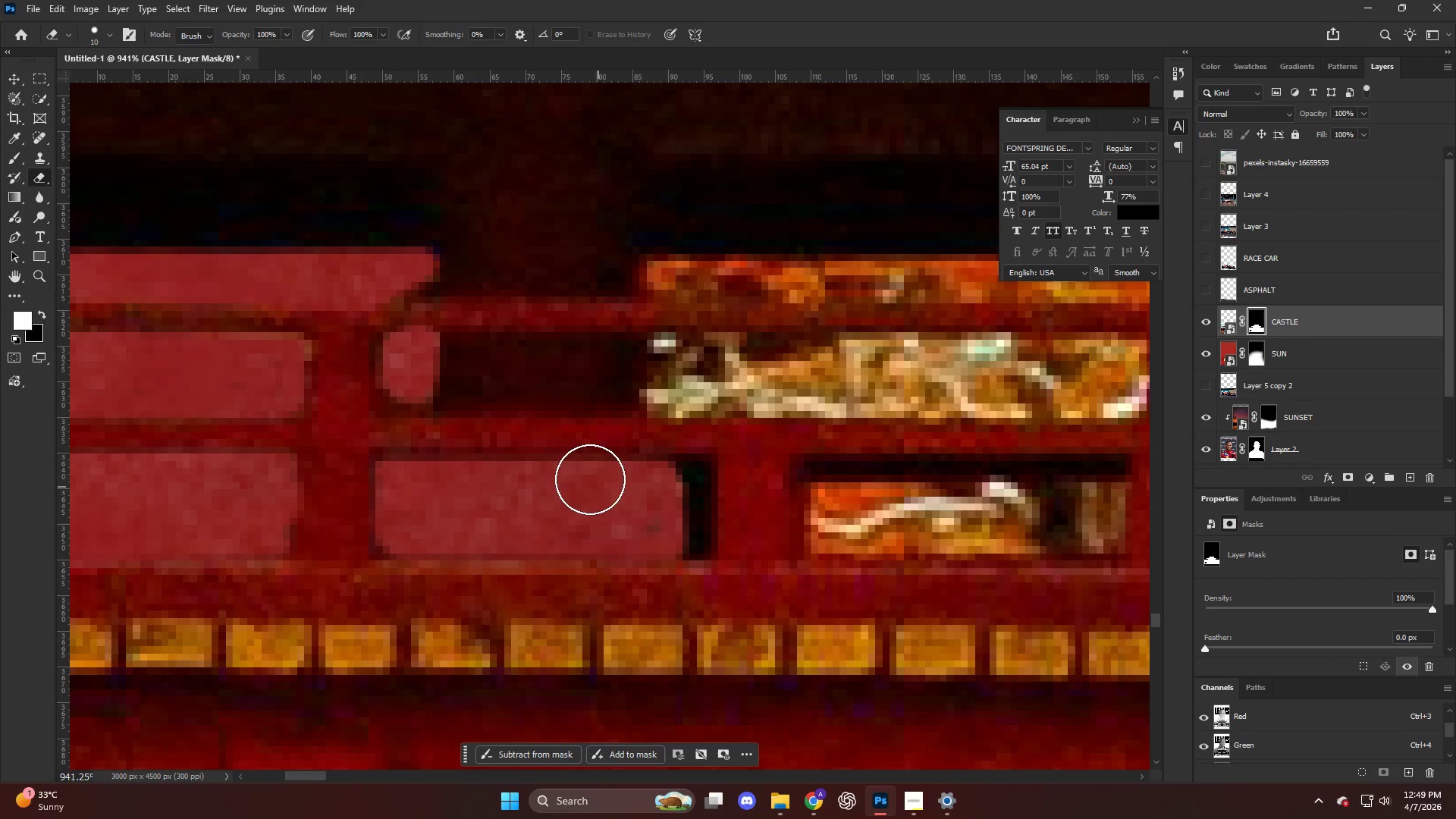 
hold_key(key=AltLeft, duration=0.86)
scroll: coordinate [532, 425], scroll_direction: down, amount: 24.0
 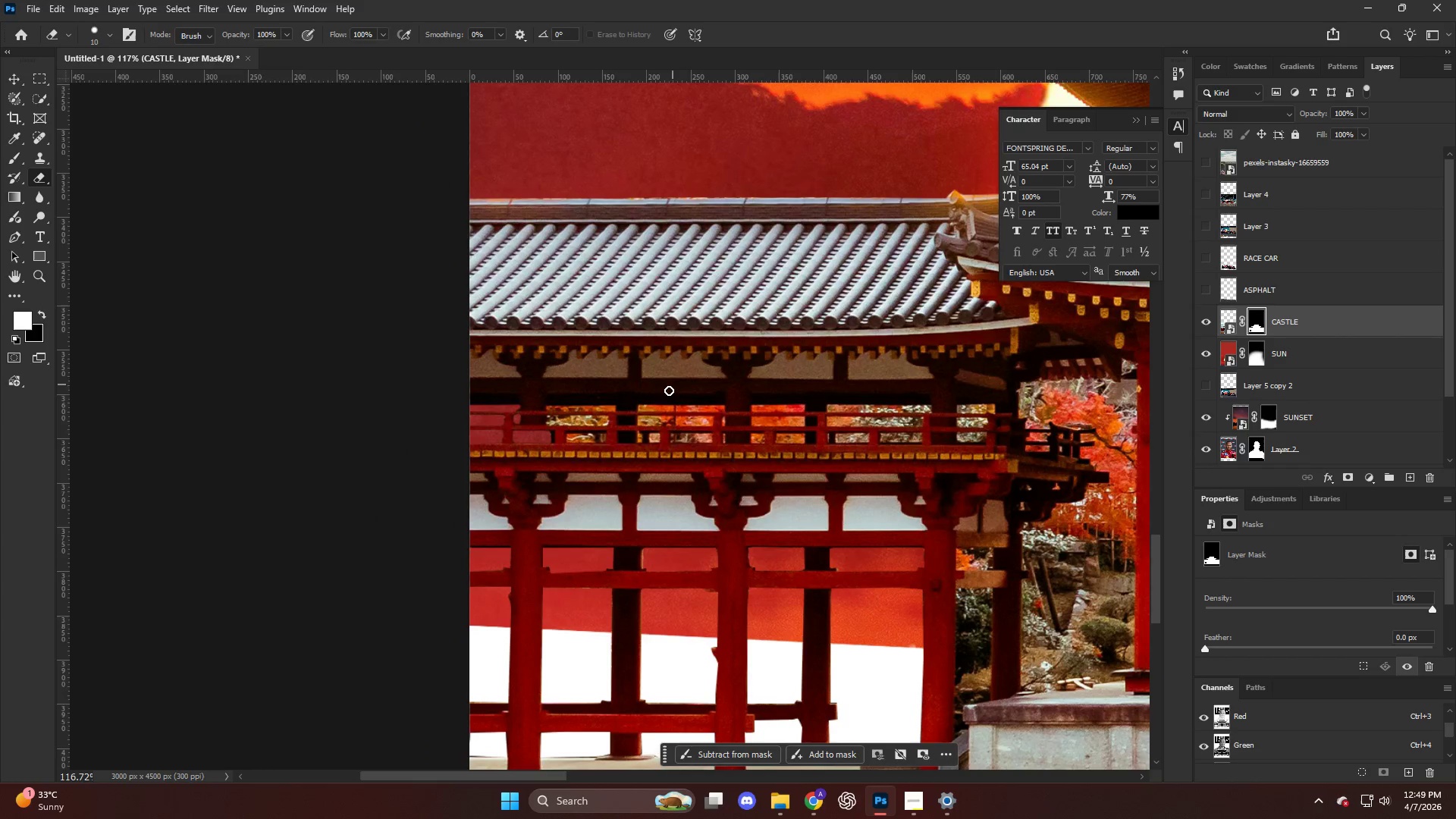 
hold_key(key=AltLeft, duration=0.94)
scroll: coordinate [596, 434], scroll_direction: up, amount: 15.0
 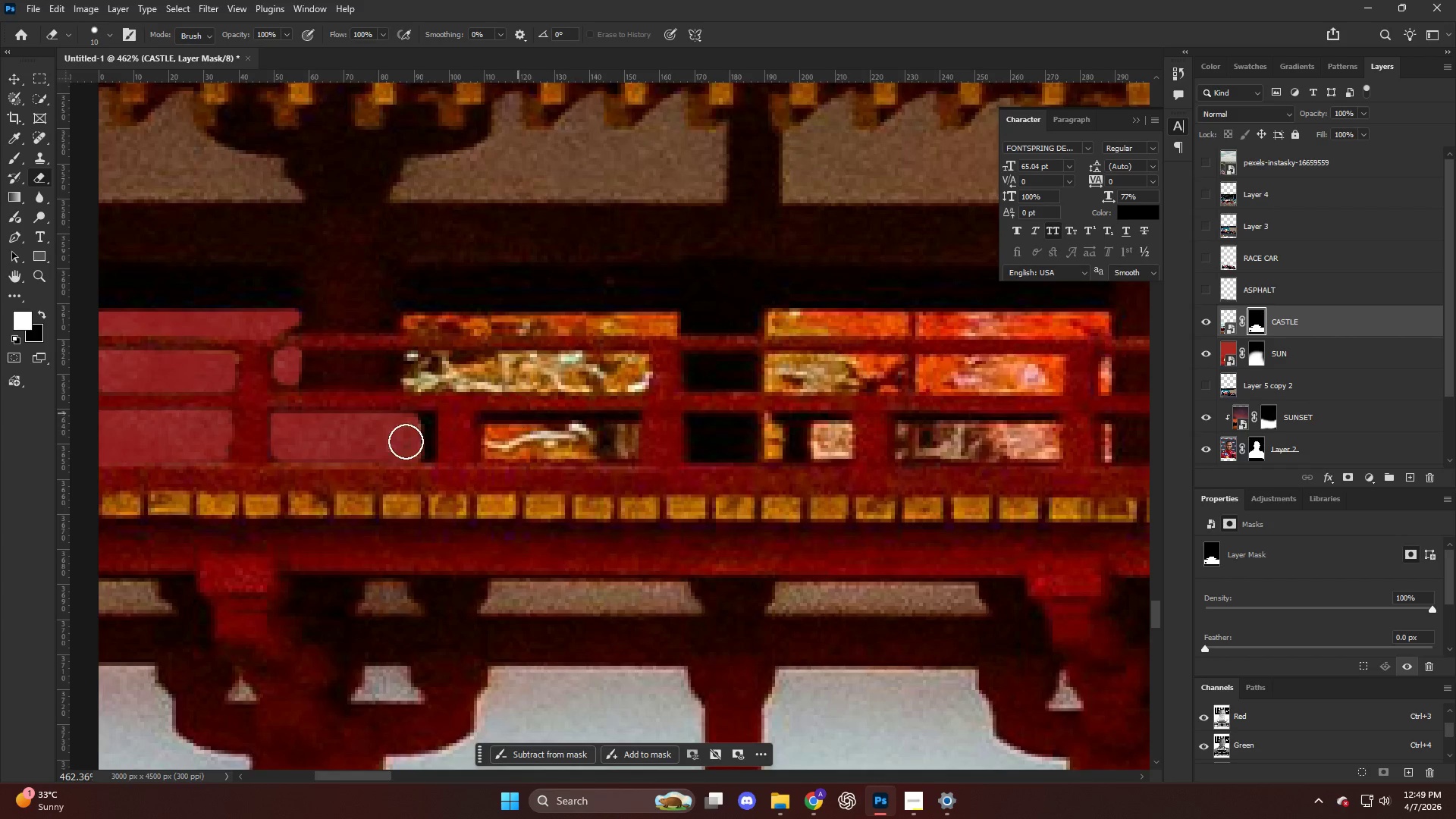 
key(Alt+AltLeft)
 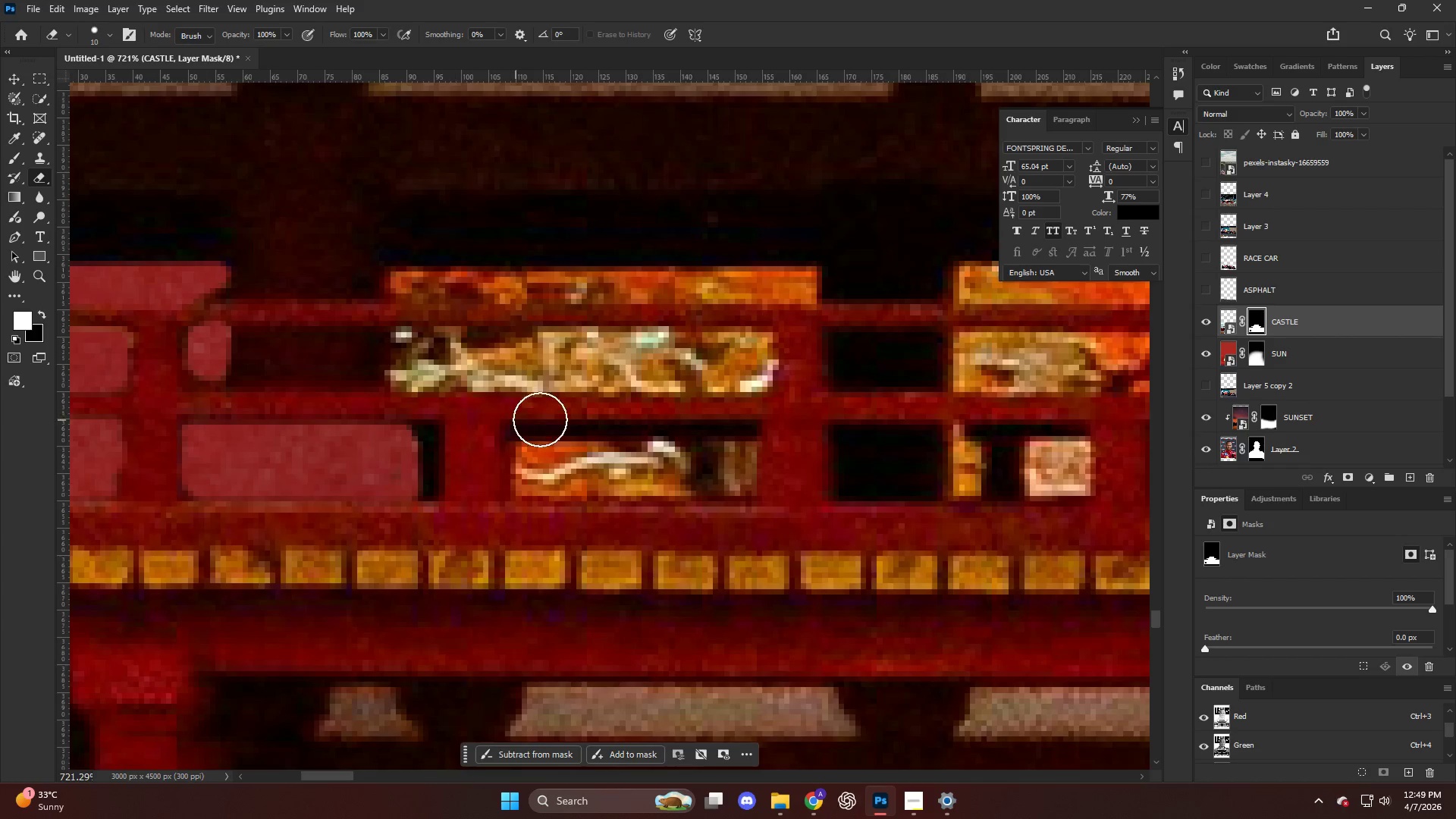 
scroll: coordinate [571, 410], scroll_direction: up, amount: 10.0
 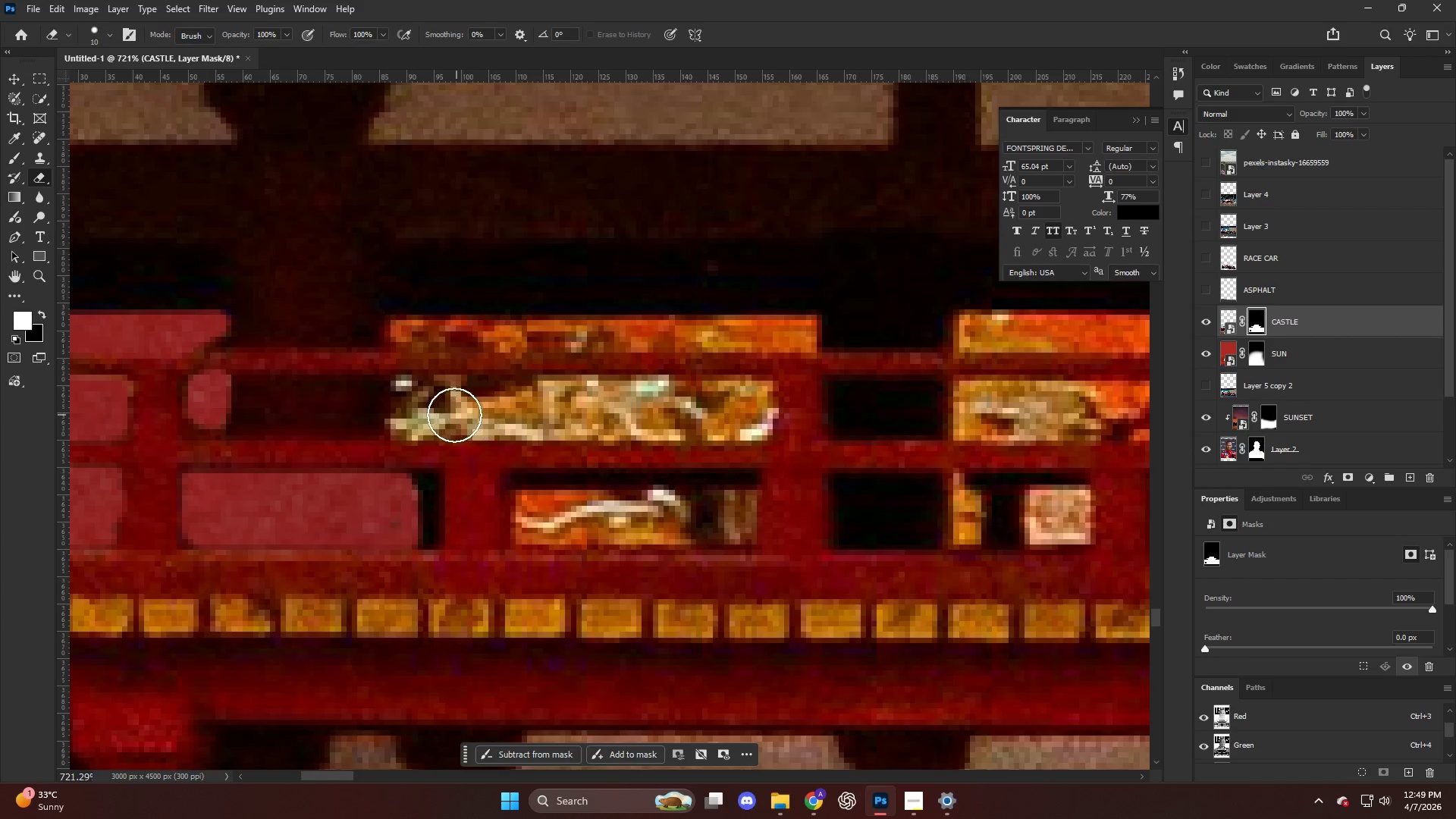 
hold_key(key=AltLeft, duration=0.66)
scroll: coordinate [431, 415], scroll_direction: up, amount: 4.0
 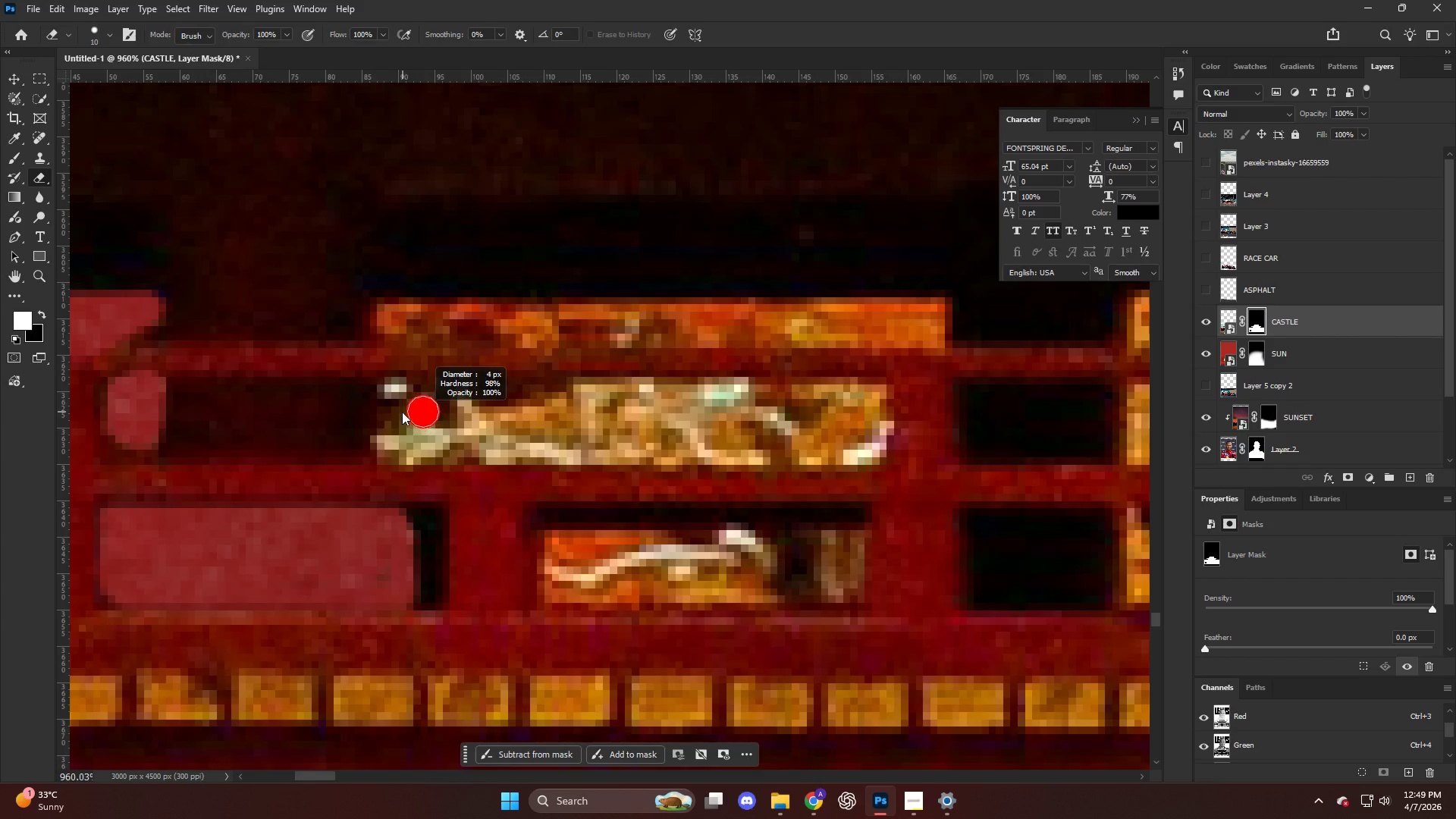 
right_click([387, 444])
 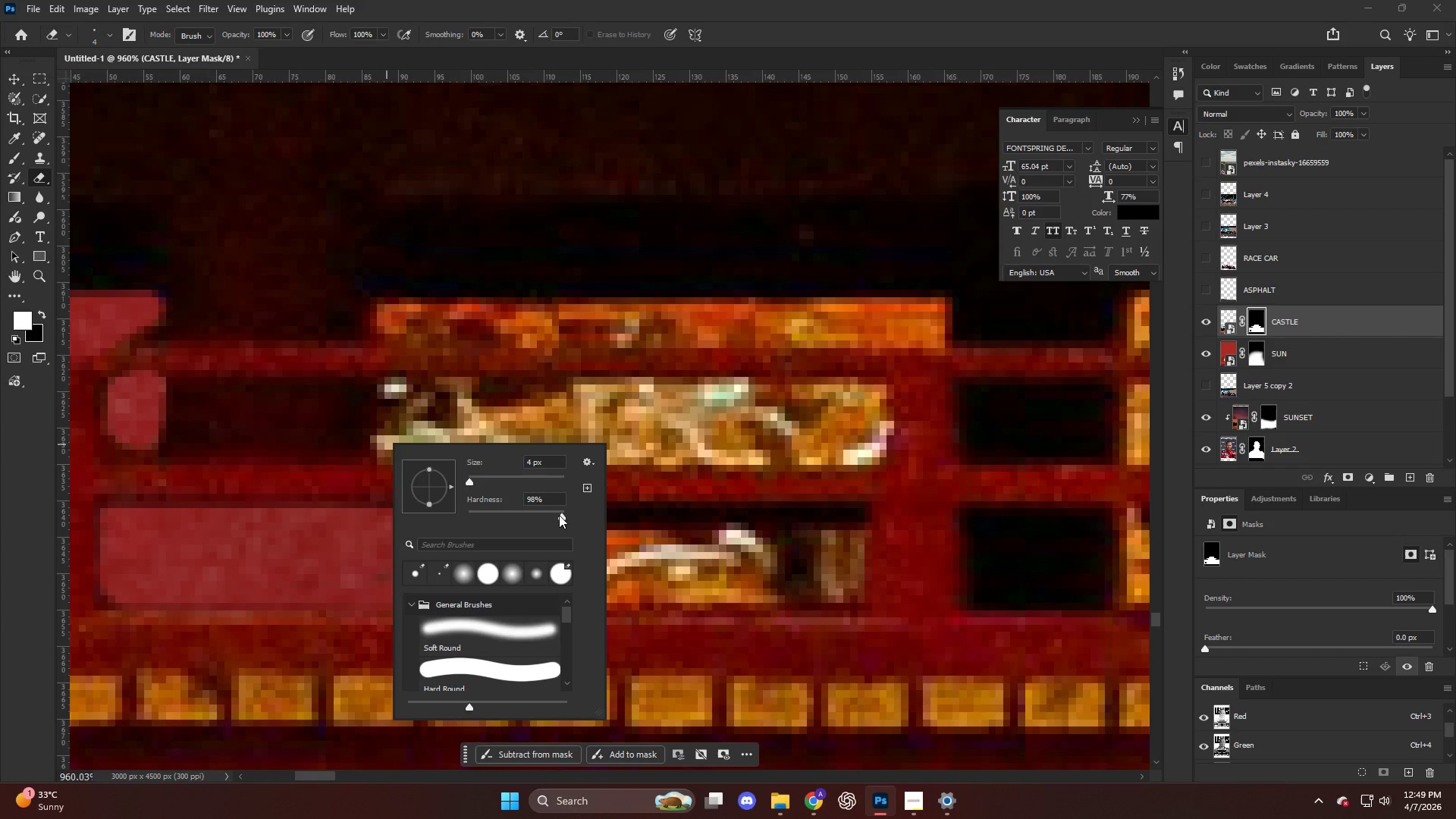 
left_click_drag(start_coordinate=[560, 515], to_coordinate=[582, 514])
 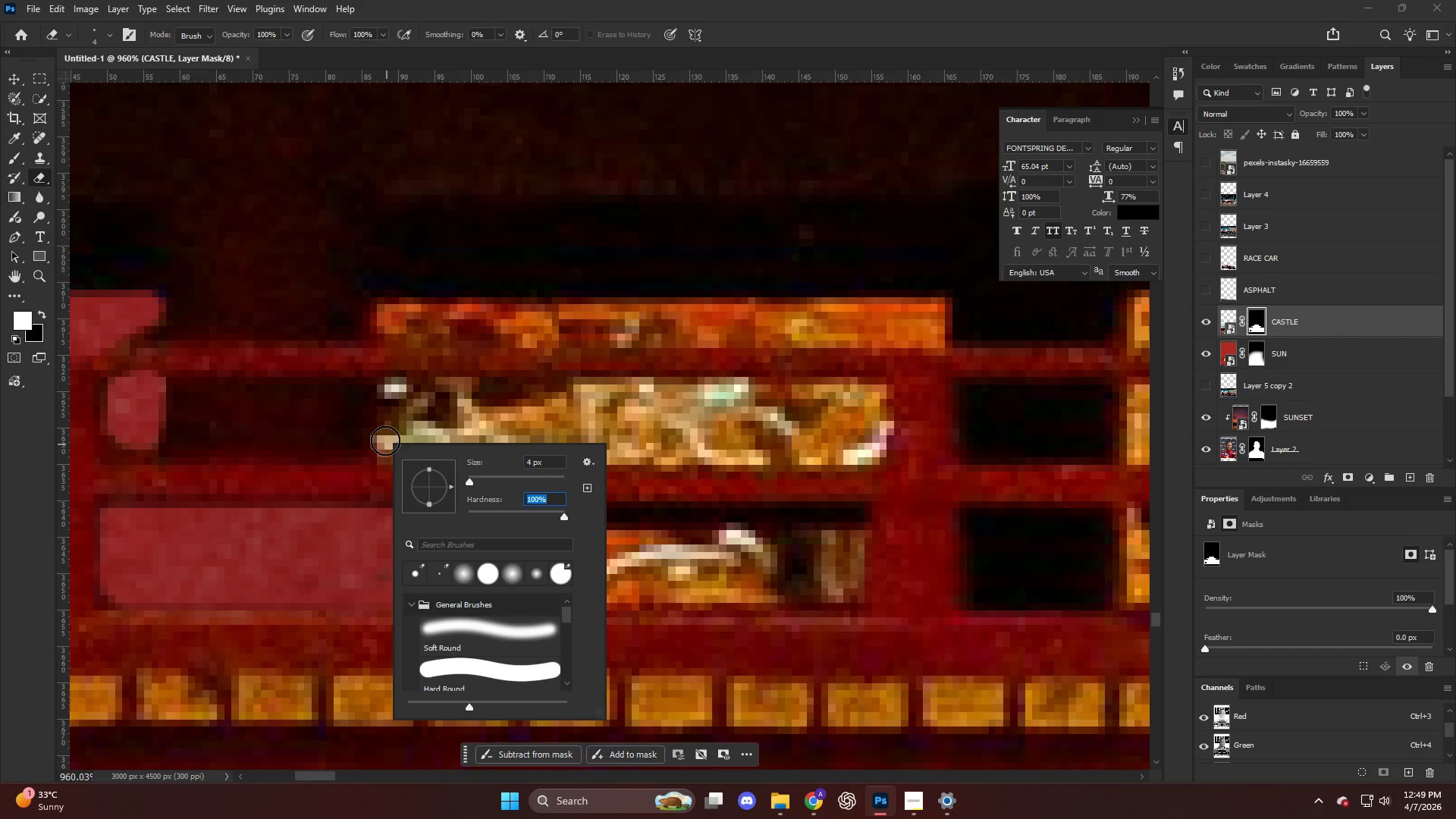 
left_click([385, 438])
 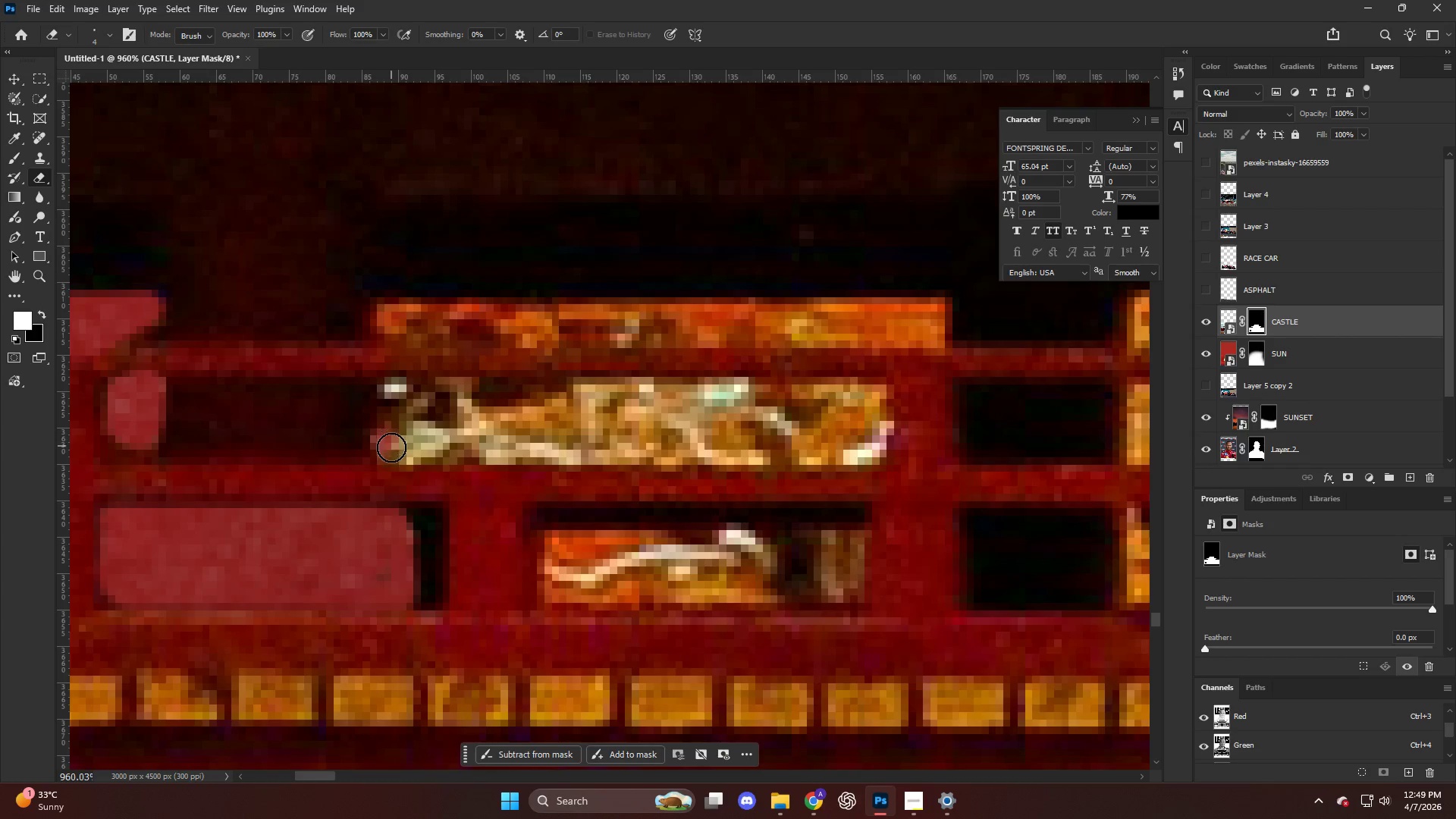 
left_click_drag(start_coordinate=[391, 447], to_coordinate=[417, 457])
 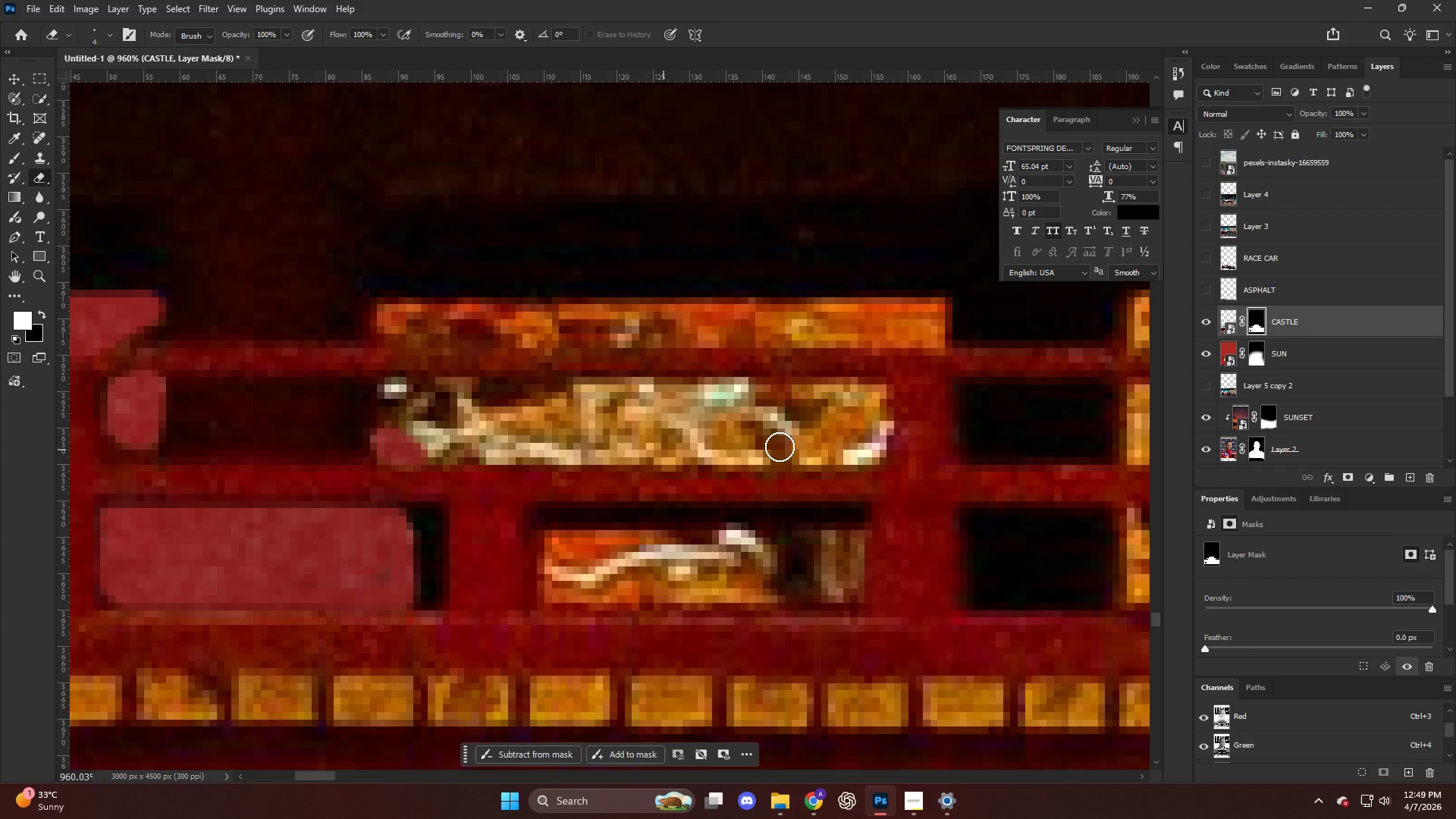 
hold_key(key=ShiftLeft, duration=3.0)
left_click([397, 395])
 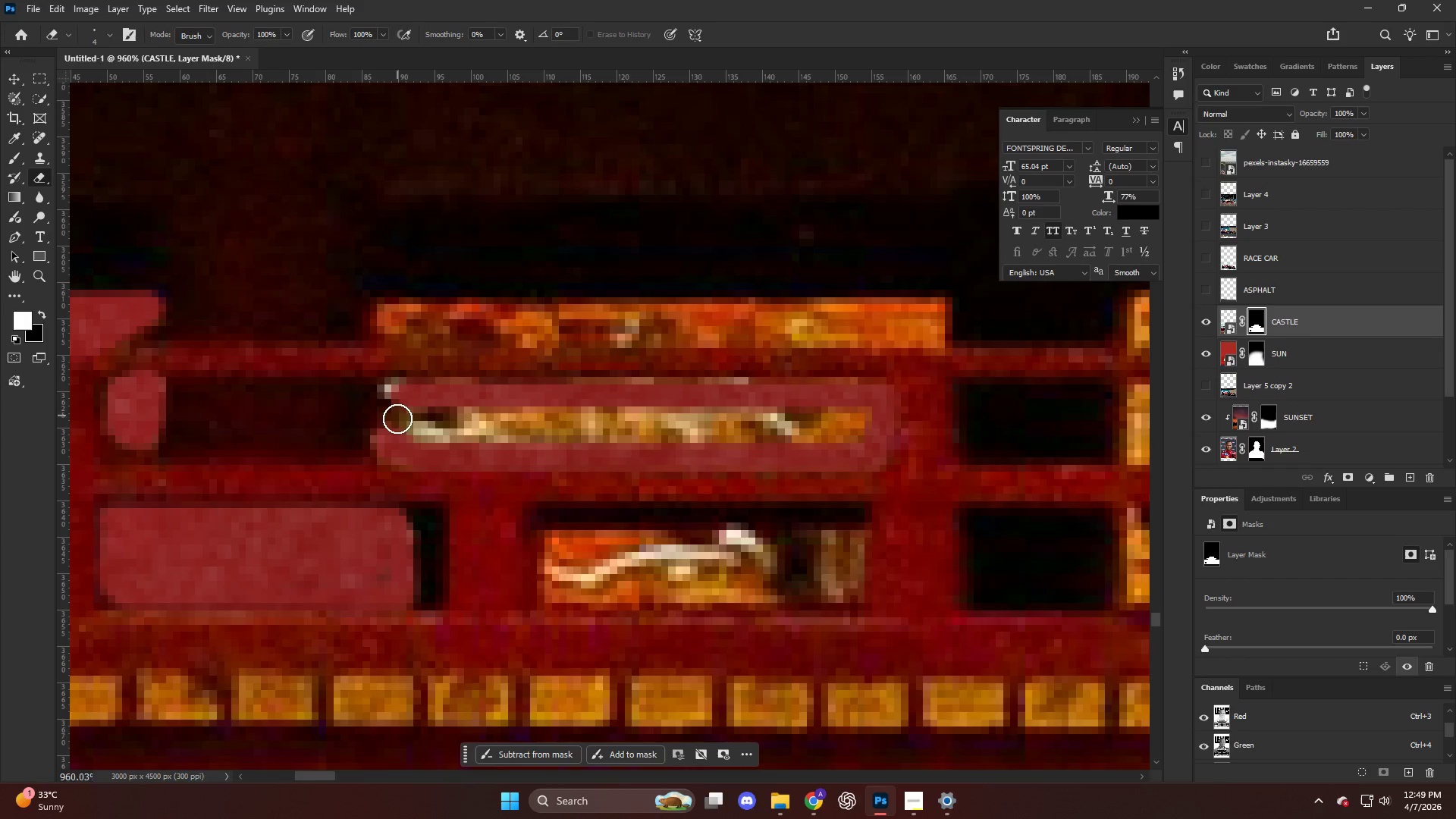 
key(Alt+AltLeft)
 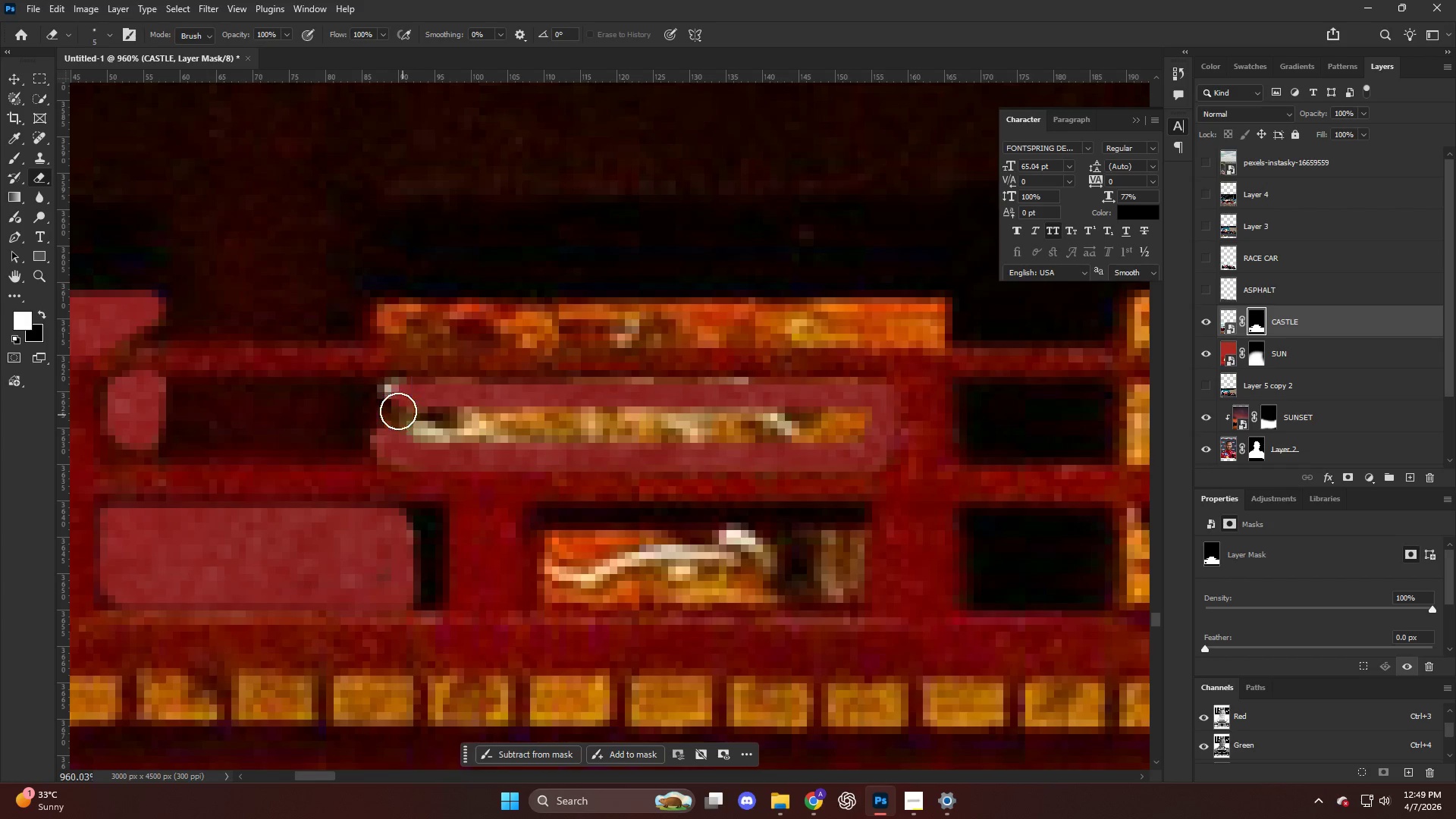 
left_click_drag(start_coordinate=[390, 397], to_coordinate=[398, 435])
 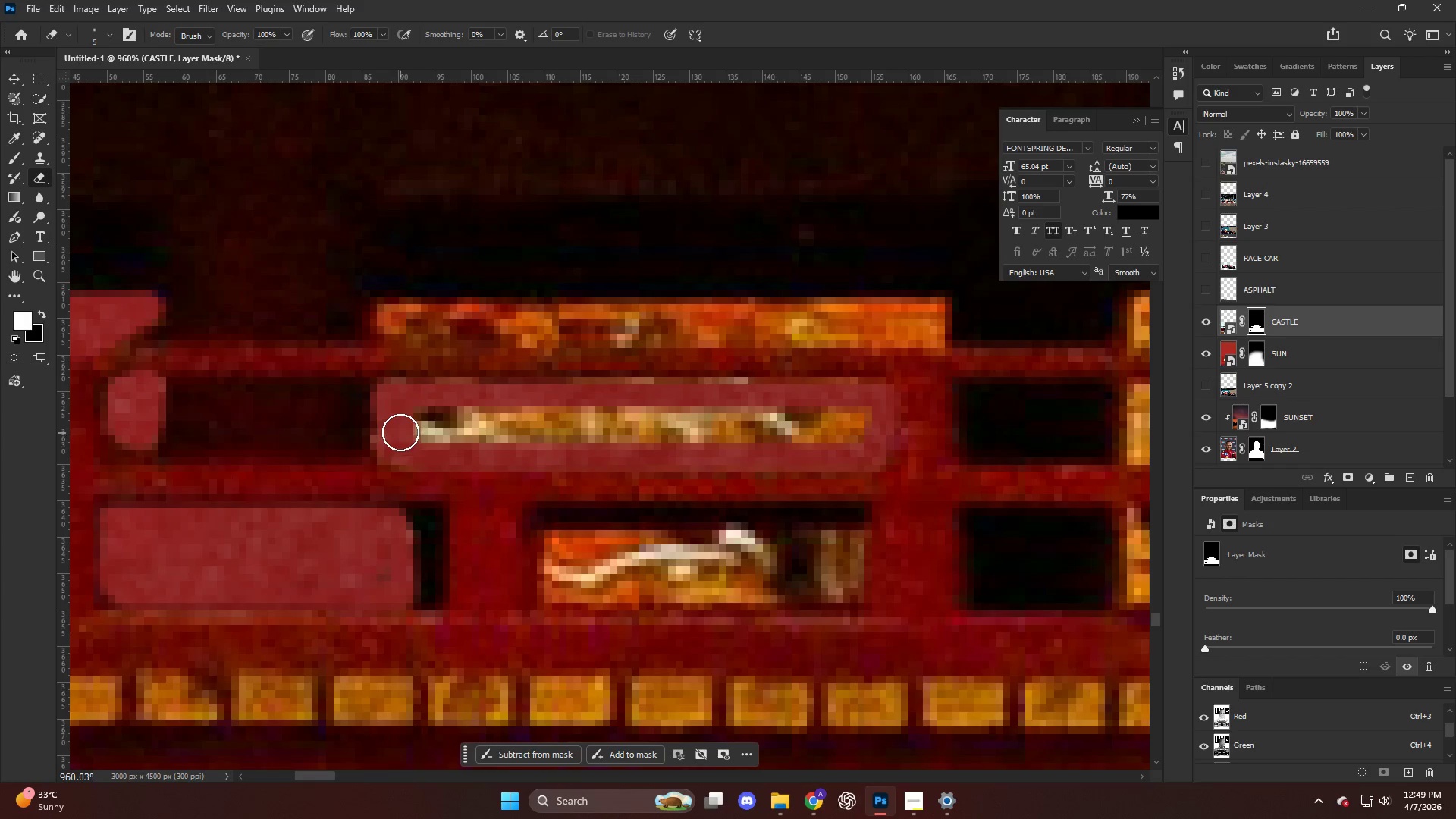 
key(Alt+AltLeft)
 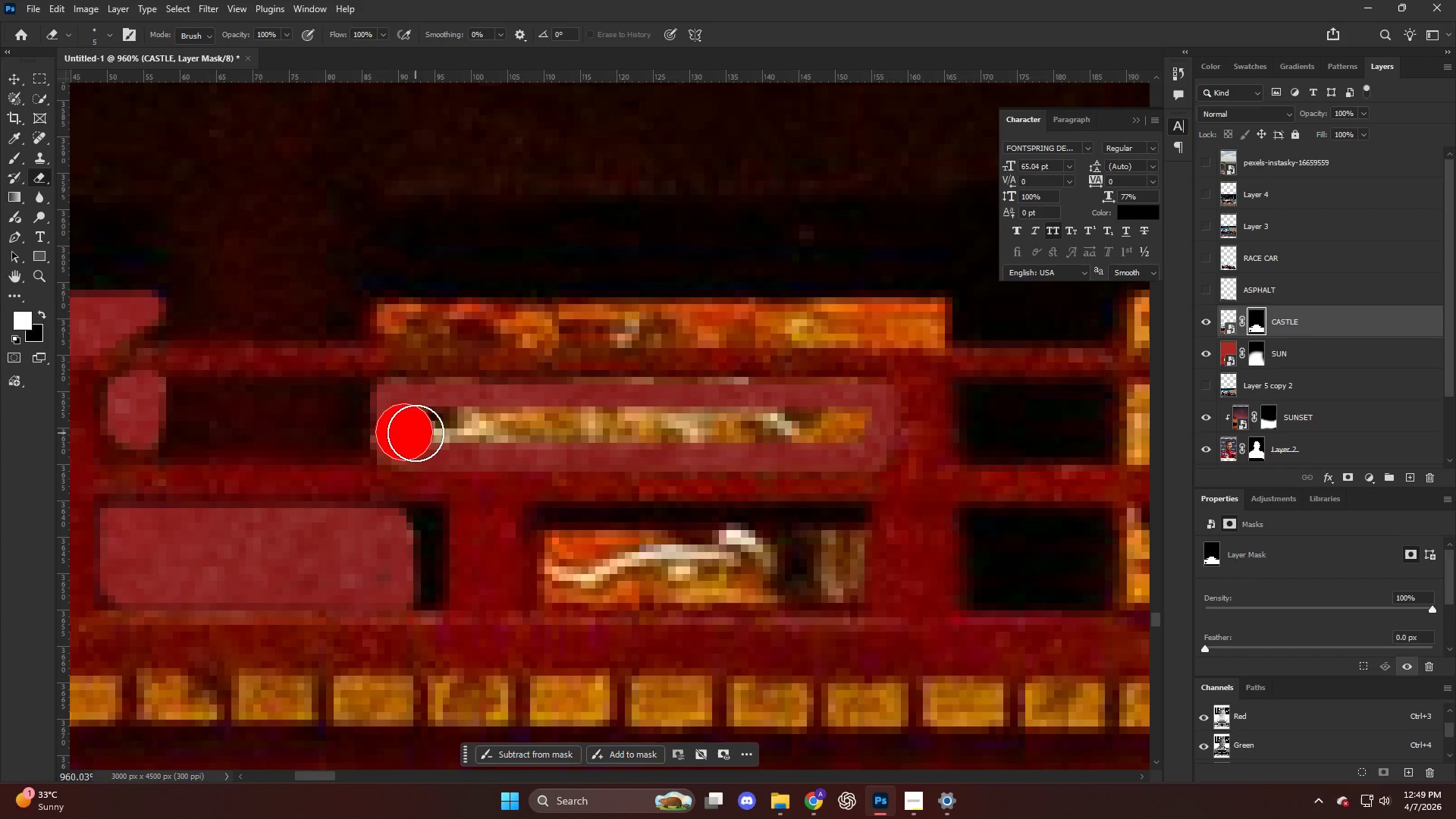 
left_click_drag(start_coordinate=[414, 431], to_coordinate=[861, 419])
 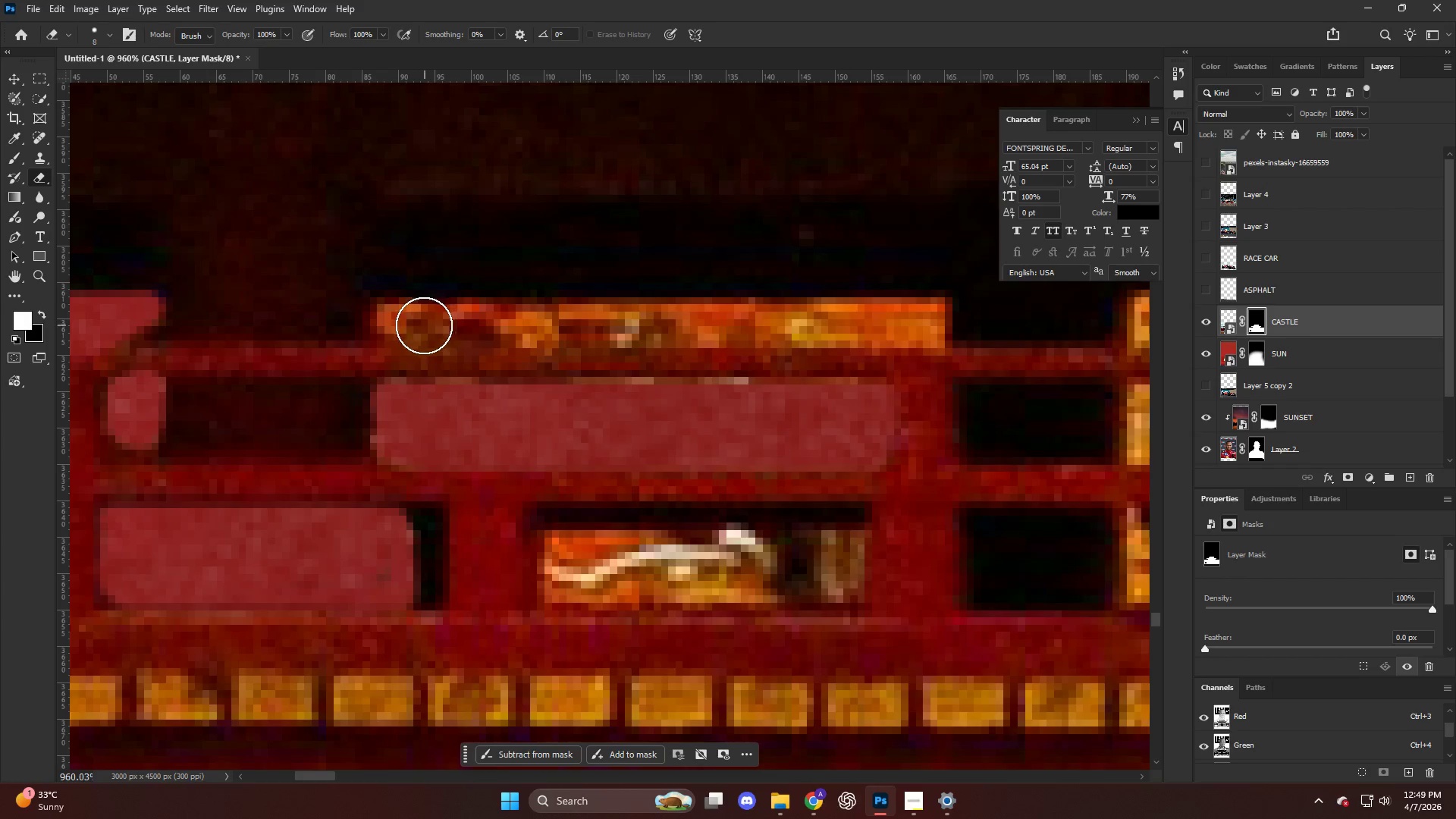 
hold_key(key=AltLeft, duration=0.34)
 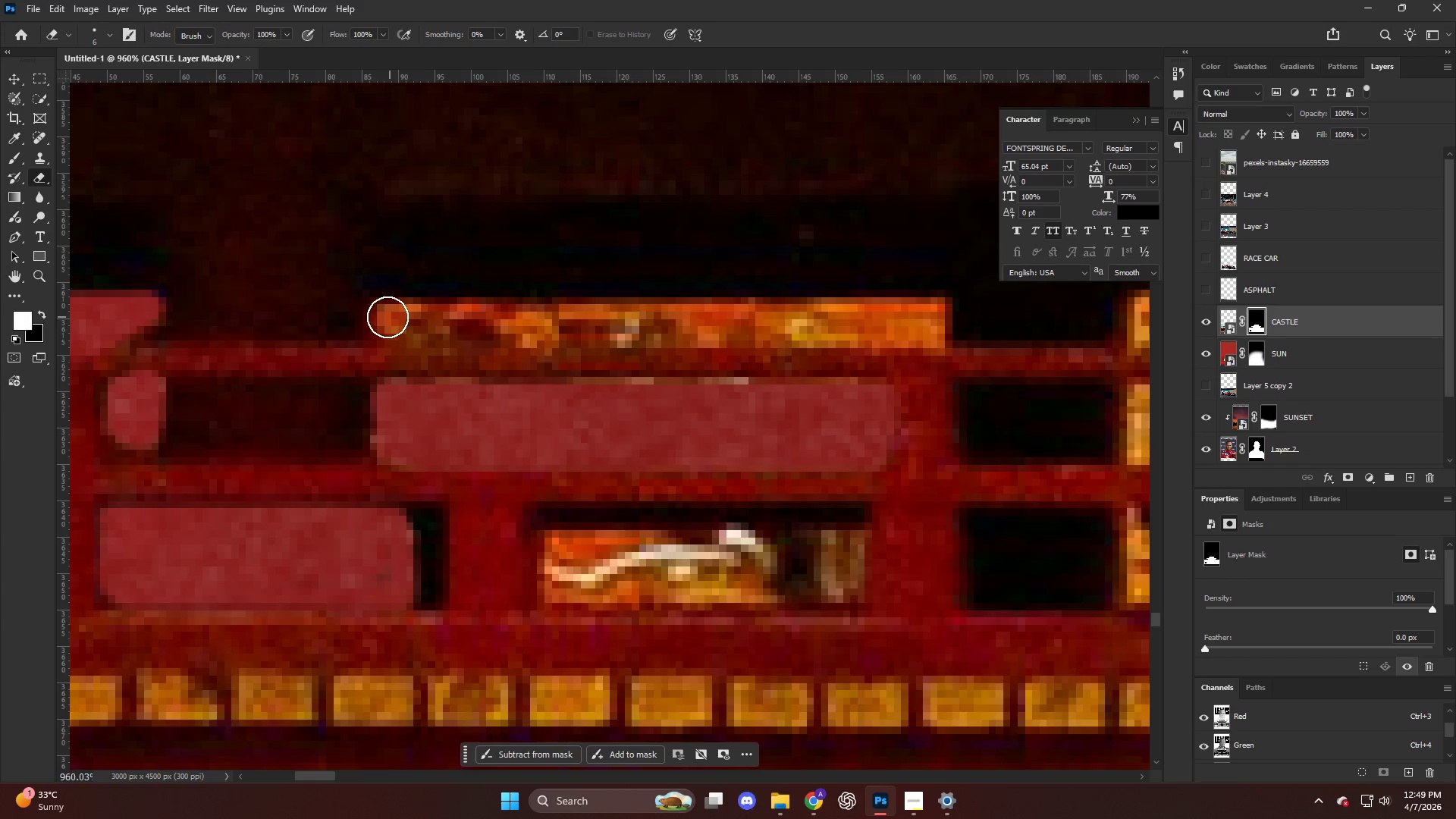 
left_click([383, 317])
 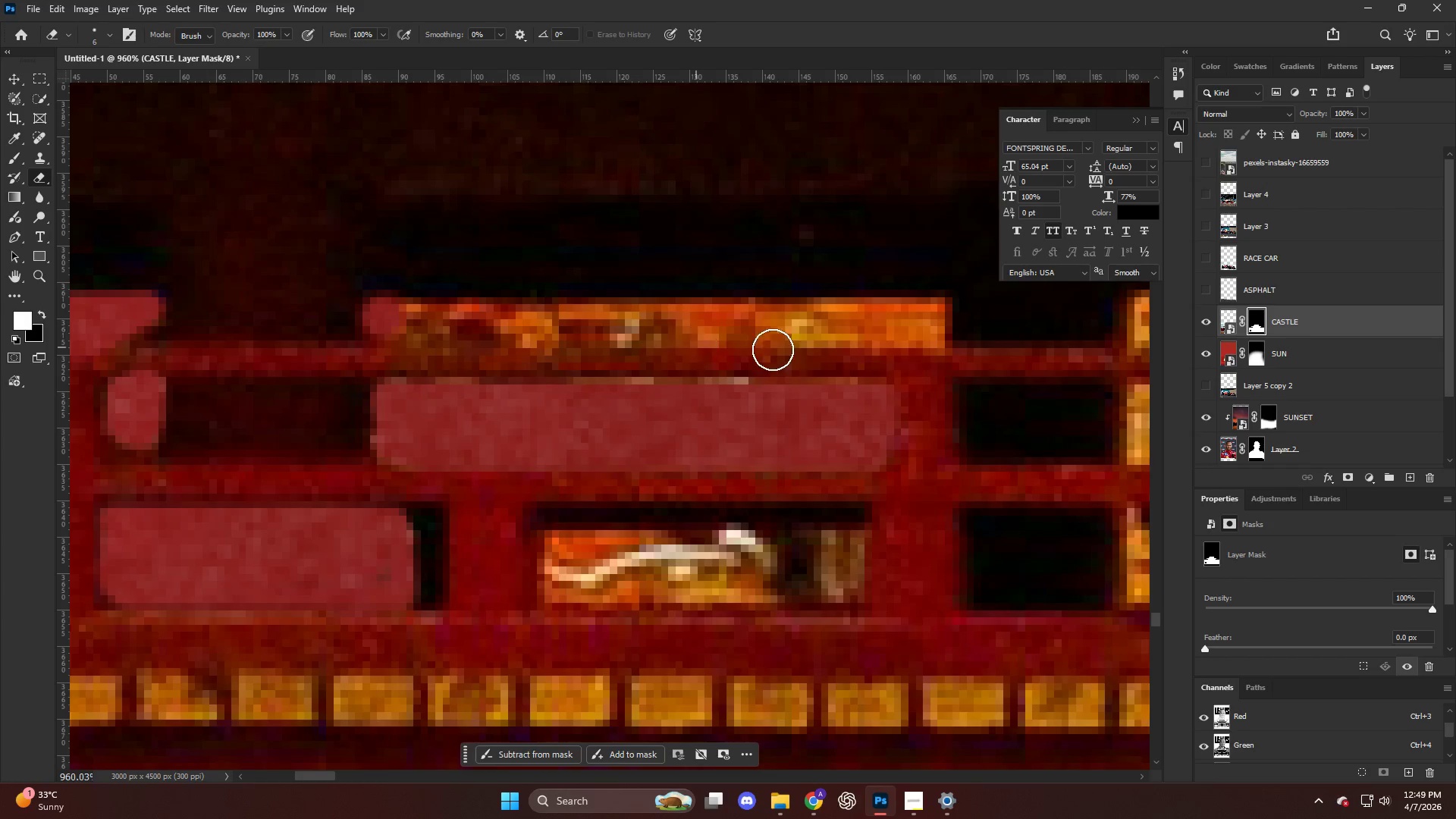 
hold_key(key=ShiftLeft, duration=1.34)
left_click([944, 324])
 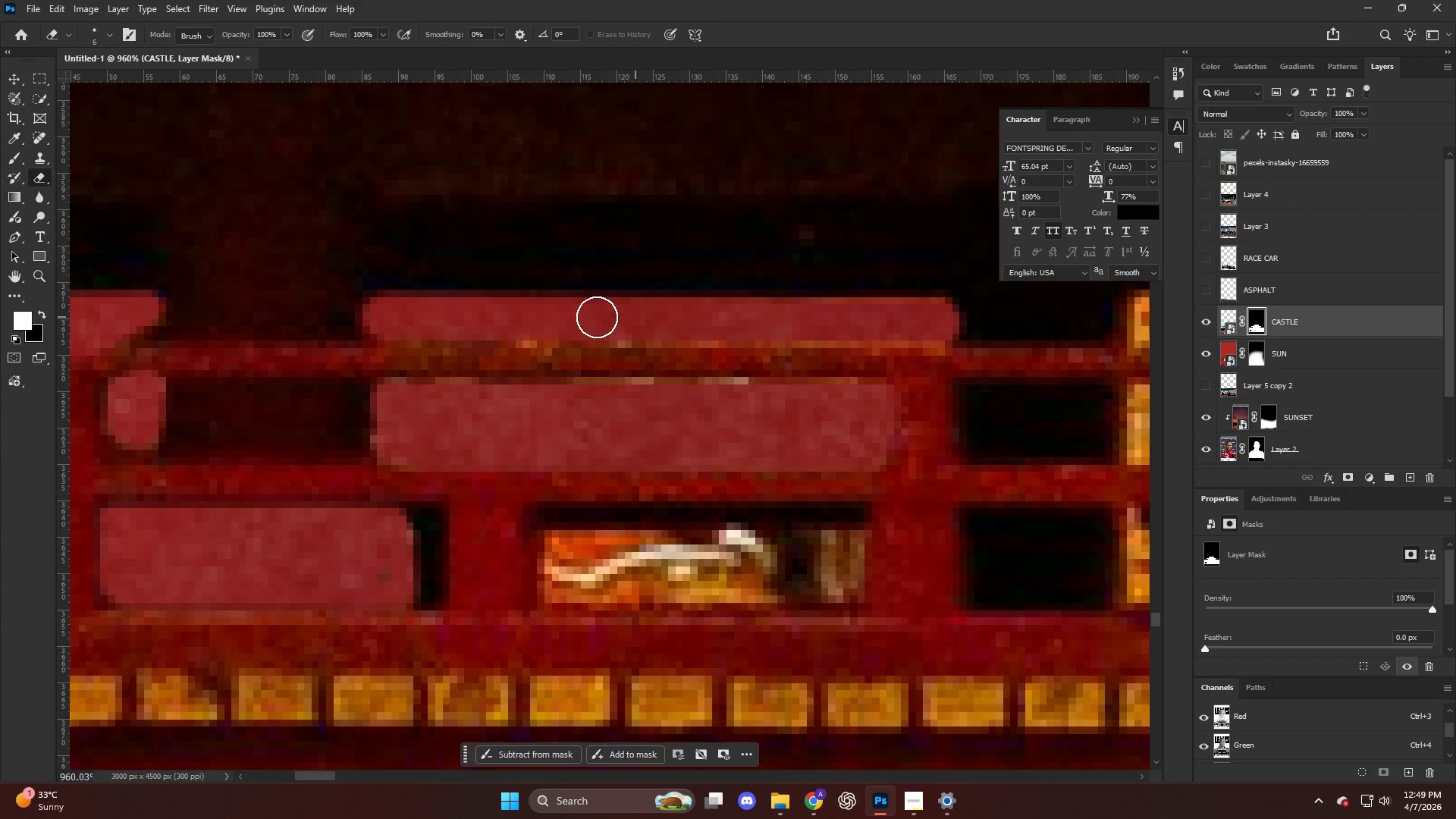 
key(Alt+AltLeft)
 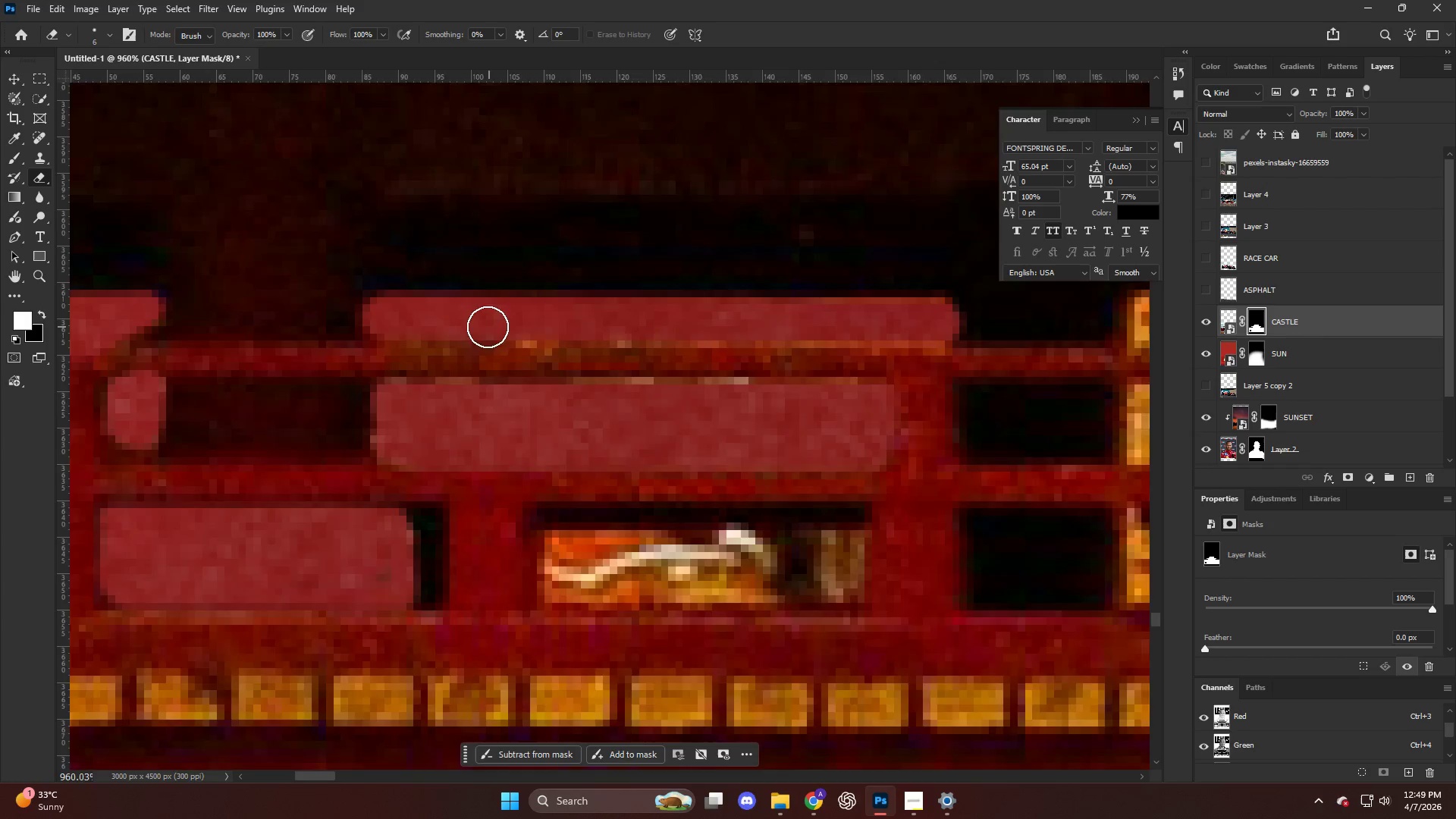 
hold_key(key=AltLeft, duration=0.47)
 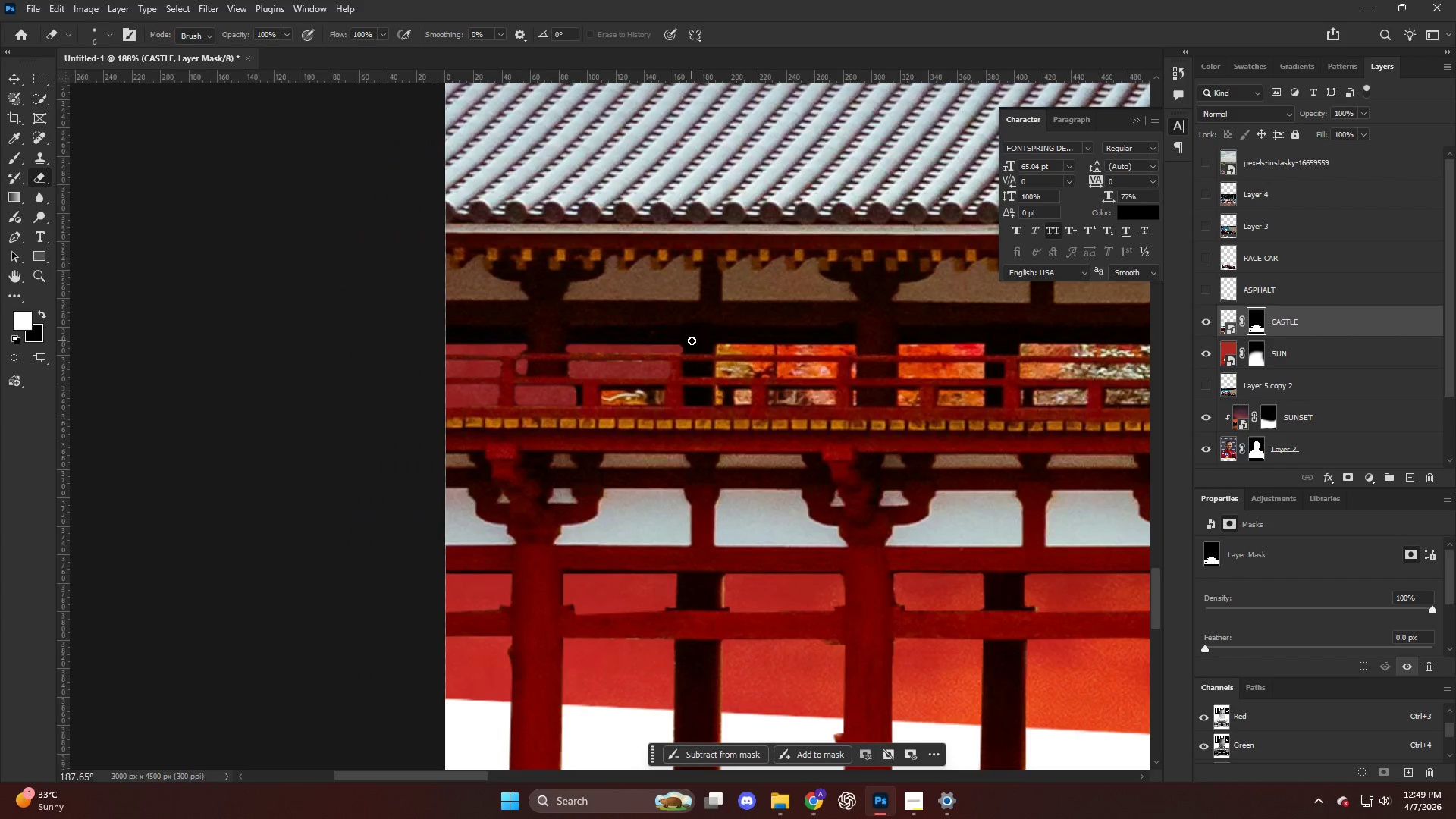 
hold_key(key=AltLeft, duration=0.47)
 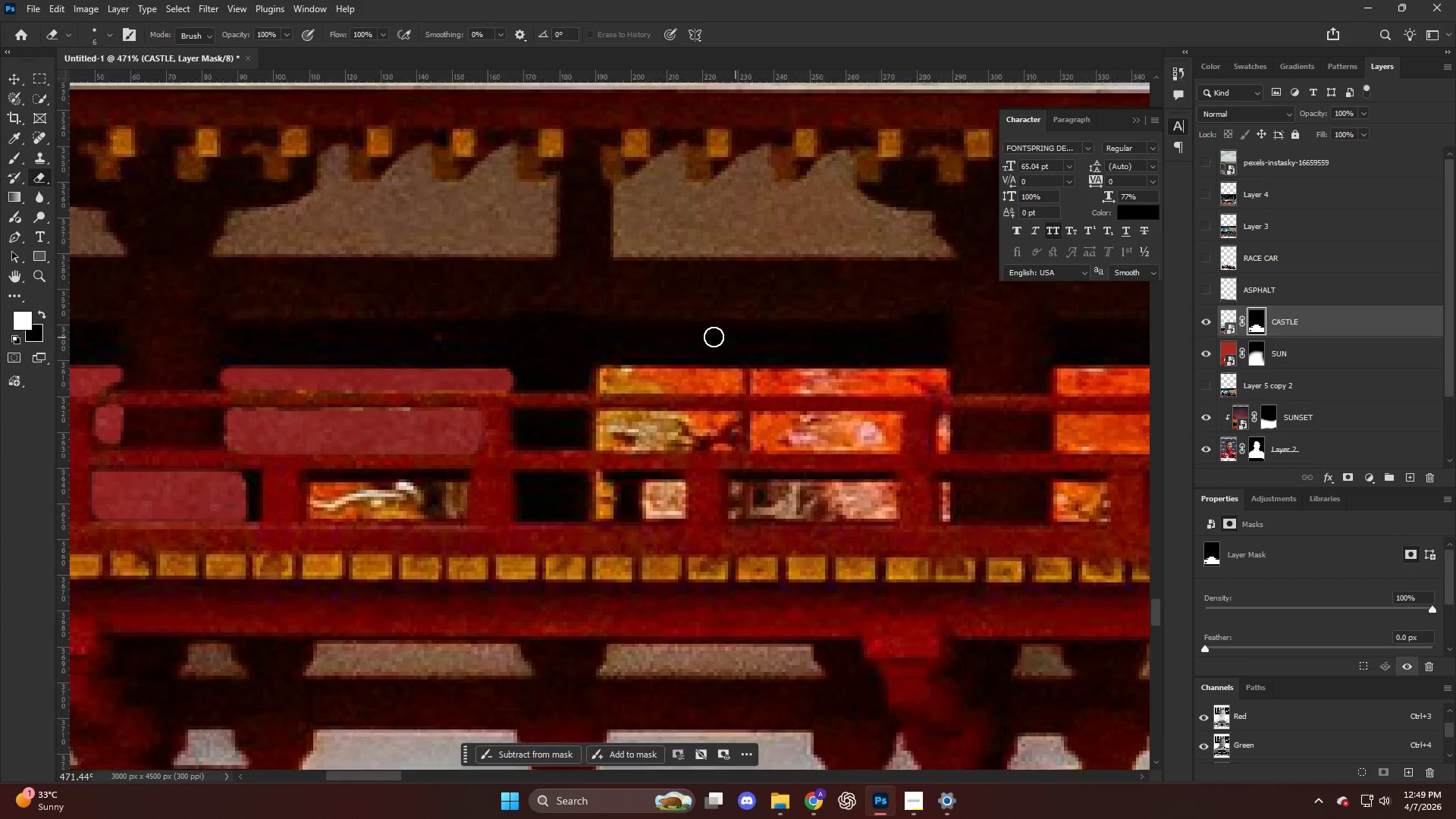 
key(Control+ControlLeft)
 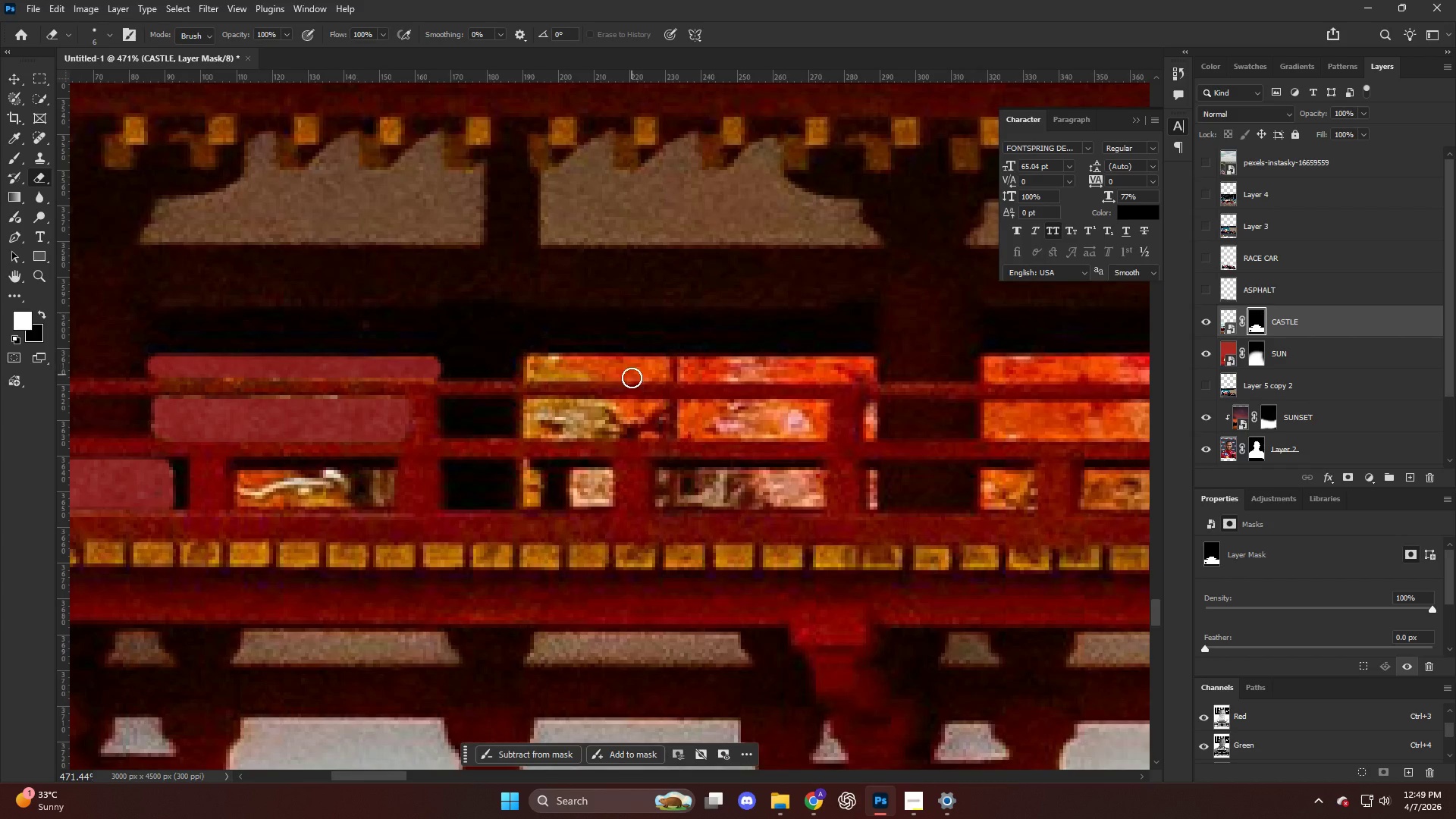 
key(Control+ControlLeft)
 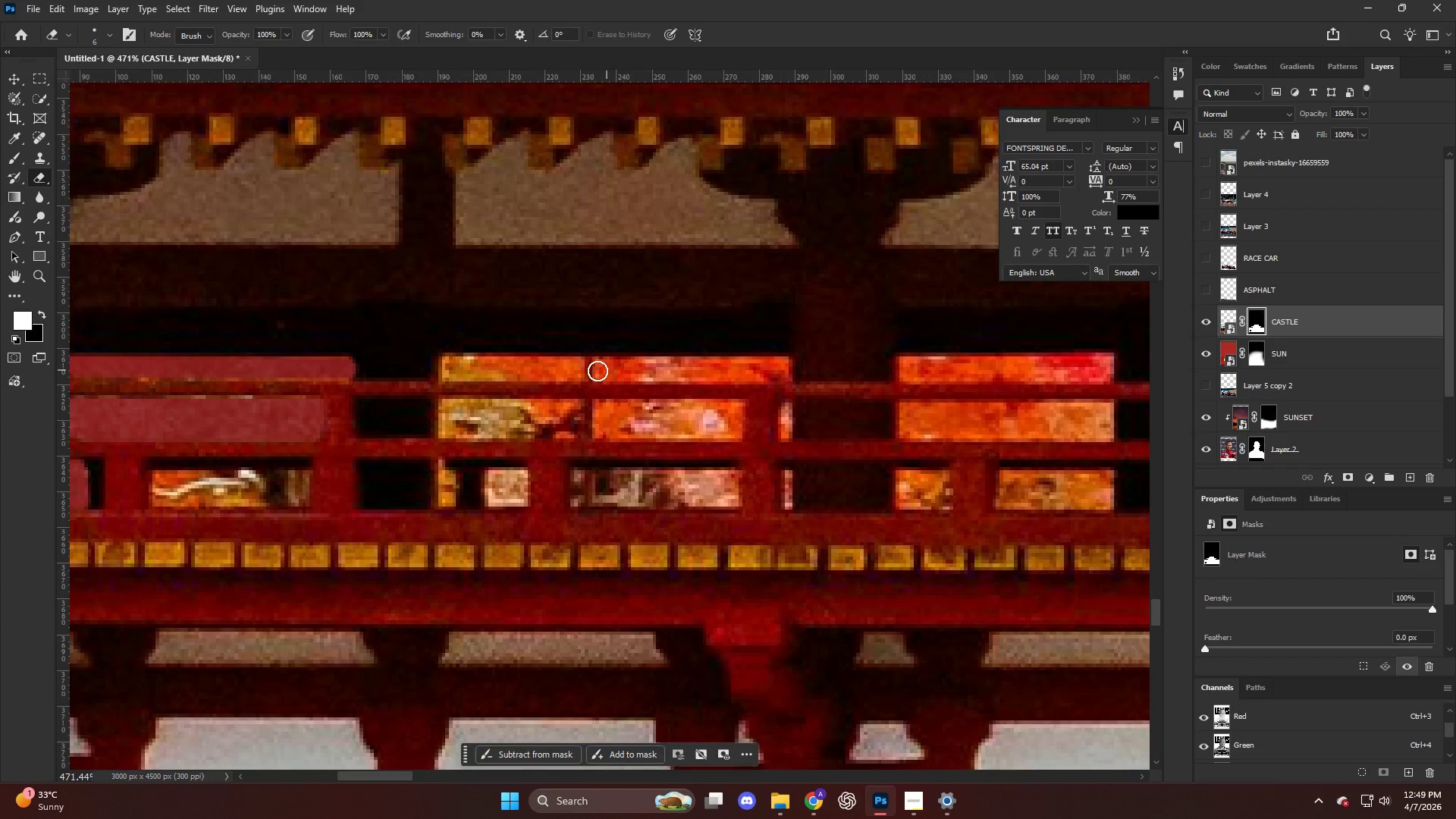 
hold_key(key=AltLeft, duration=1.22)
scroll: coordinate [416, 352], scroll_direction: down, amount: 16.0
 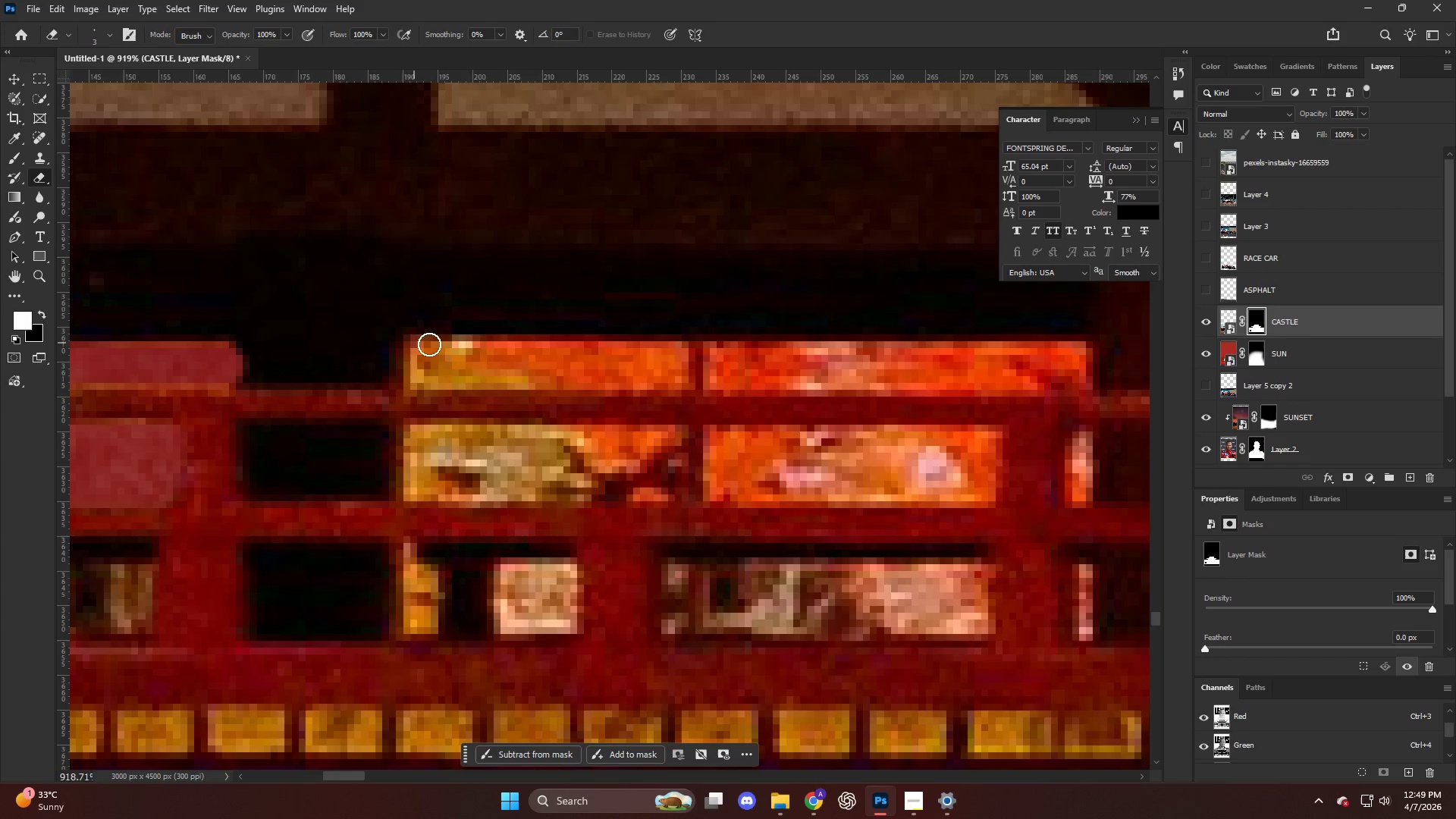 
hold_key(key=ShiftLeft, duration=2.08)
left_click([1087, 350])
 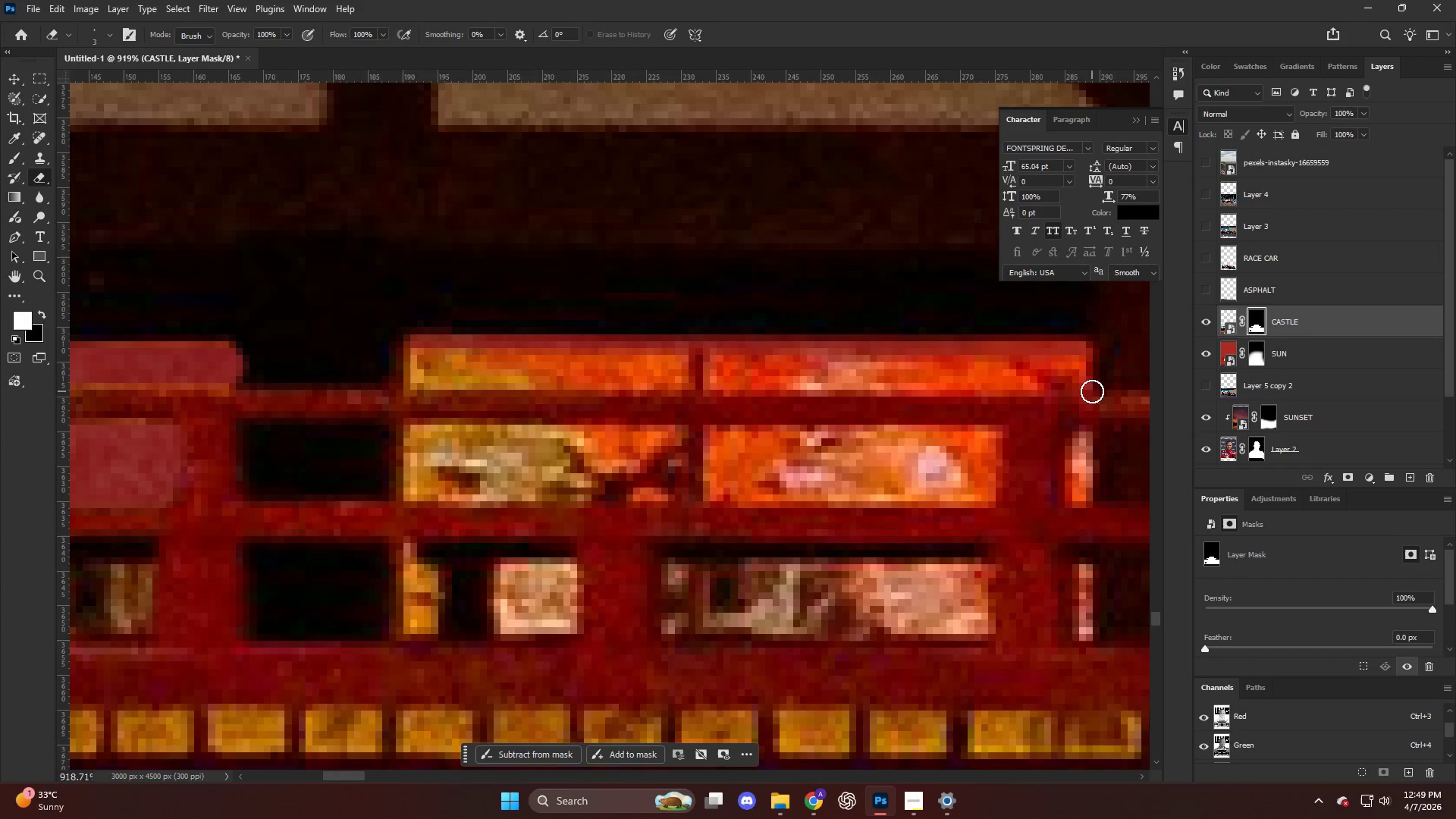 
left_click([1092, 391])
 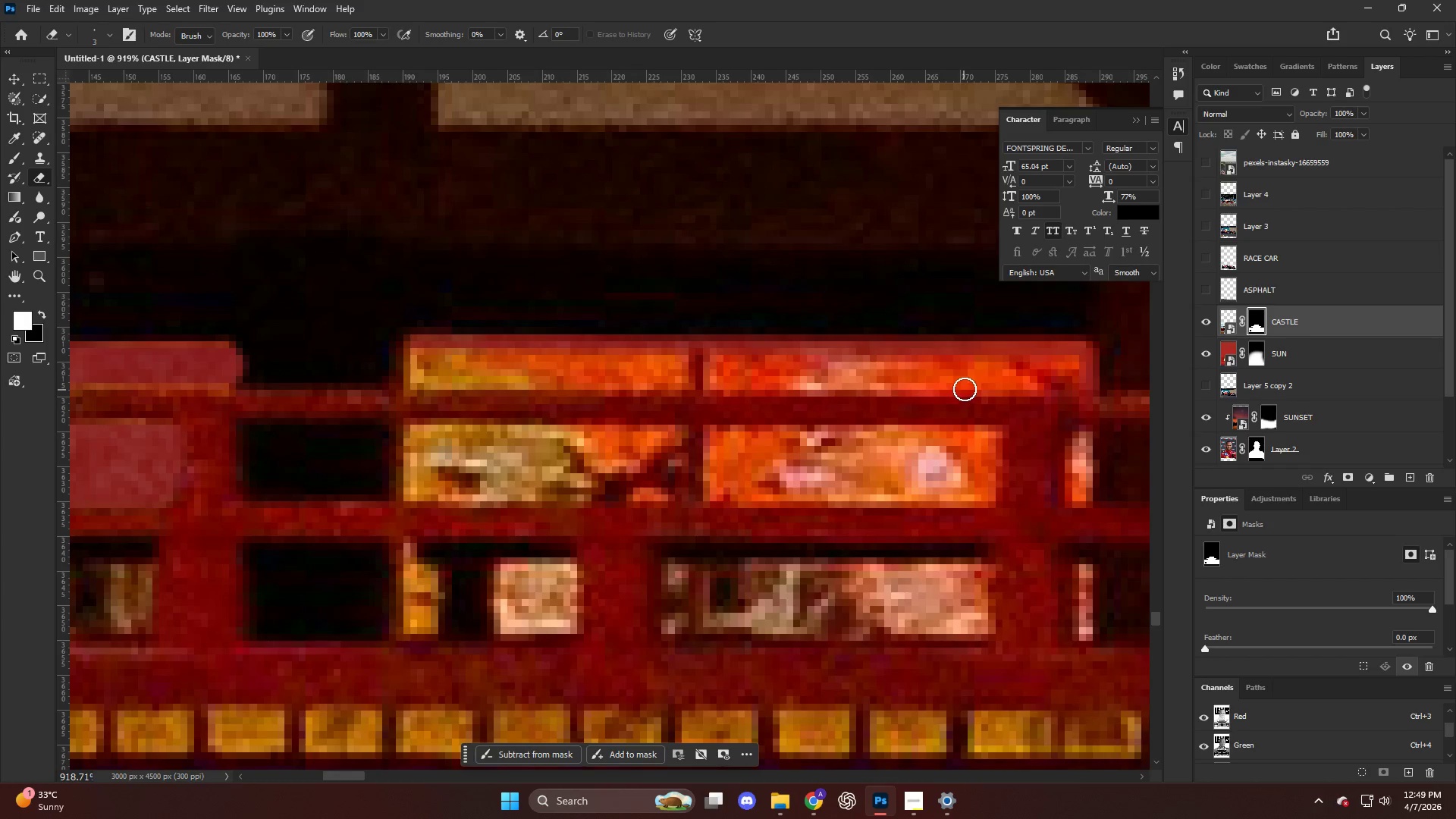 
key(Shift+ShiftLeft)
 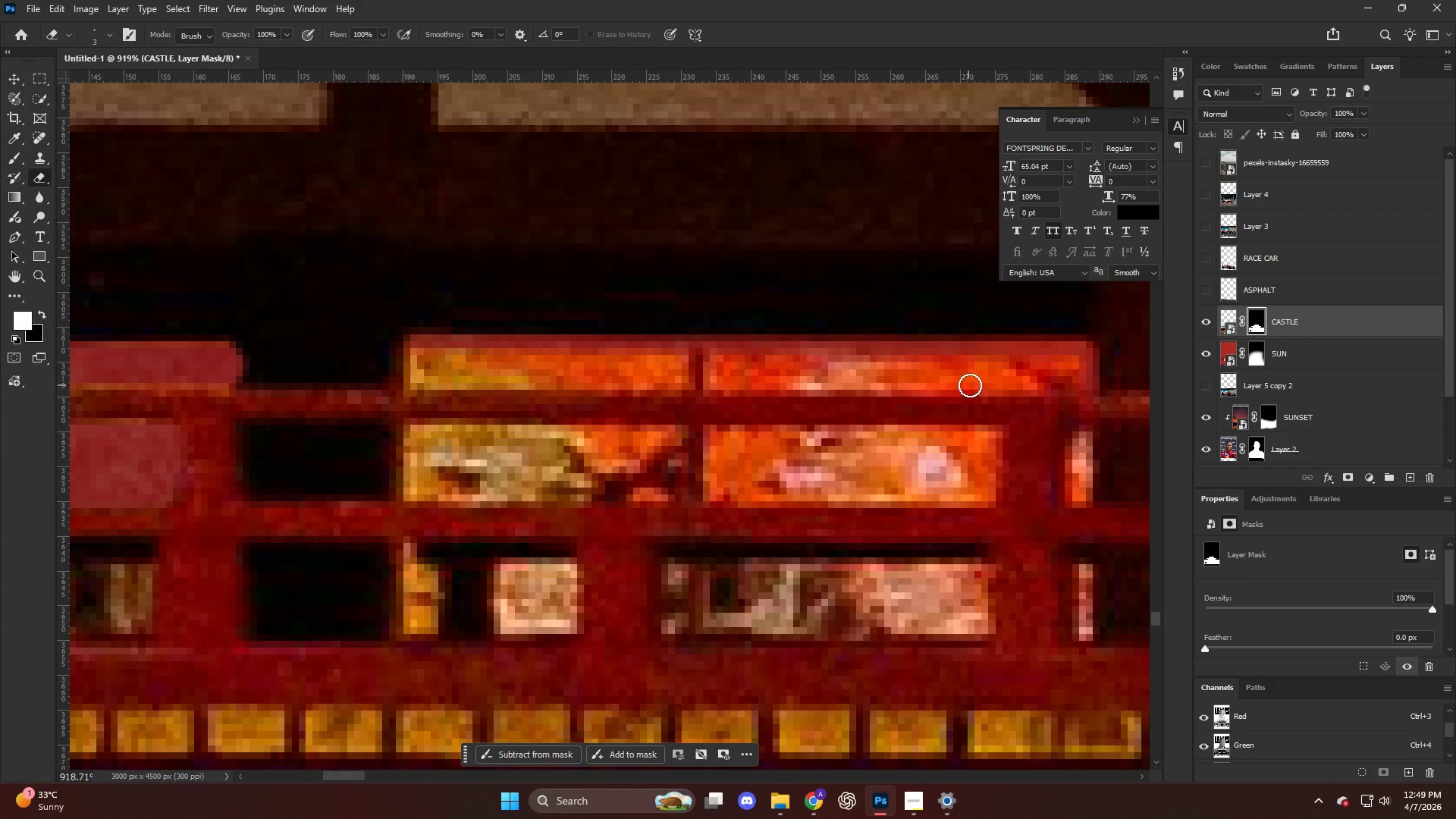 
key(Control+Z)
 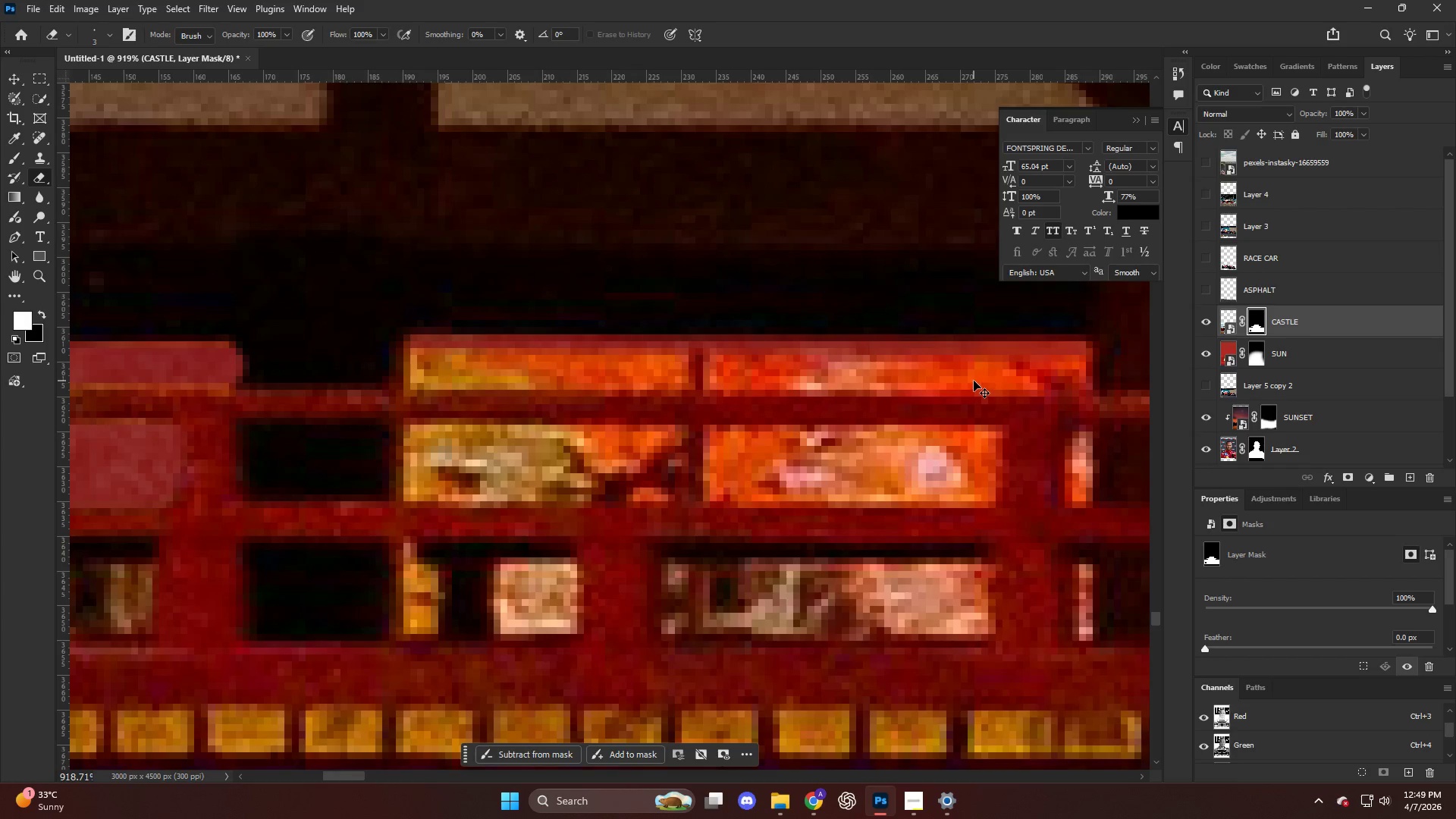 
key(Control+Z)
 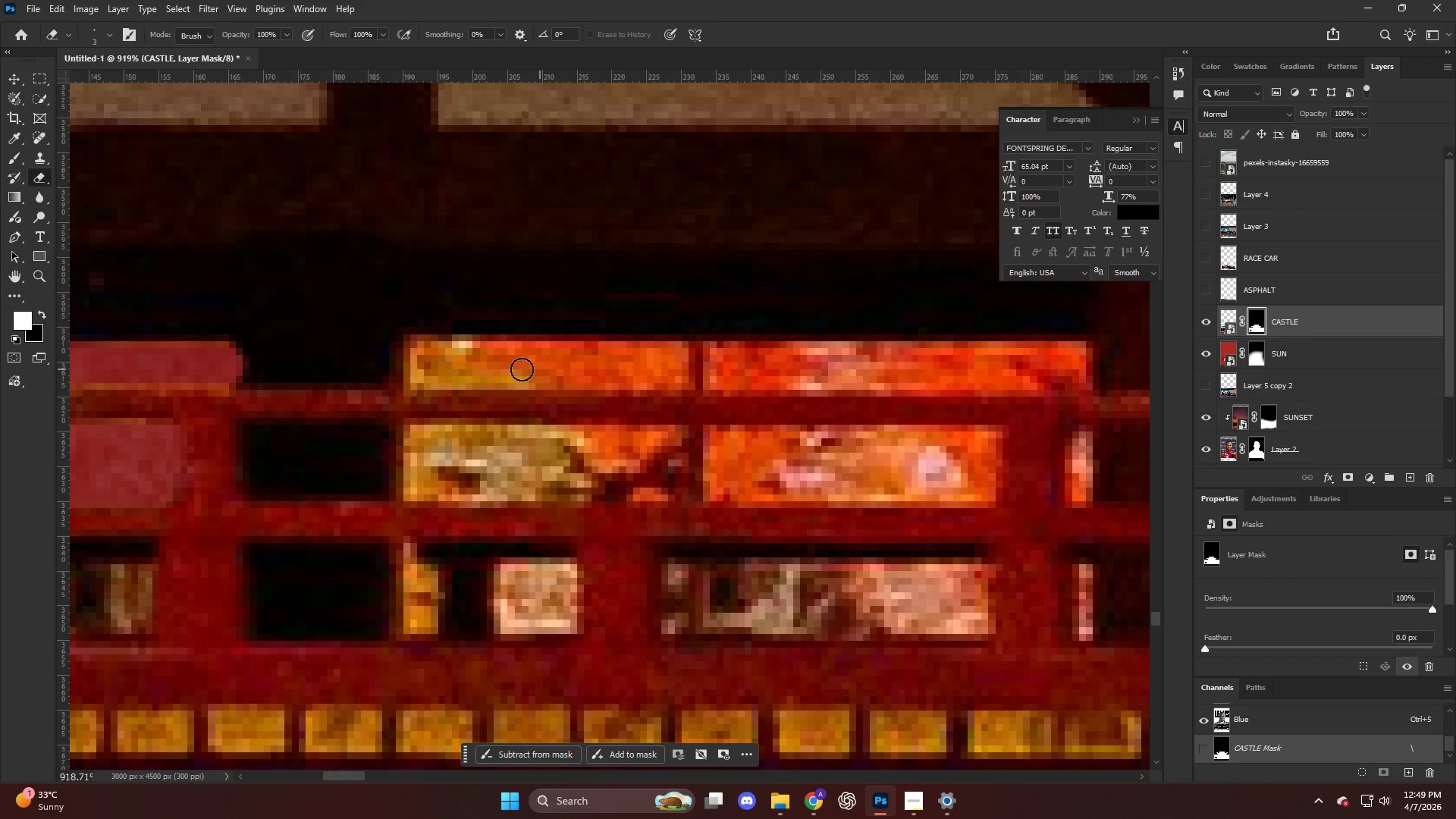 
hold_key(key=AltLeft, duration=0.38)
 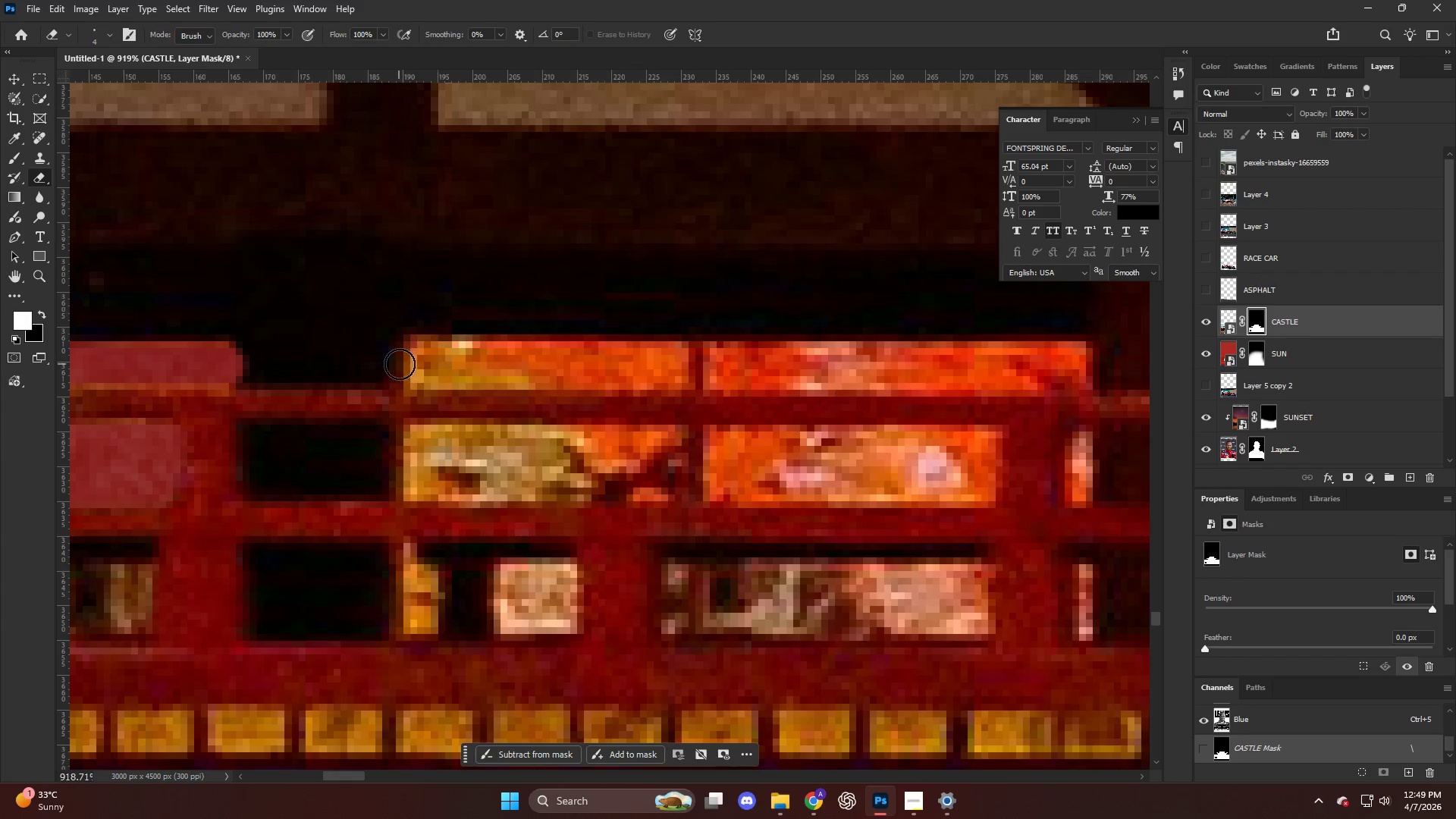 
hold_key(key=AltLeft, duration=0.39)
 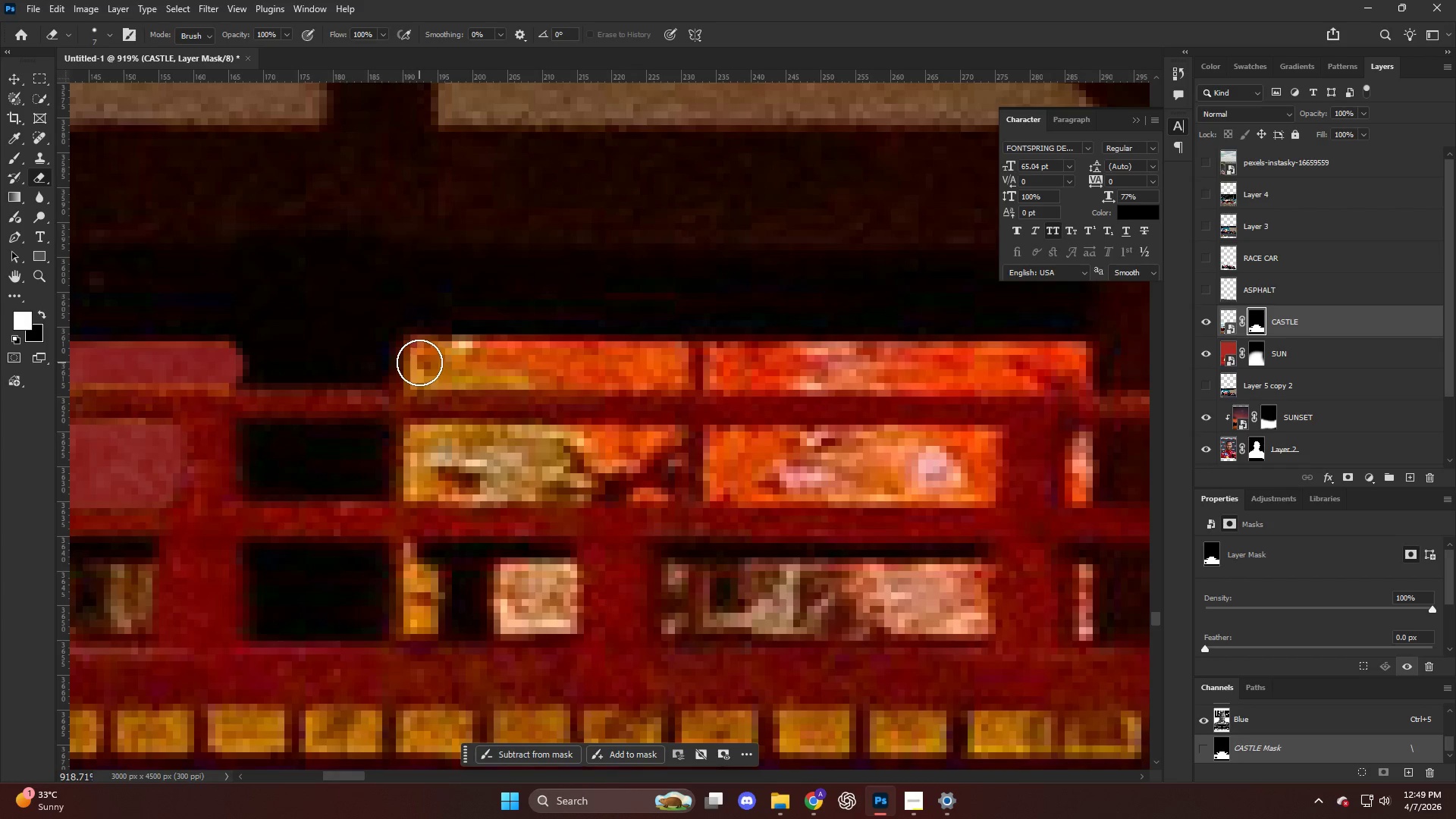 
key(Alt+AltLeft)
 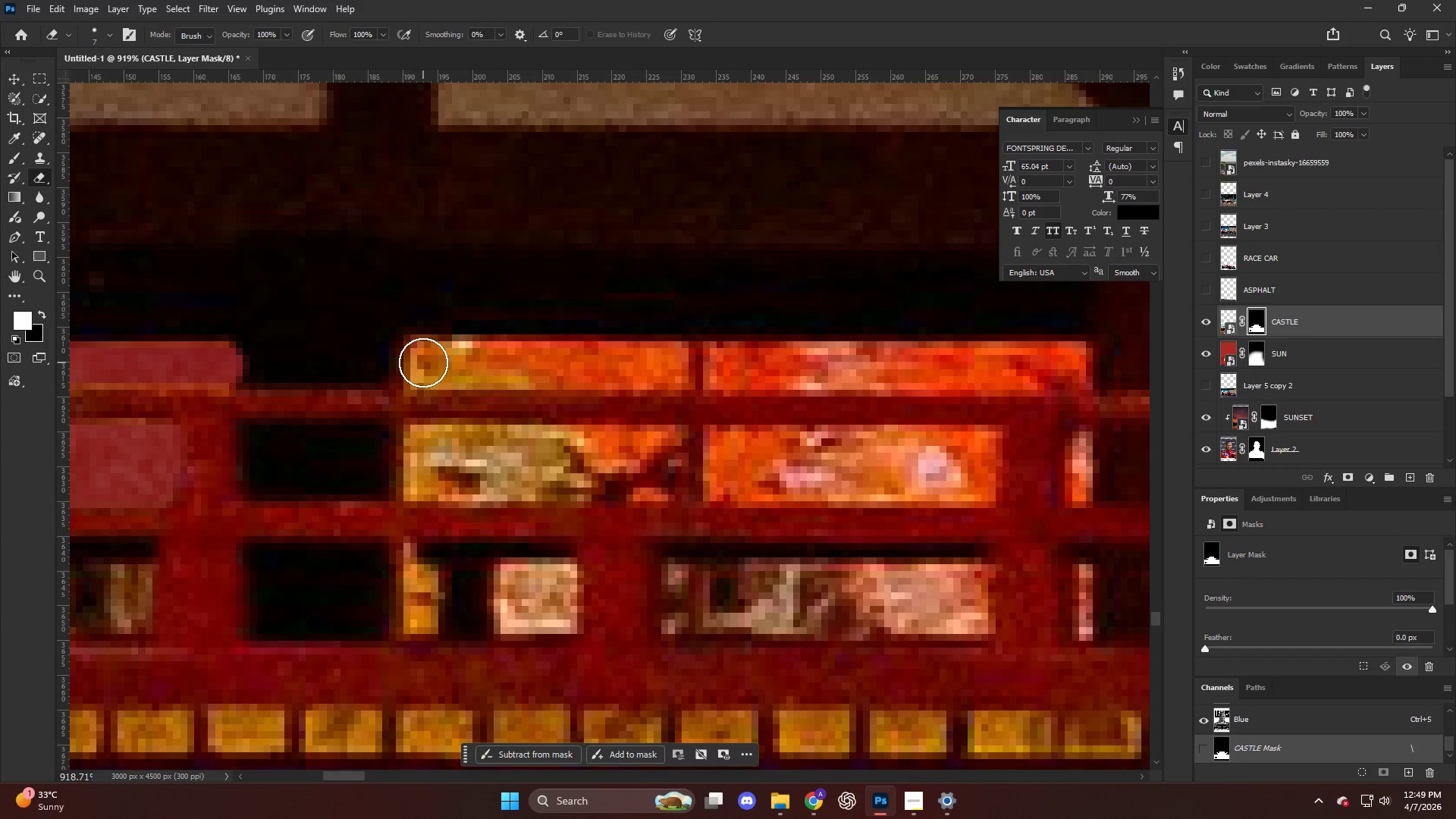 
left_click([423, 362])
 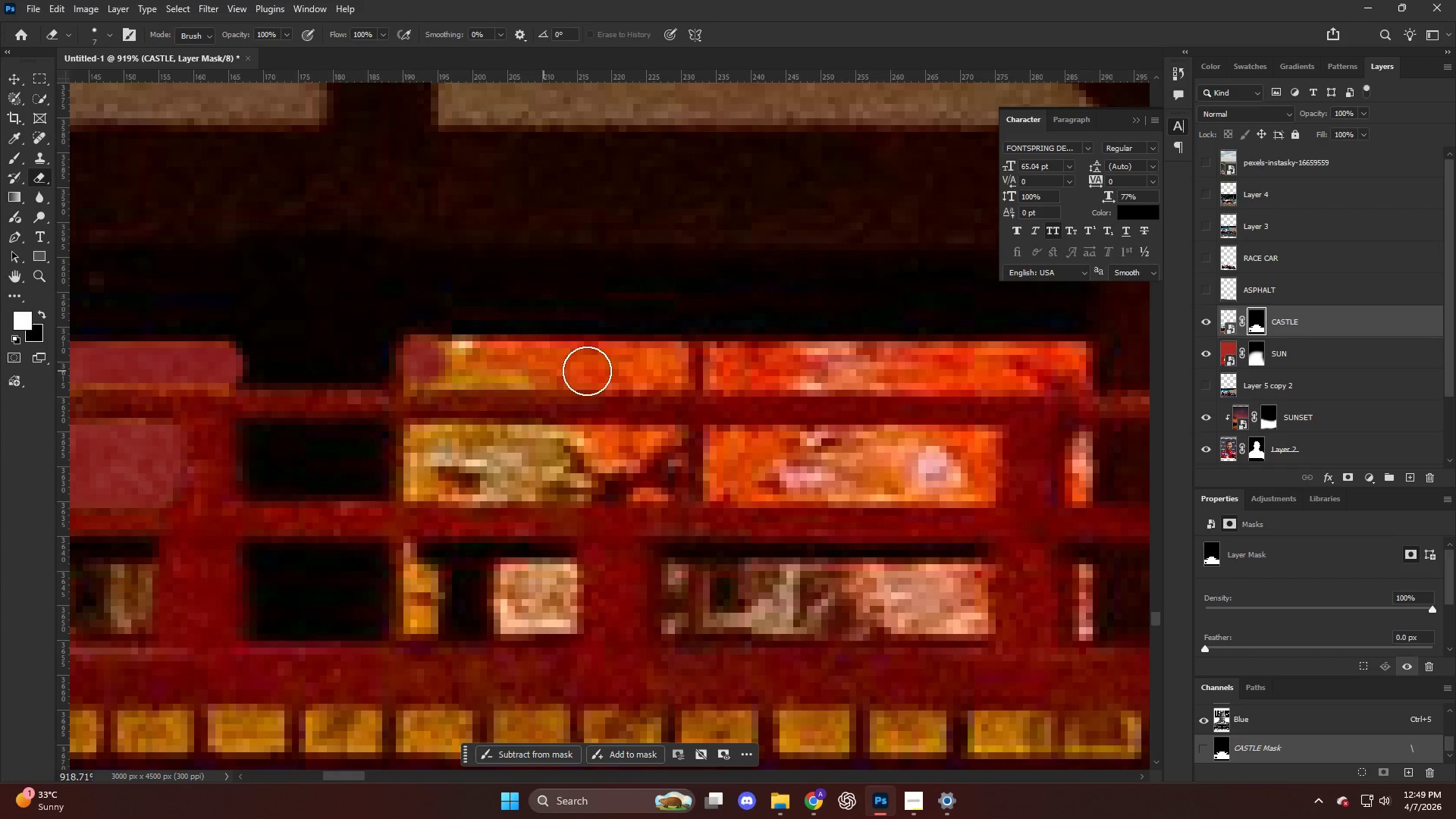 
hold_key(key=ShiftLeft, duration=1.86)
double_click([669, 364])
 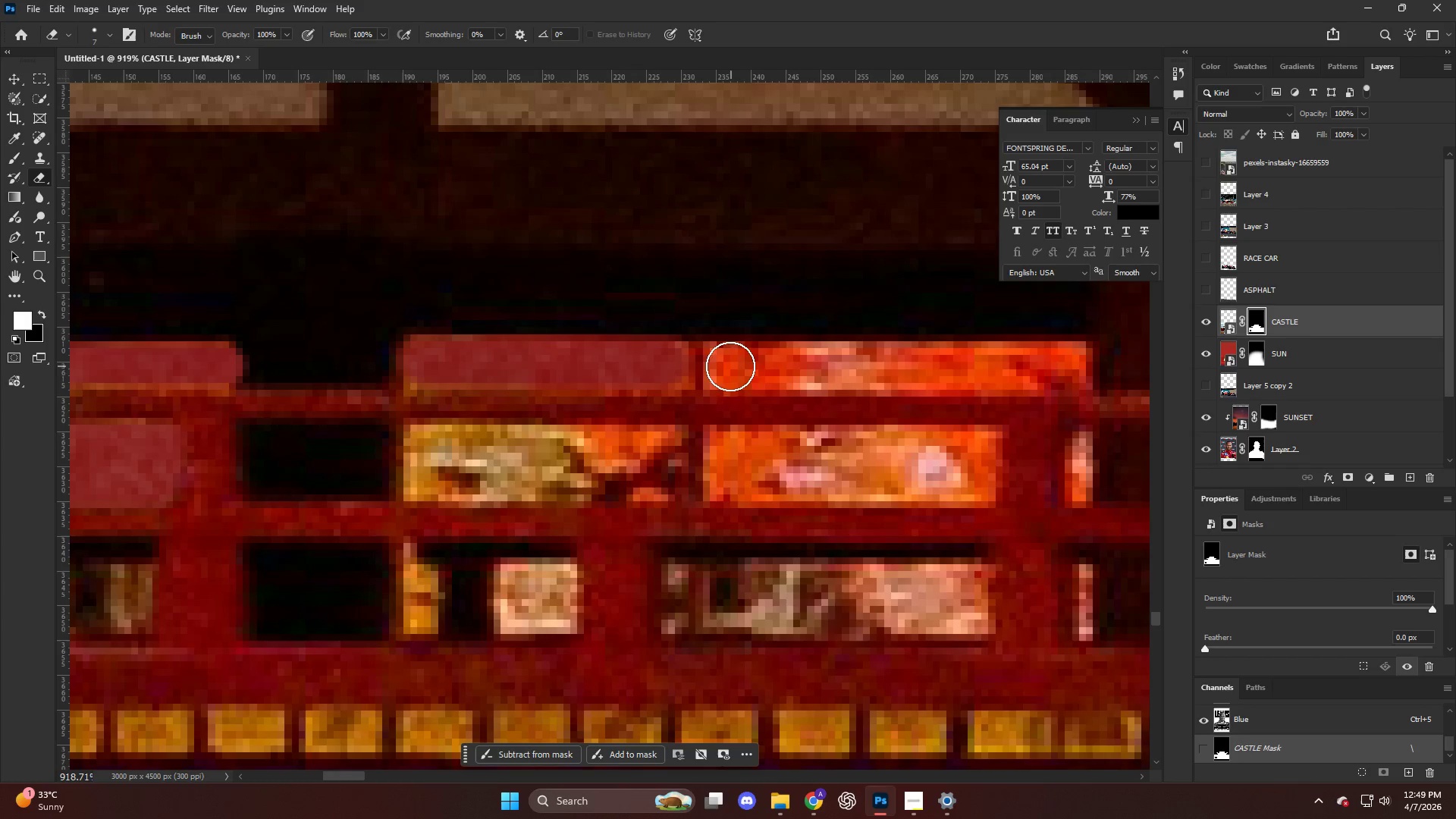 
left_click_drag(start_coordinate=[730, 359], to_coordinate=[734, 369])
 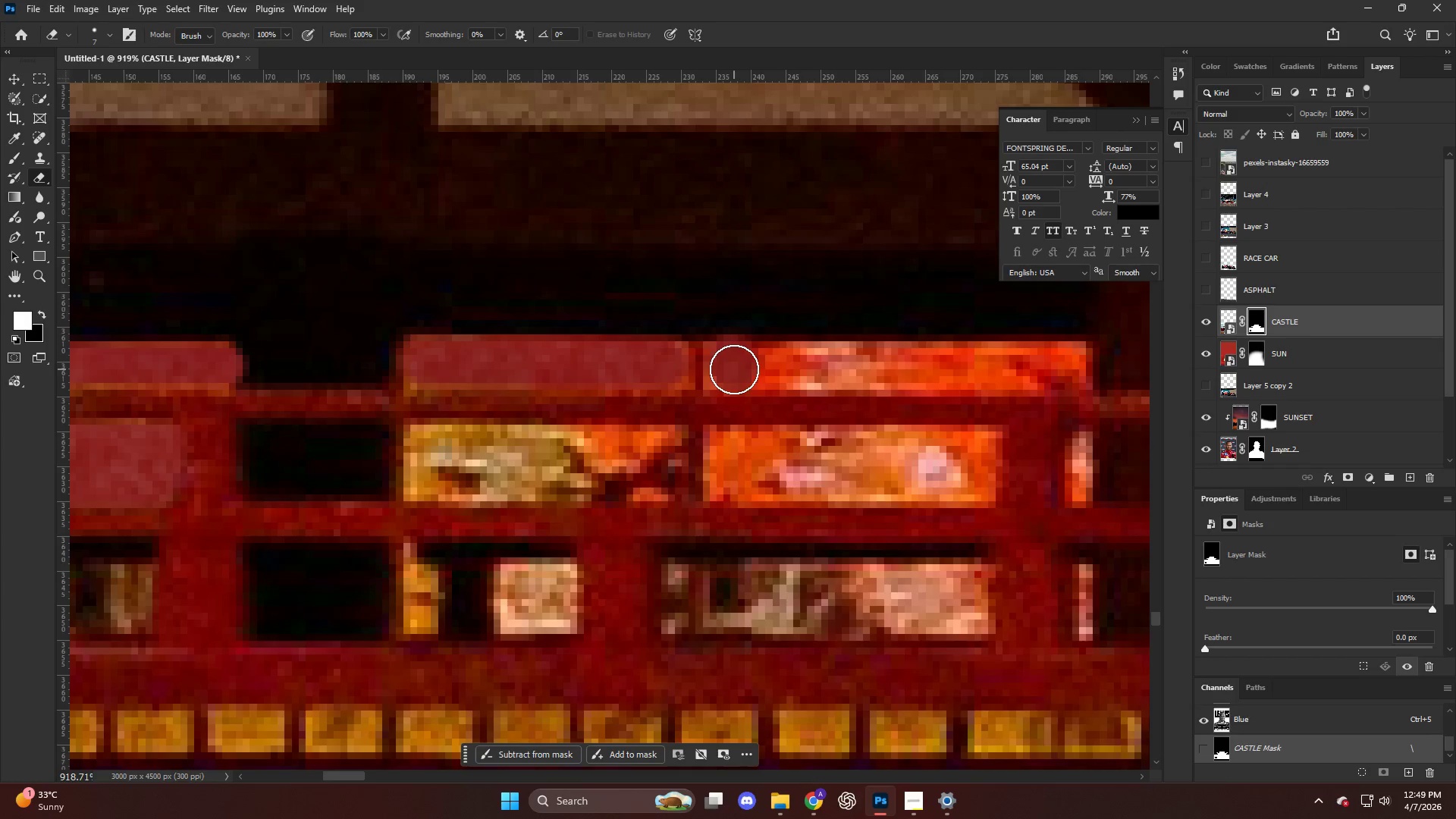 
double_click([734, 369])
 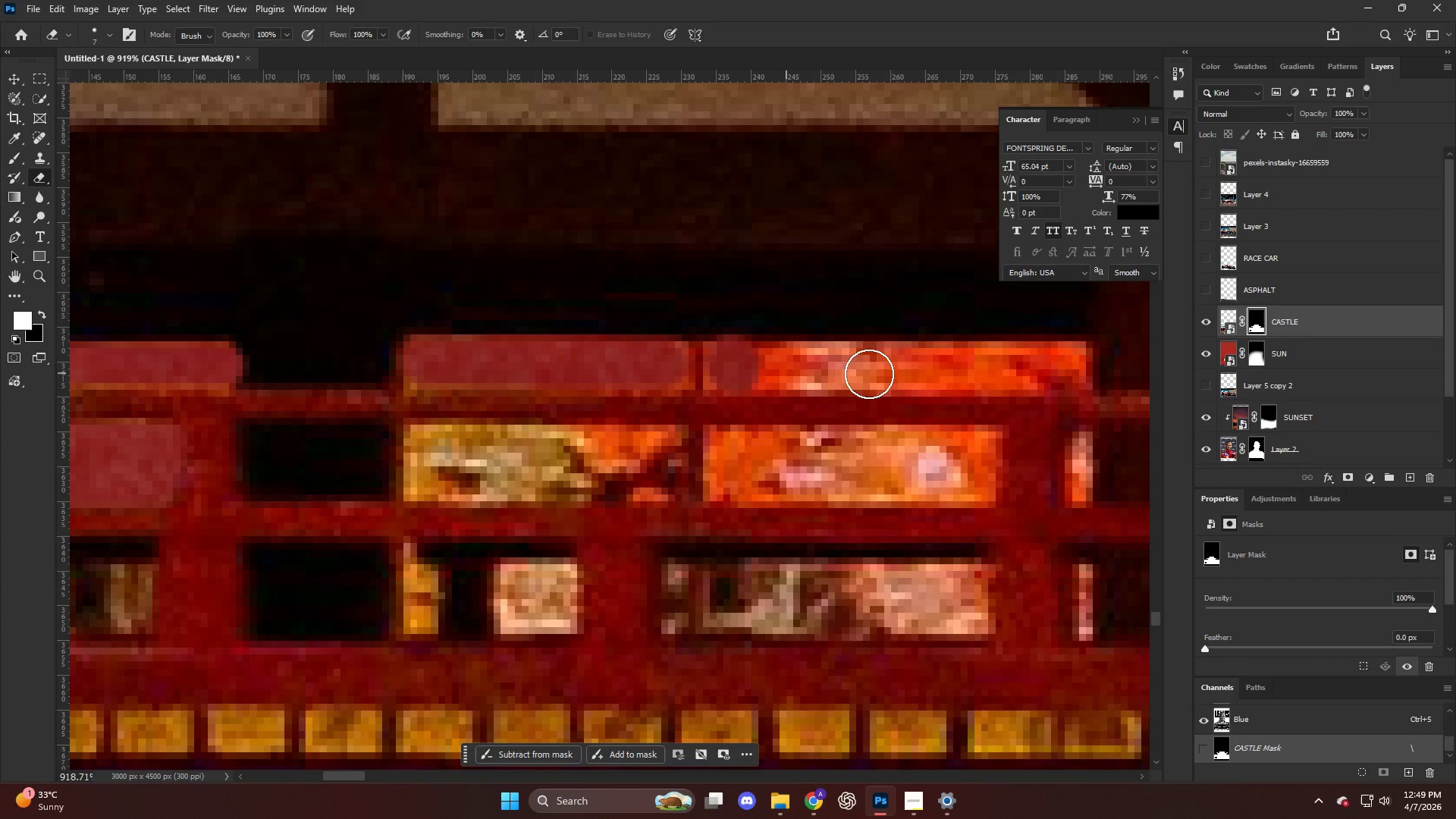 
hold_key(key=ShiftLeft, duration=1.19)
 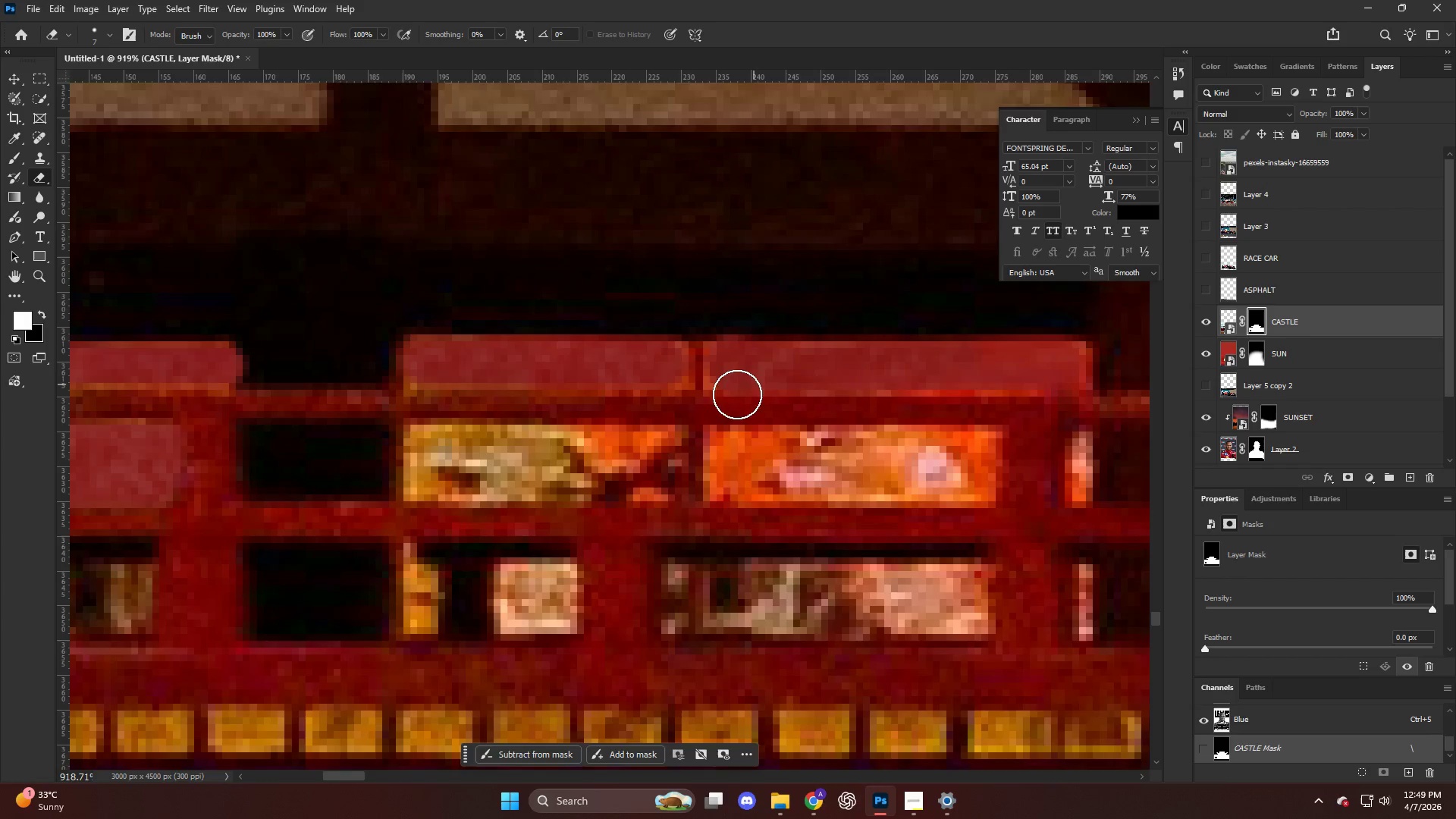 
scroll: coordinate [679, 425], scroll_direction: down, amount: 5.0
 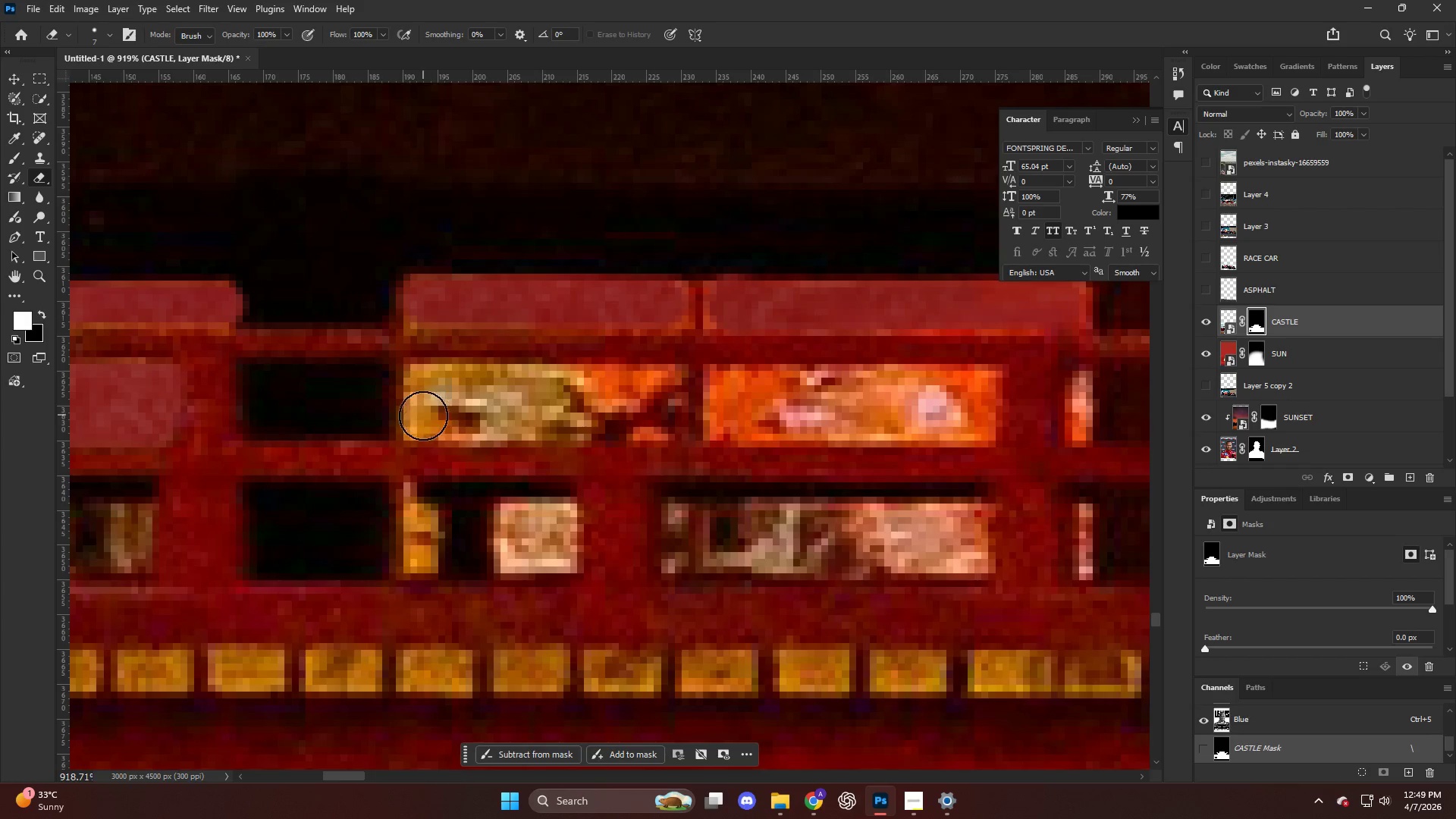 
hold_key(key=ShiftLeft, duration=2.7)
left_click([653, 422])
 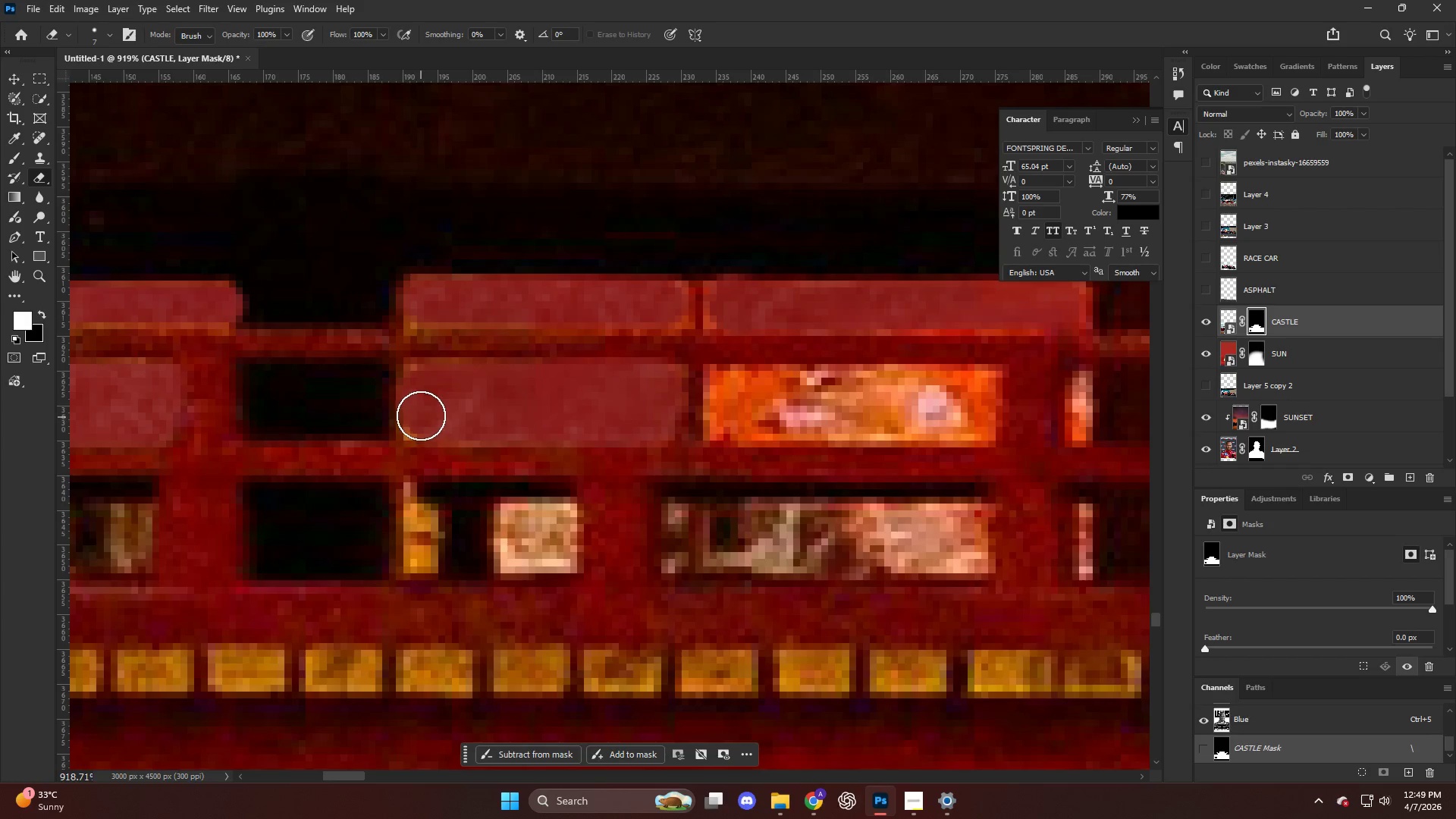 
left_click_drag(start_coordinate=[420, 416], to_coordinate=[421, 372])
 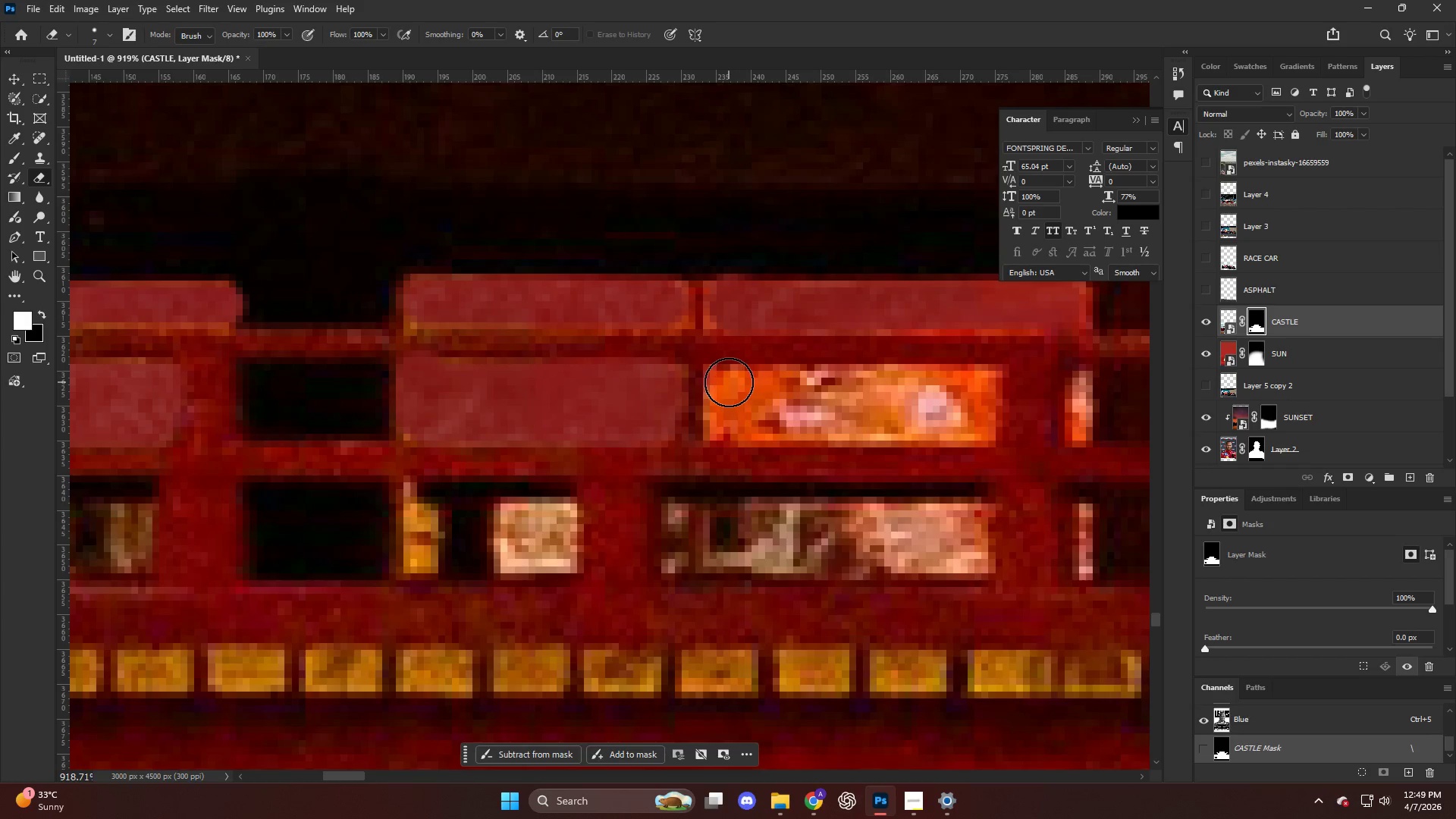 
hold_key(key=AltLeft, duration=0.38)
 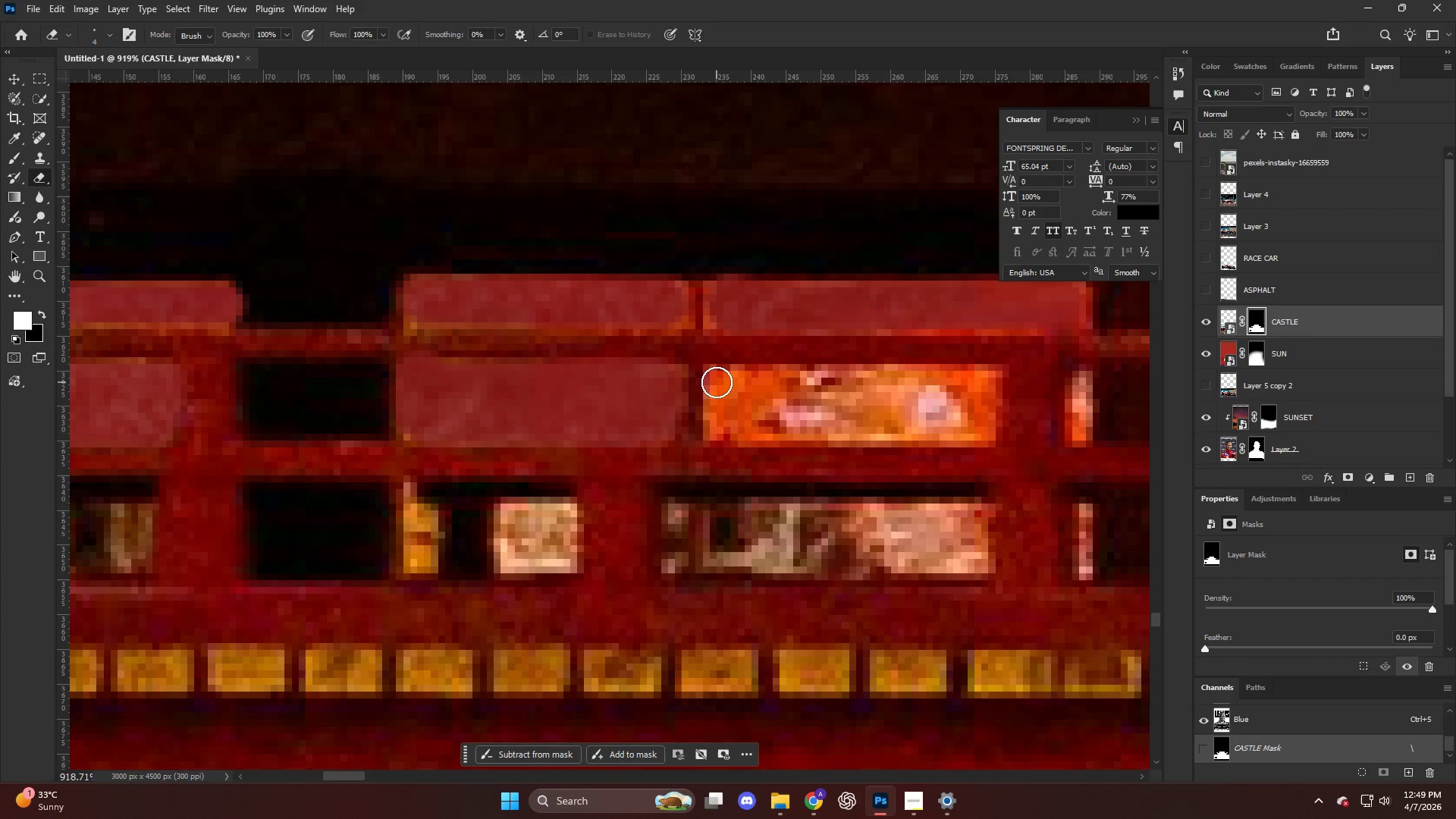 
left_click([717, 382])
 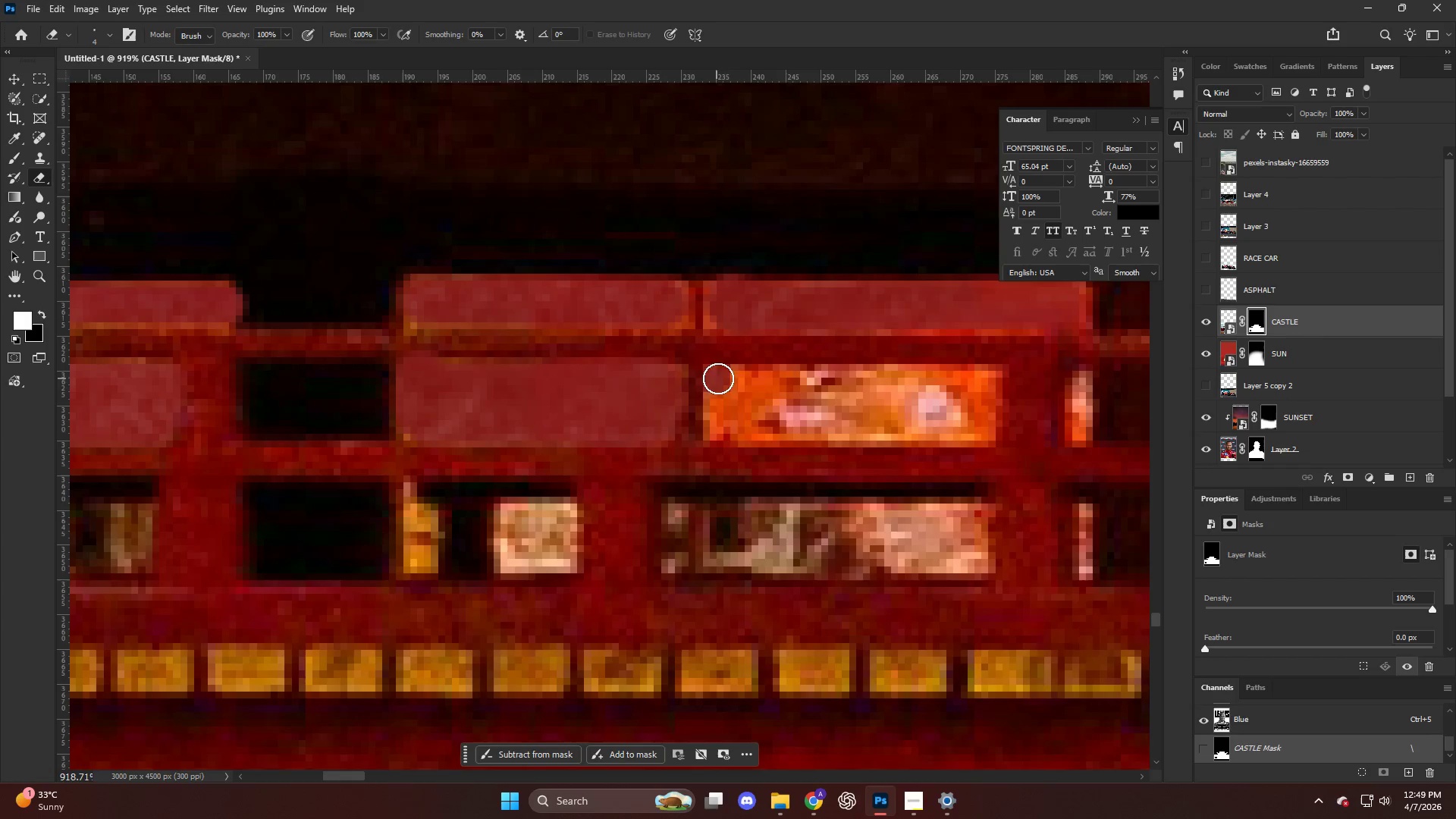 
hold_key(key=ShiftLeft, duration=3.52)
left_click([993, 377])
 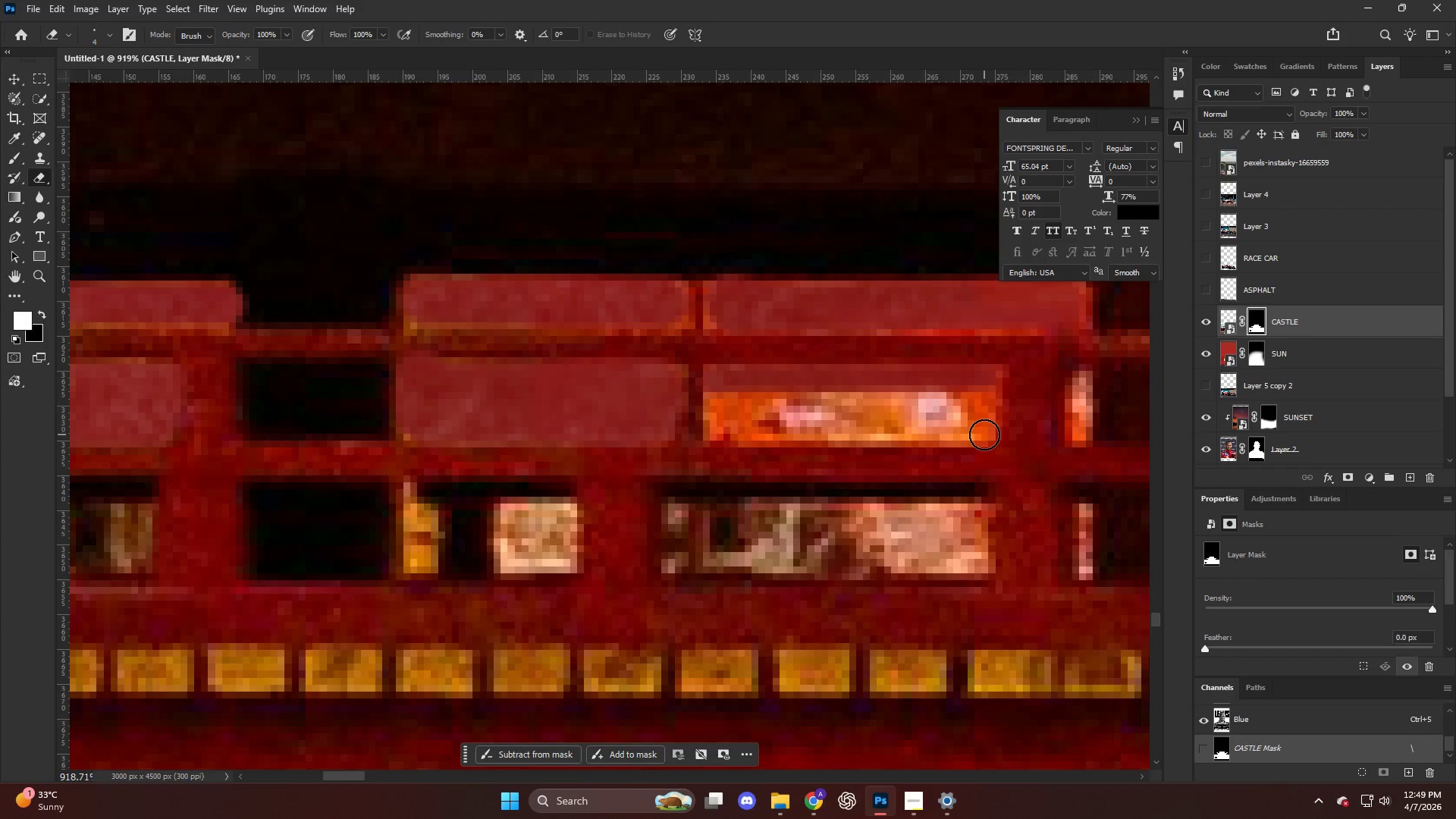 
left_click([983, 430])
 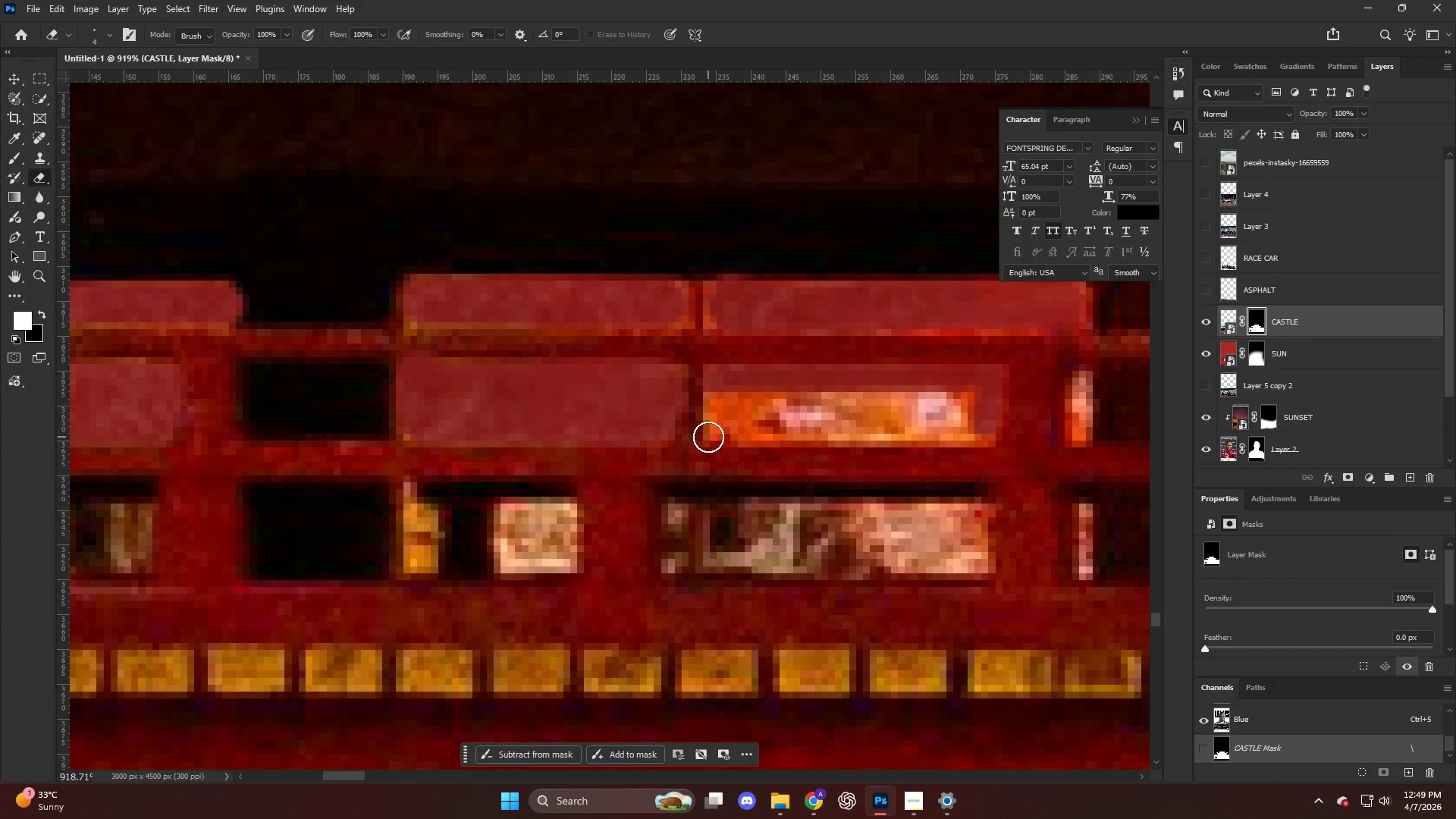 
left_click([712, 437])
 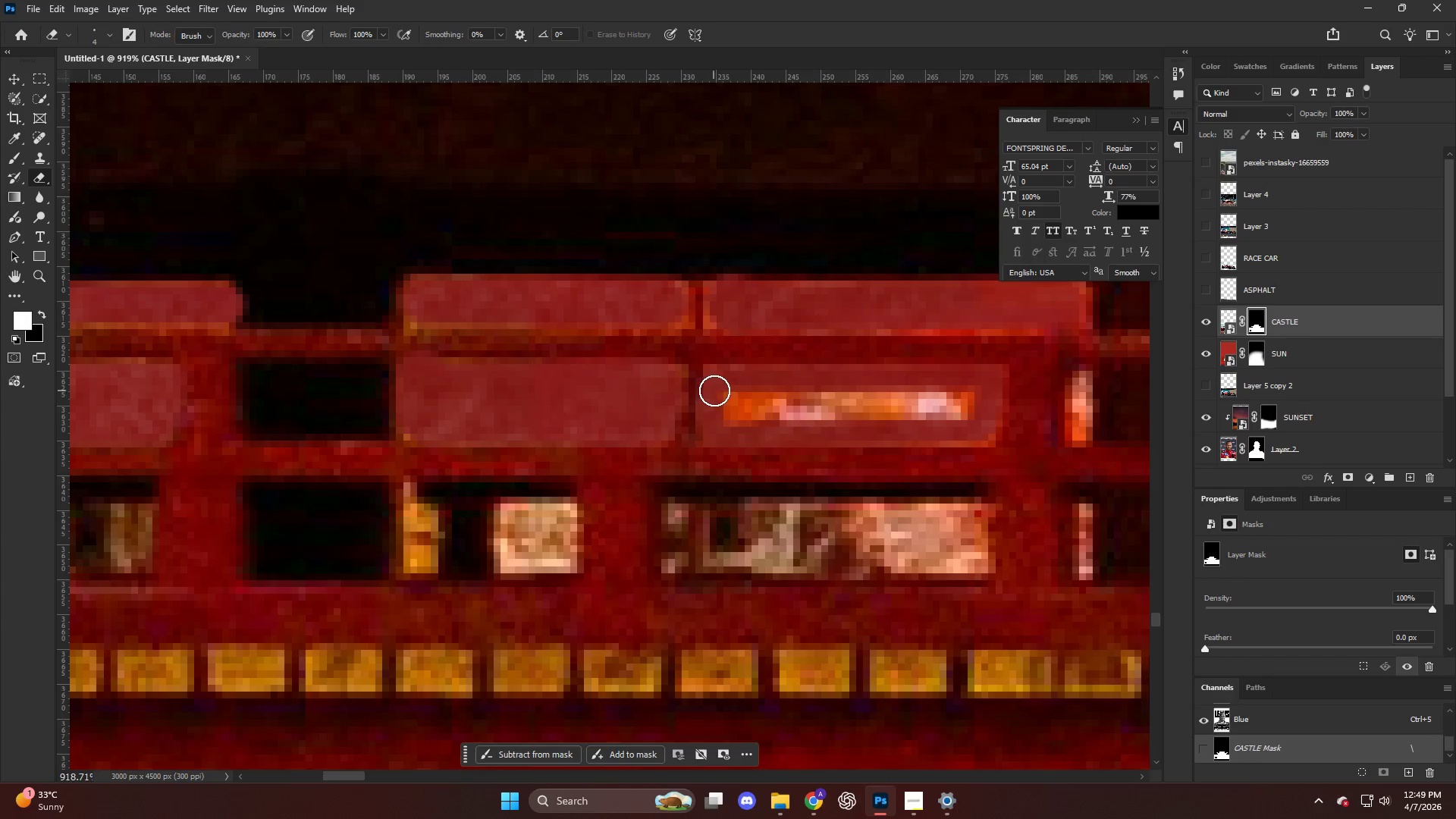 
key(Alt+AltLeft)
 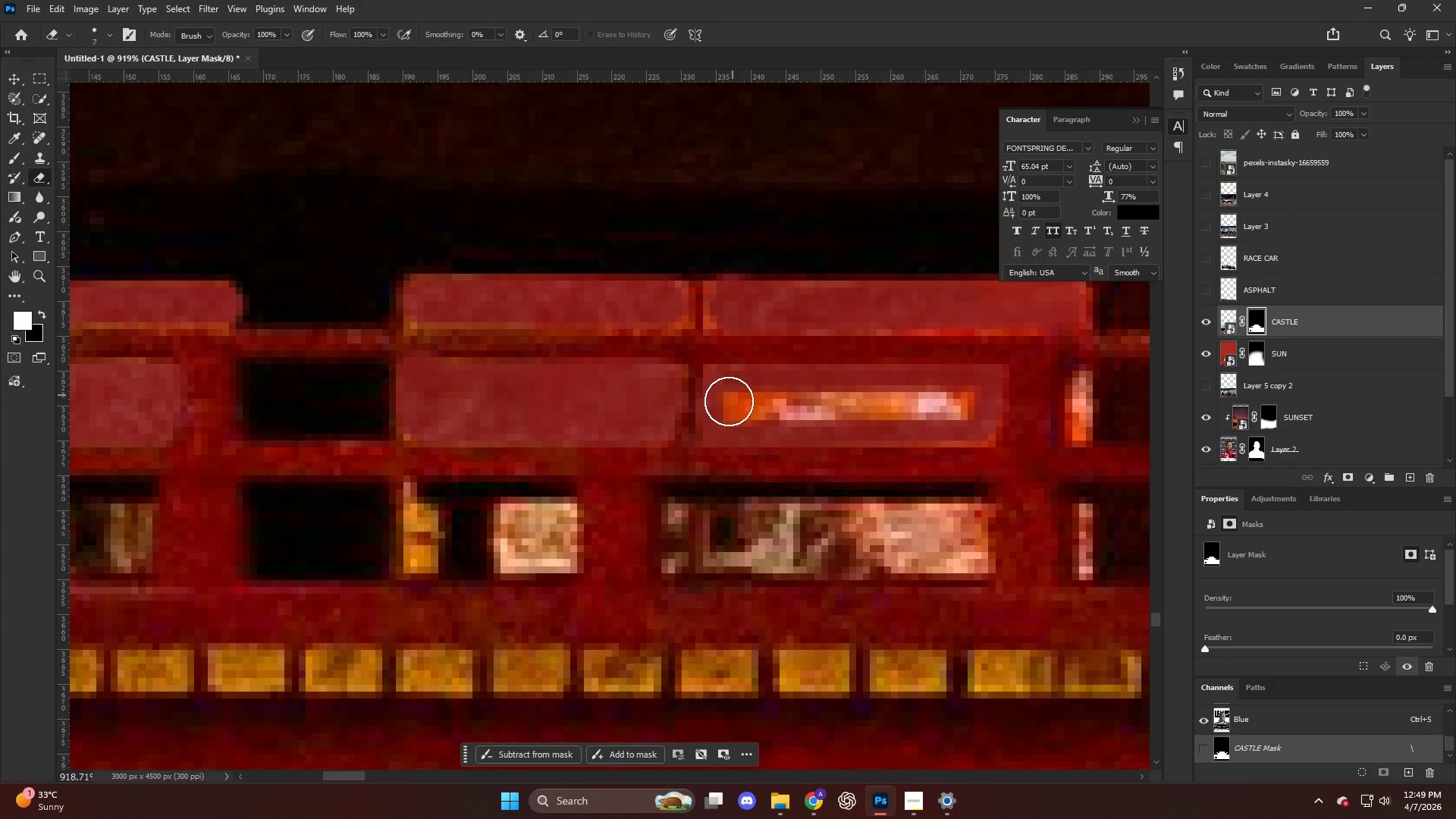 
left_click_drag(start_coordinate=[730, 404], to_coordinate=[965, 399])
 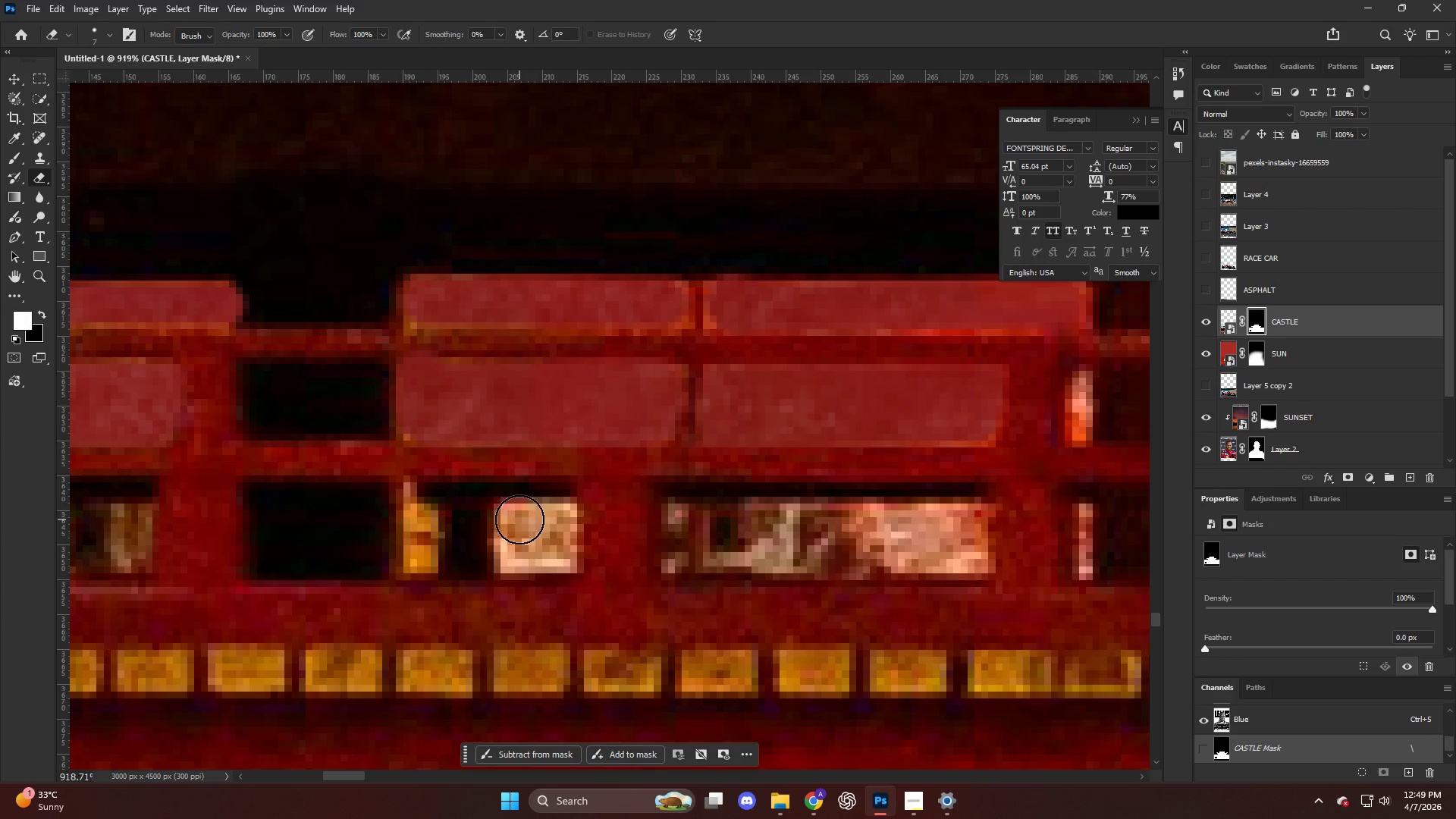 
left_click_drag(start_coordinate=[519, 519], to_coordinate=[539, 524])
 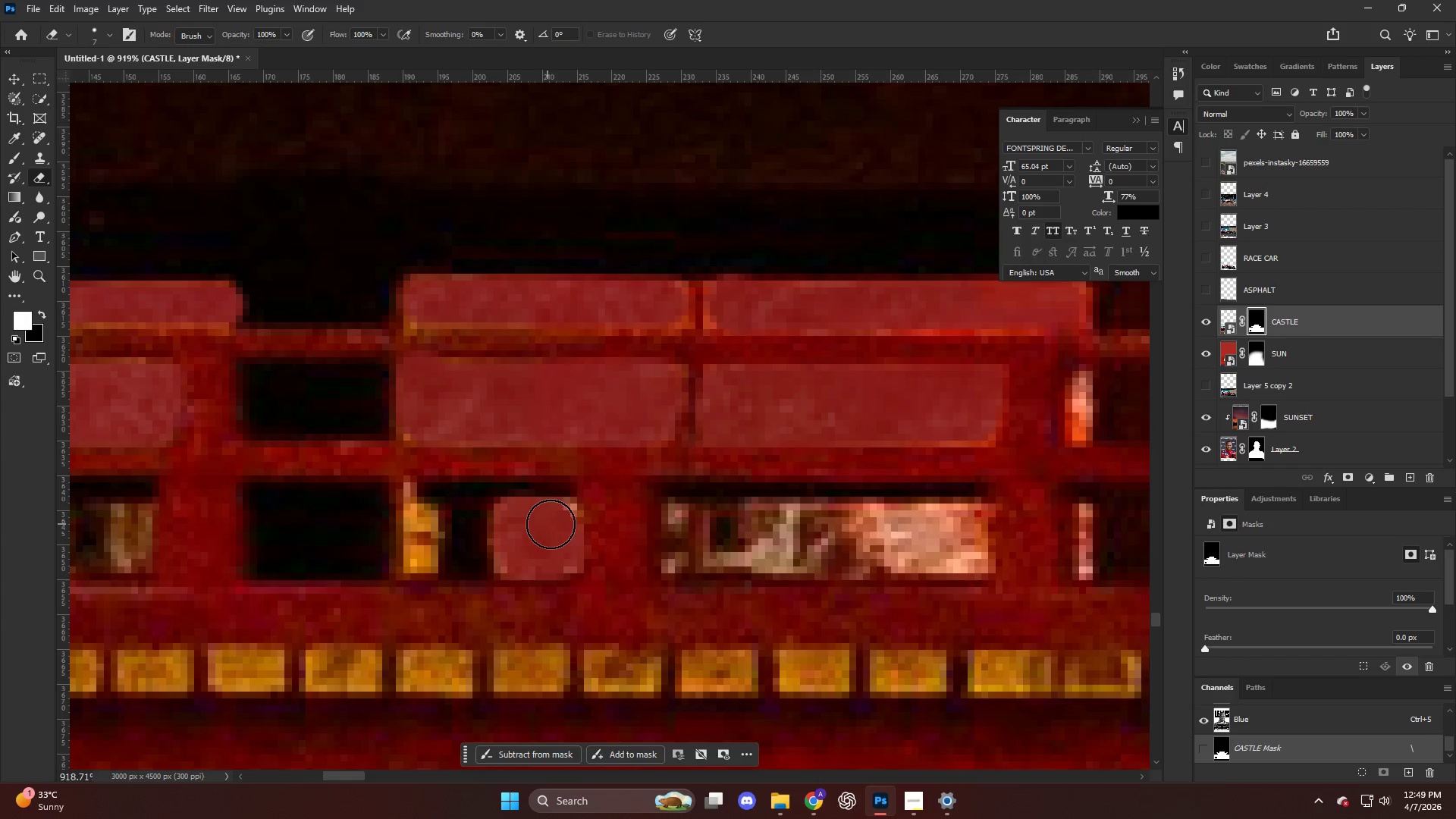 
hold_key(key=AltLeft, duration=0.36)
 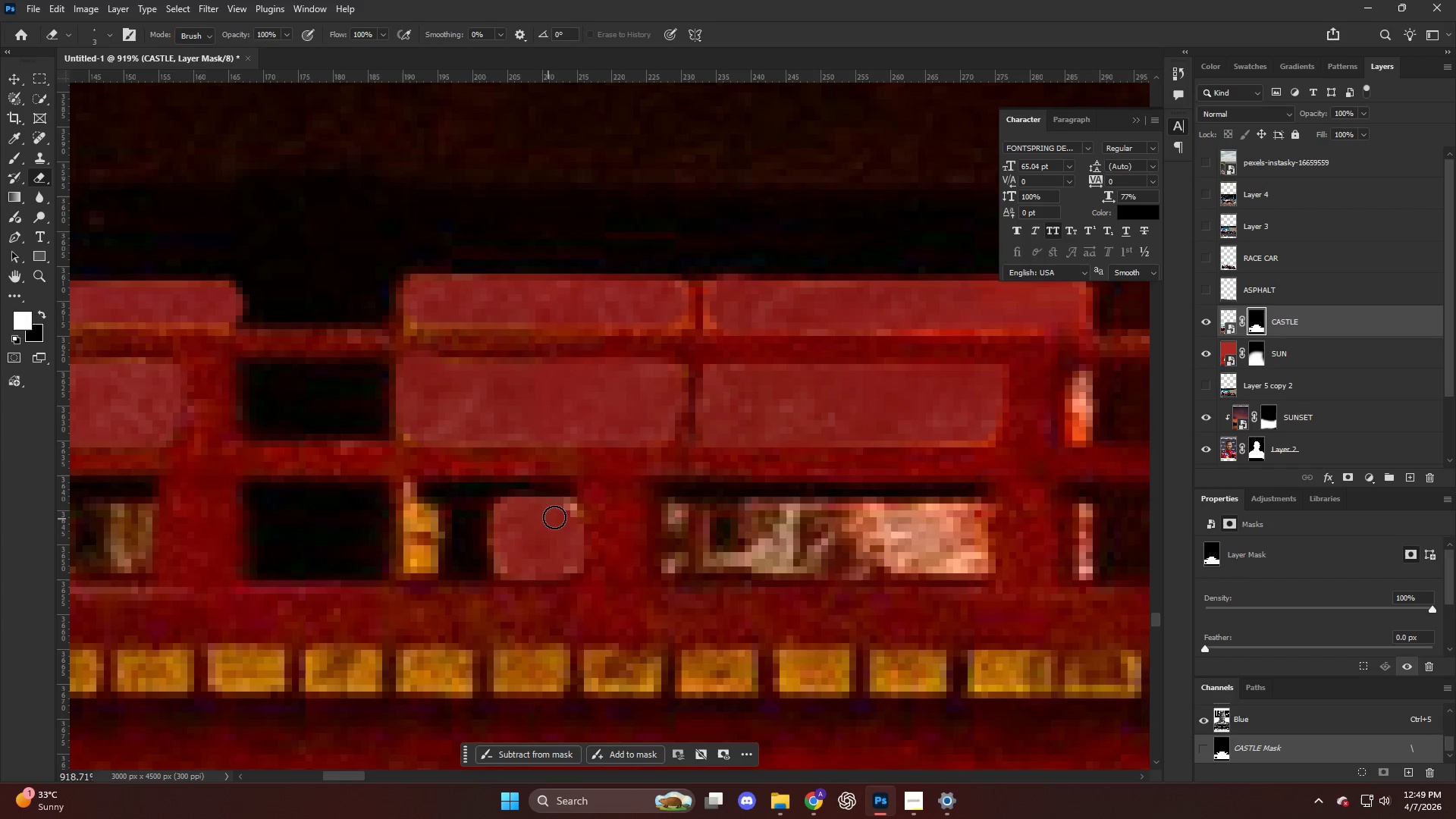 
left_click_drag(start_coordinate=[556, 517], to_coordinate=[506, 566])
 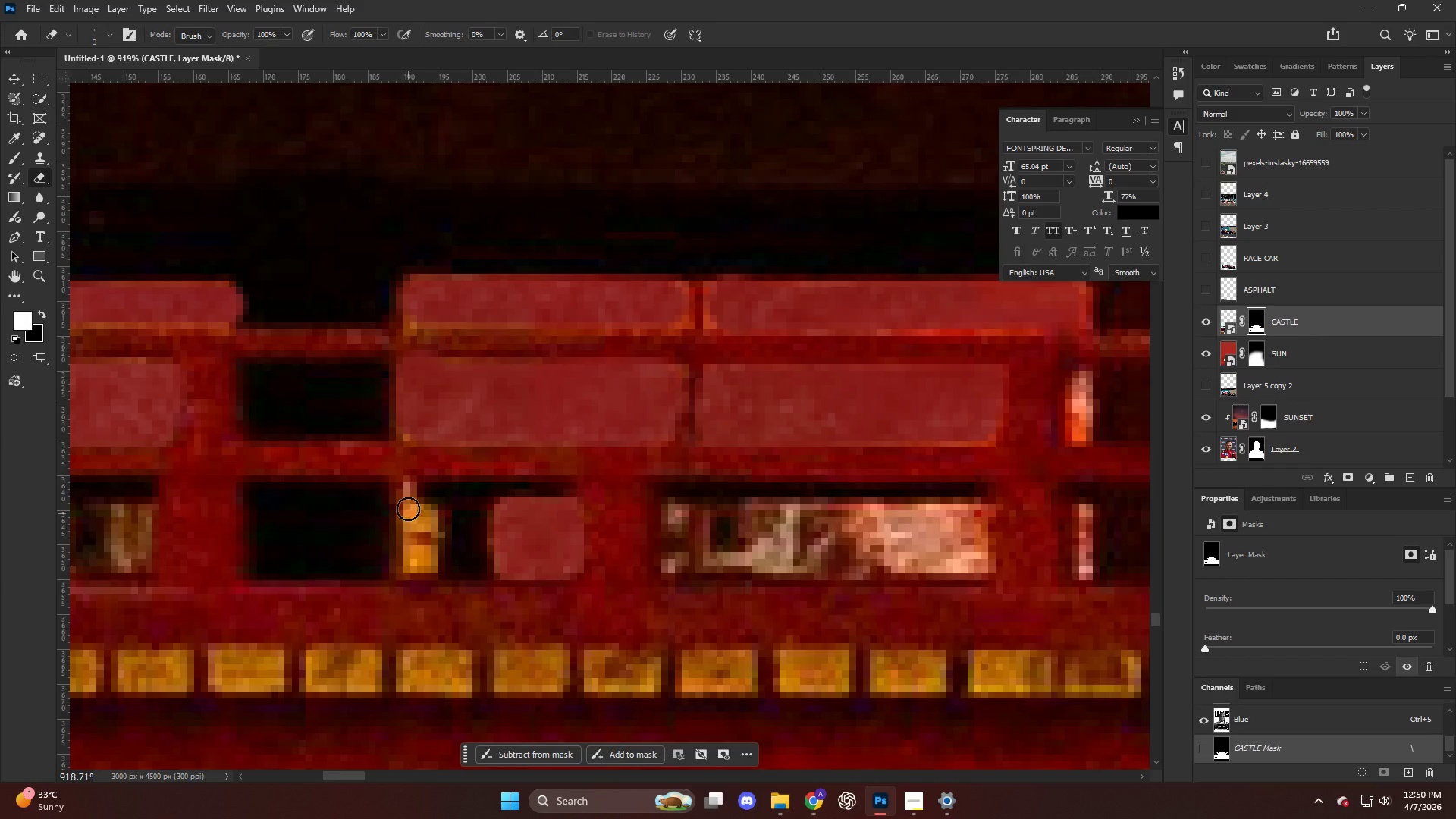 
left_click_drag(start_coordinate=[408, 508], to_coordinate=[407, 514])
 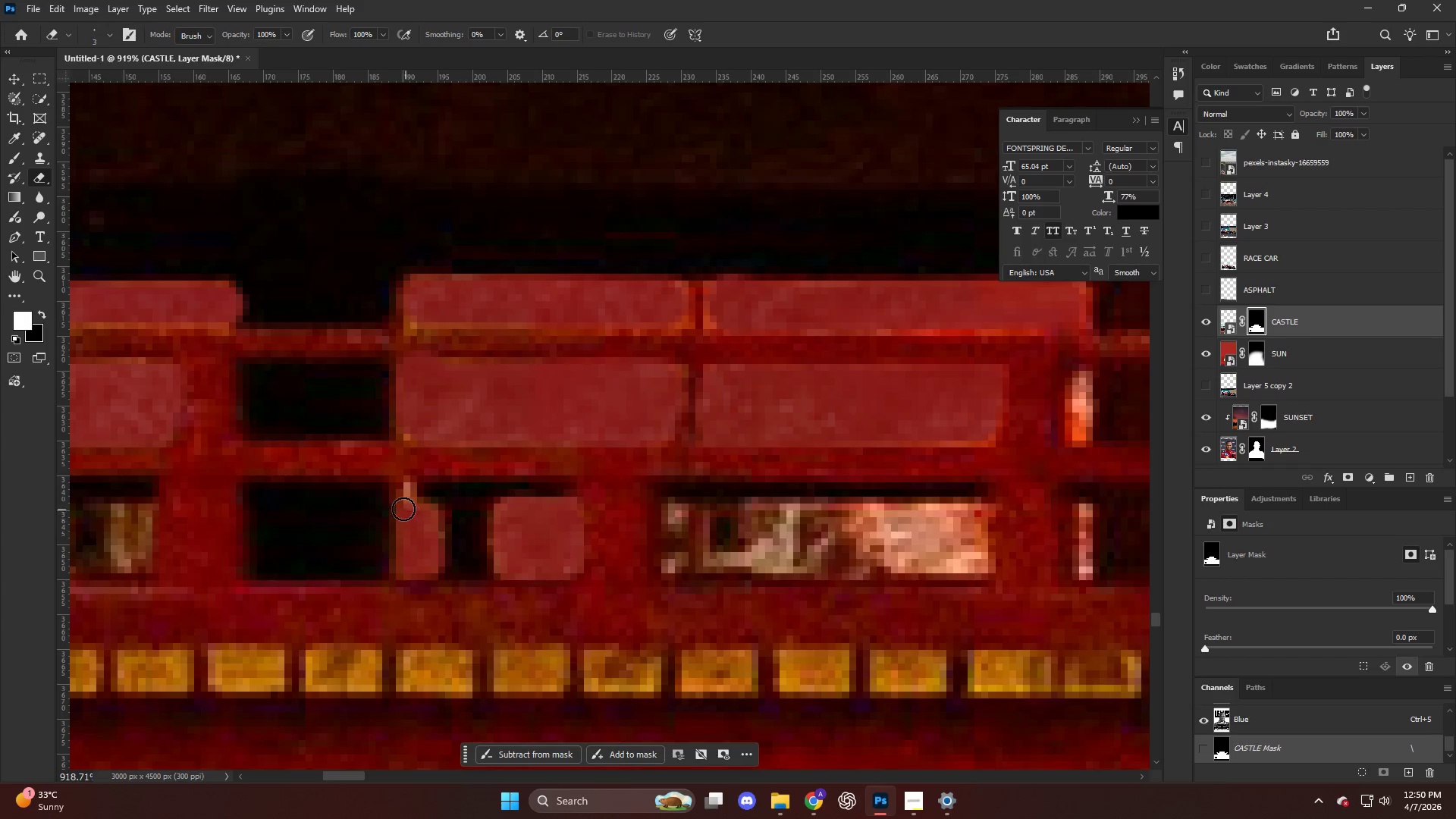 
hold_key(key=AltLeft, duration=1.09)
hold_key(key=ControlLeft, duration=0.38)
hold_key(key=AltLeft, duration=1.91)
scroll: coordinate [358, 511], scroll_direction: up, amount: 11.0
 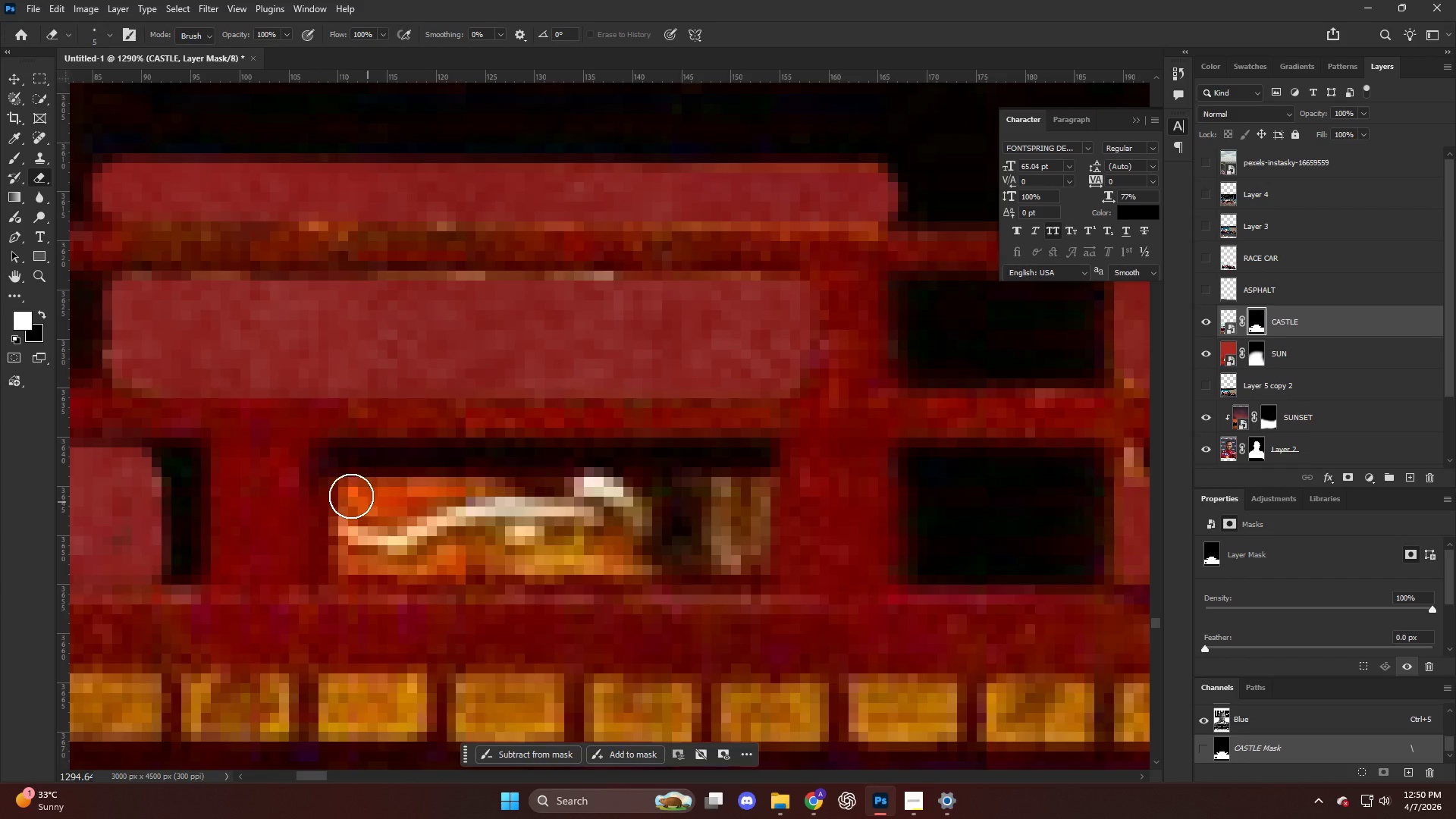 
hold_key(key=ShiftLeft, duration=2.36)
left_click([744, 493])
 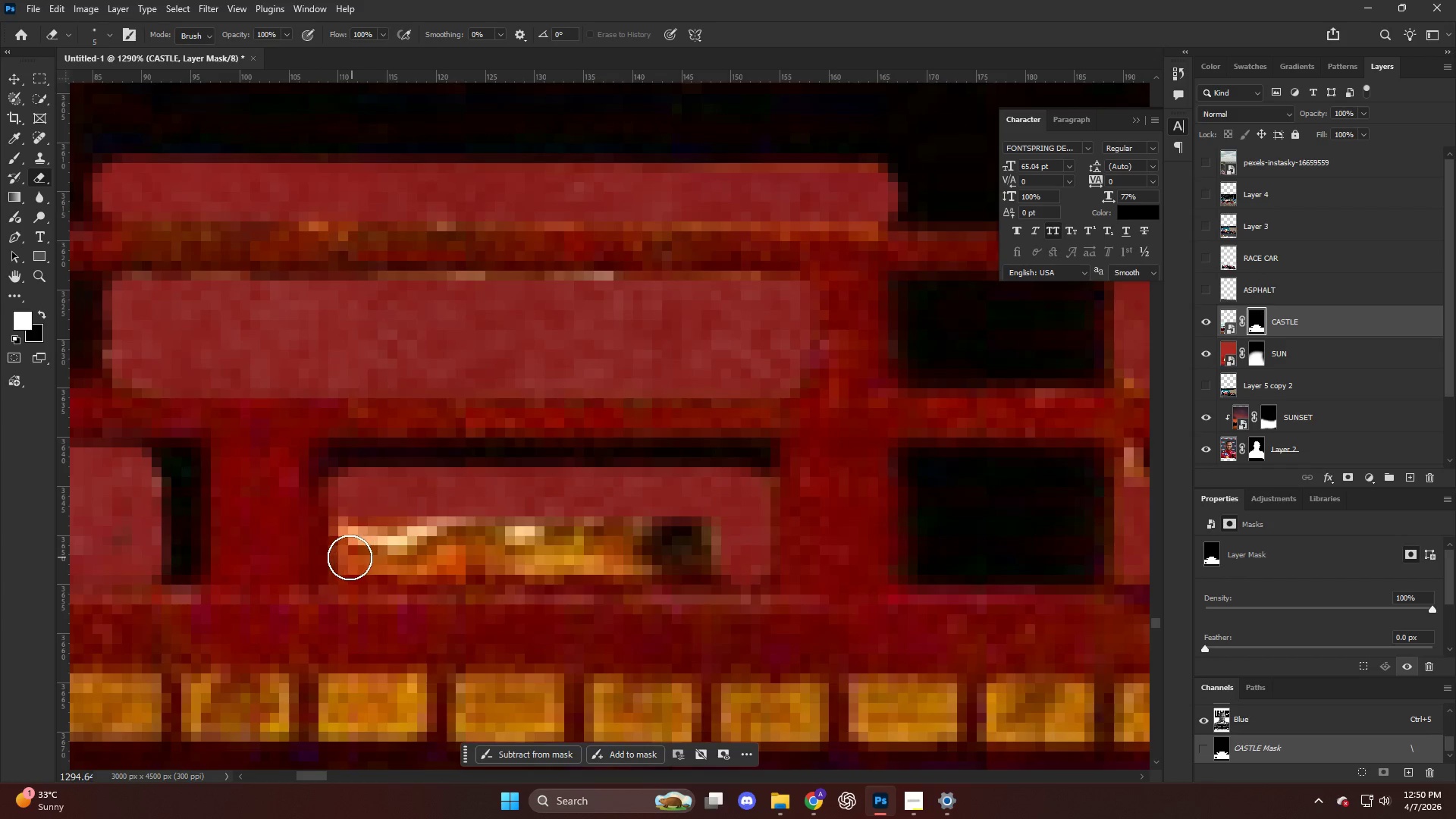 
left_click_drag(start_coordinate=[347, 529], to_coordinate=[711, 526])
 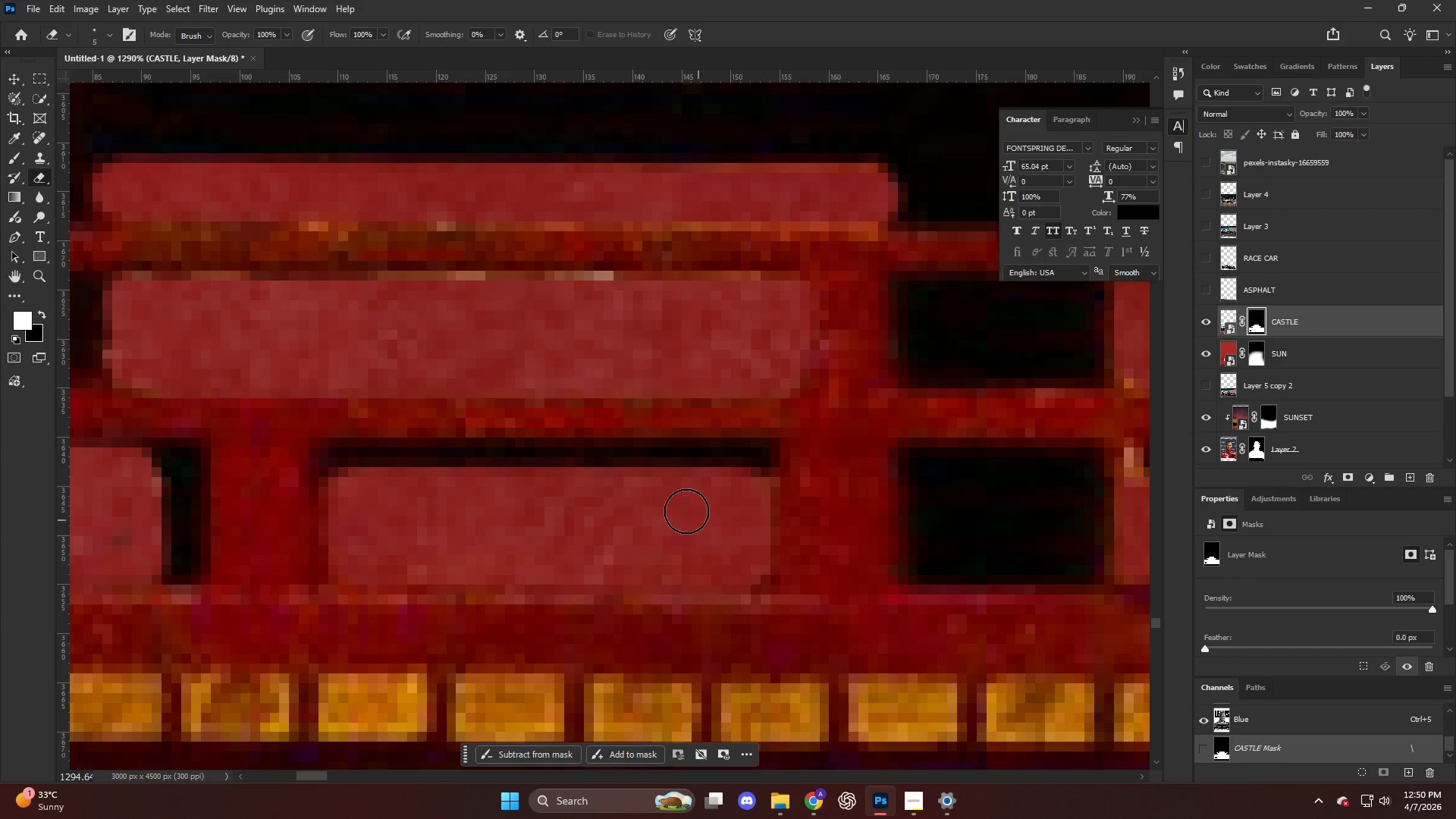 
hold_key(key=AltLeft, duration=1.06)
 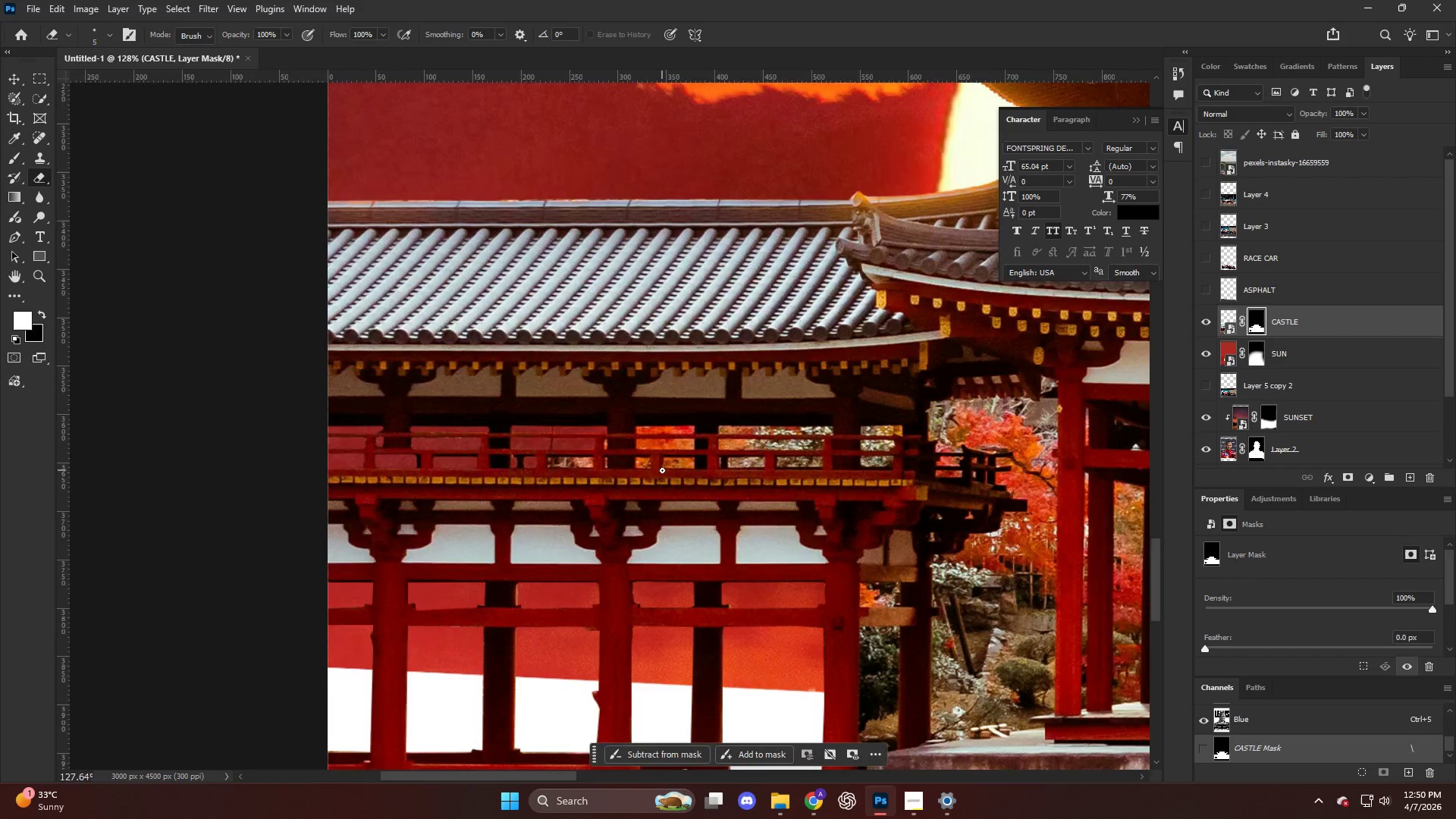 
key(Control+ControlLeft)
 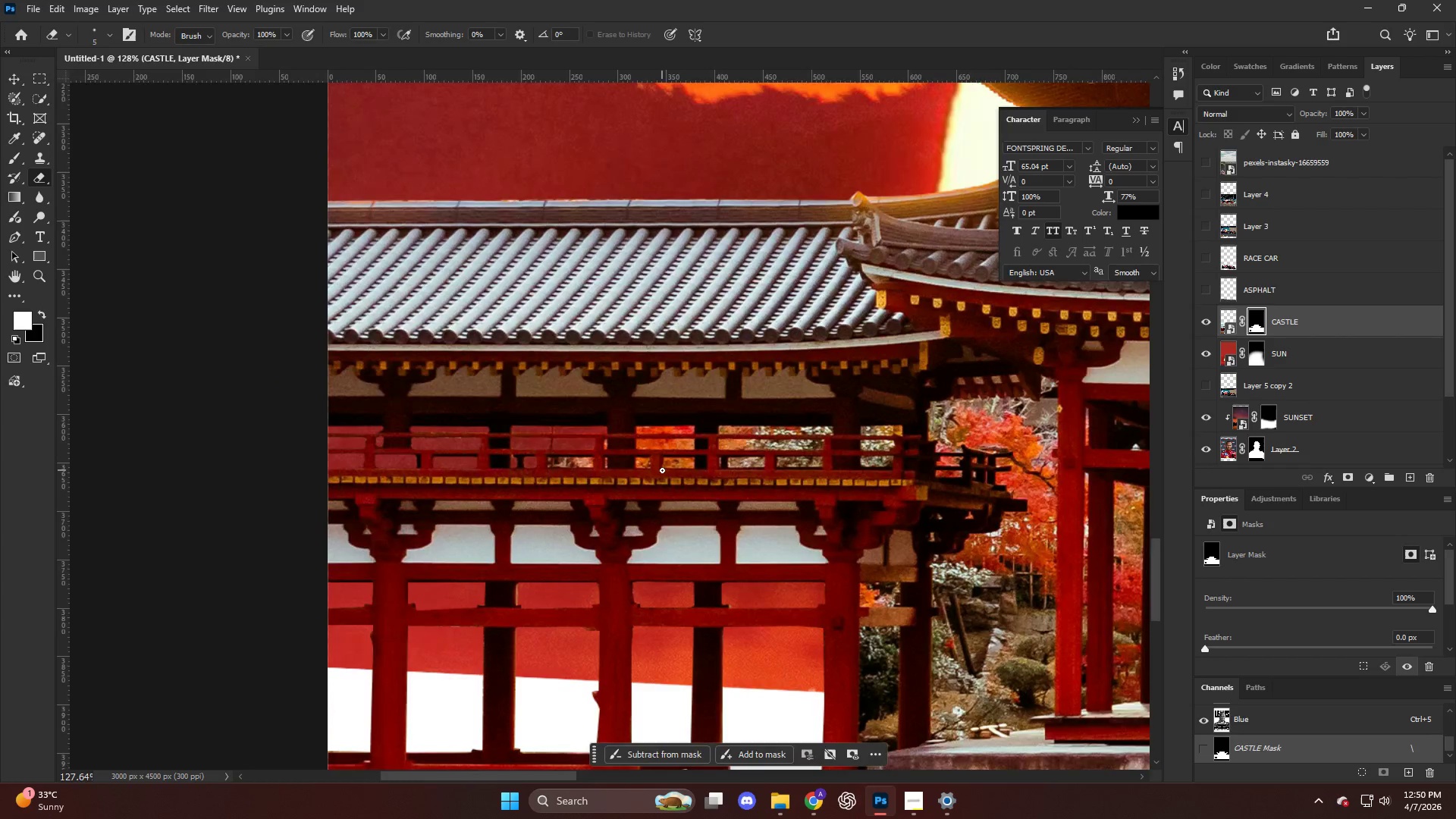 
hold_key(key=AltLeft, duration=1.28)
scroll: coordinate [486, 479], scroll_direction: down, amount: 10.0
 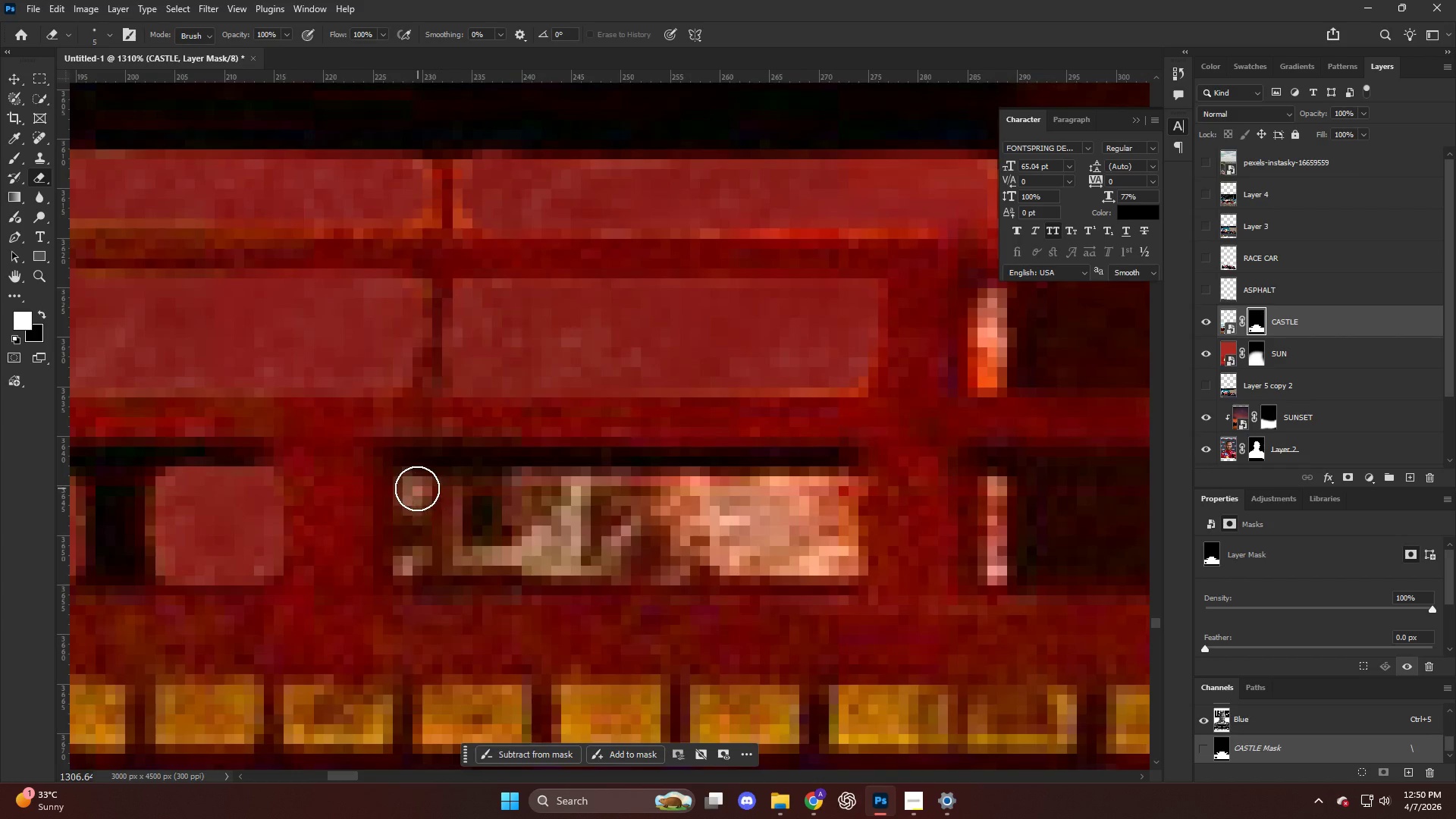 
hold_key(key=ShiftLeft, duration=2.03)
left_click([850, 489])
 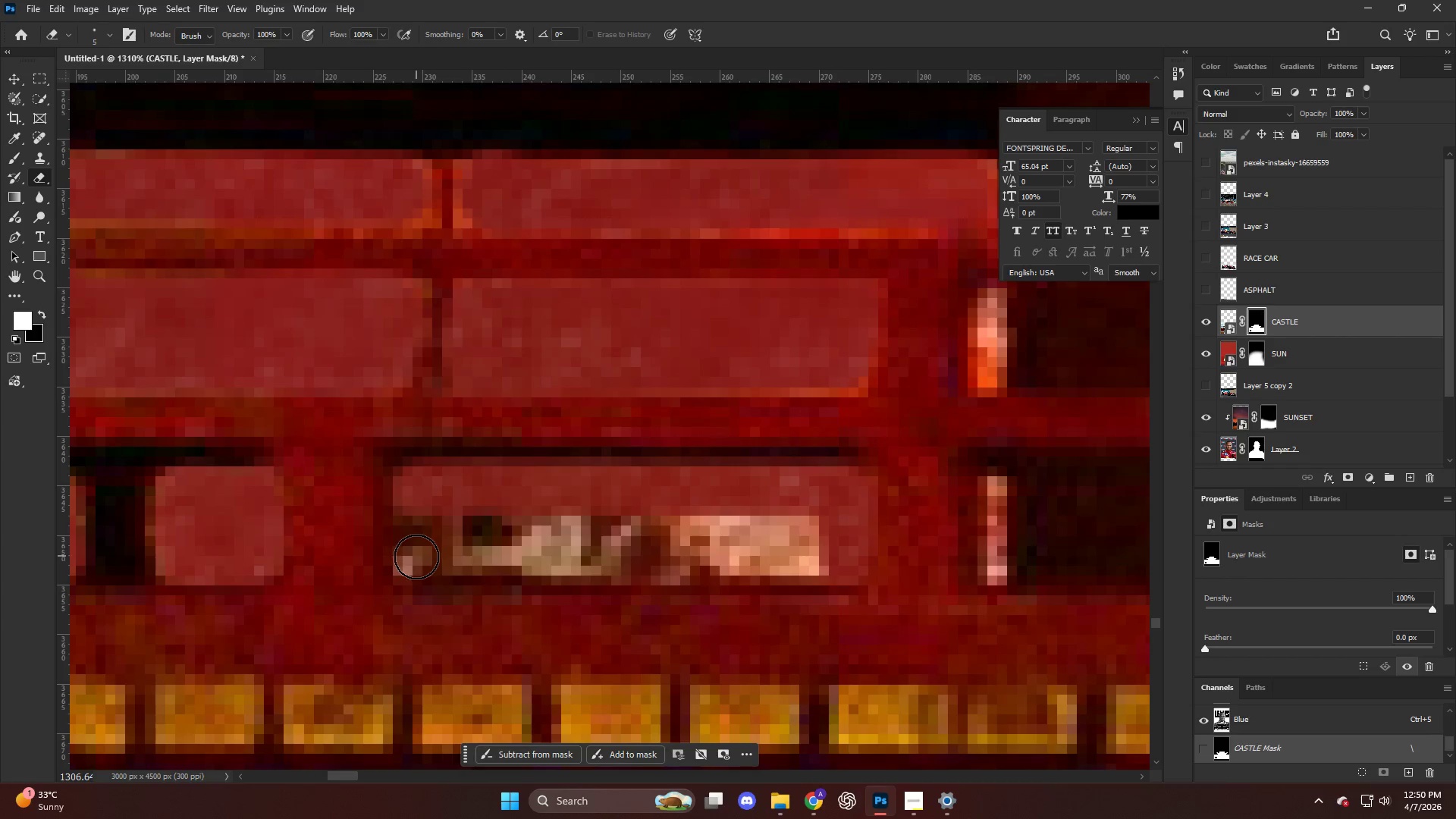 
left_click_drag(start_coordinate=[416, 525], to_coordinate=[821, 525])
 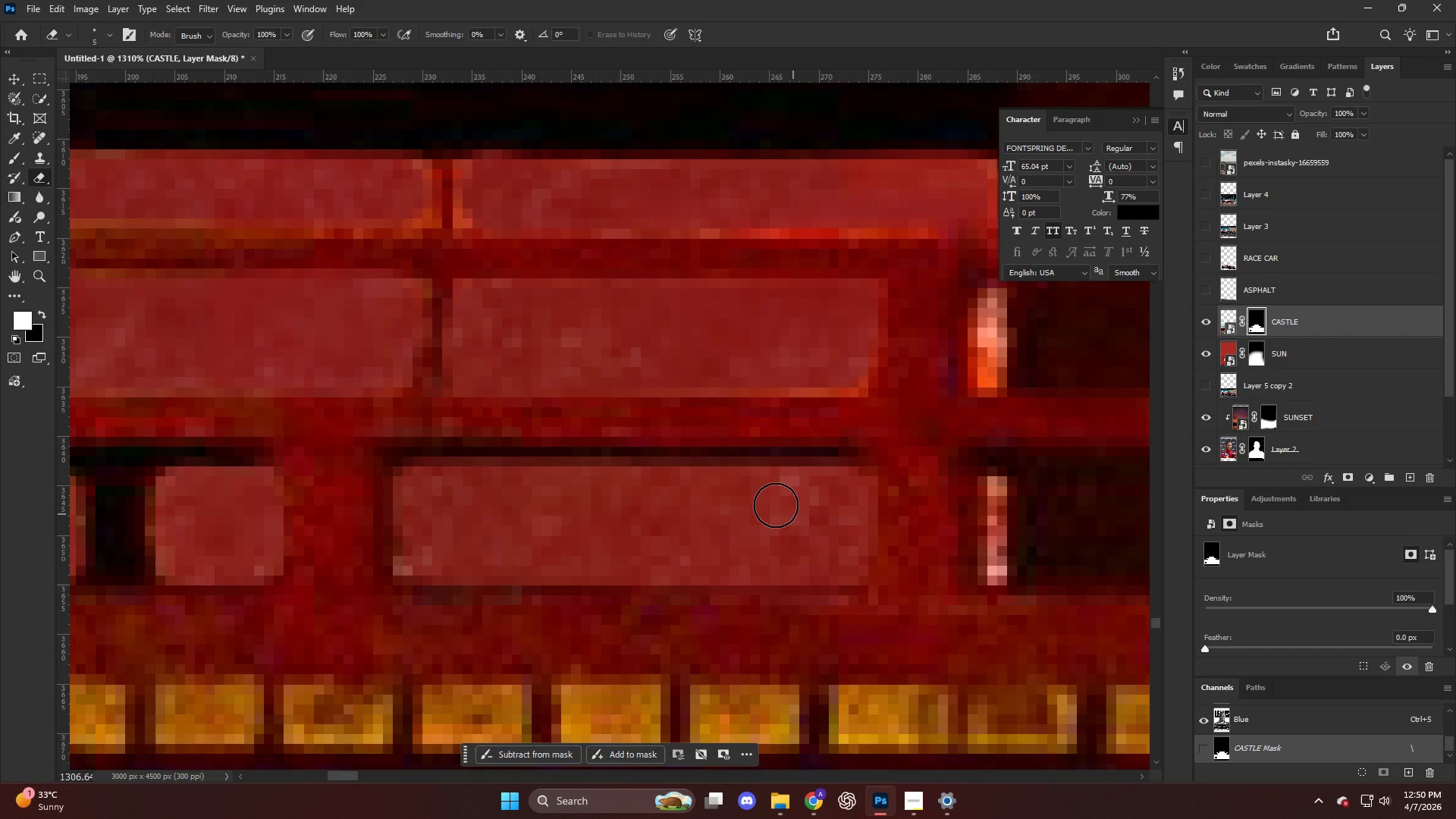 
hold_key(key=AltLeft, duration=1.5)
 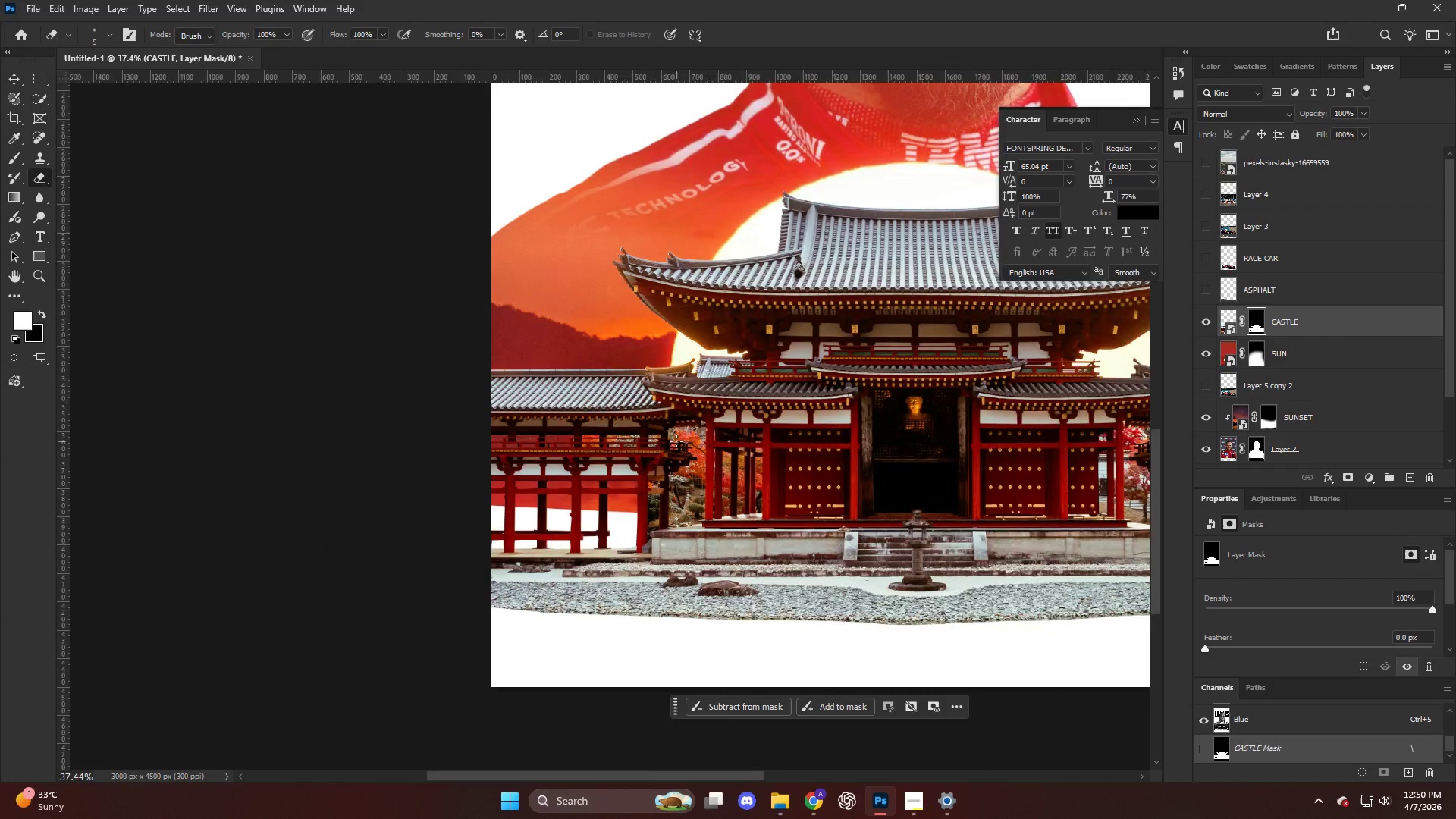 
key(Control+ControlLeft)
 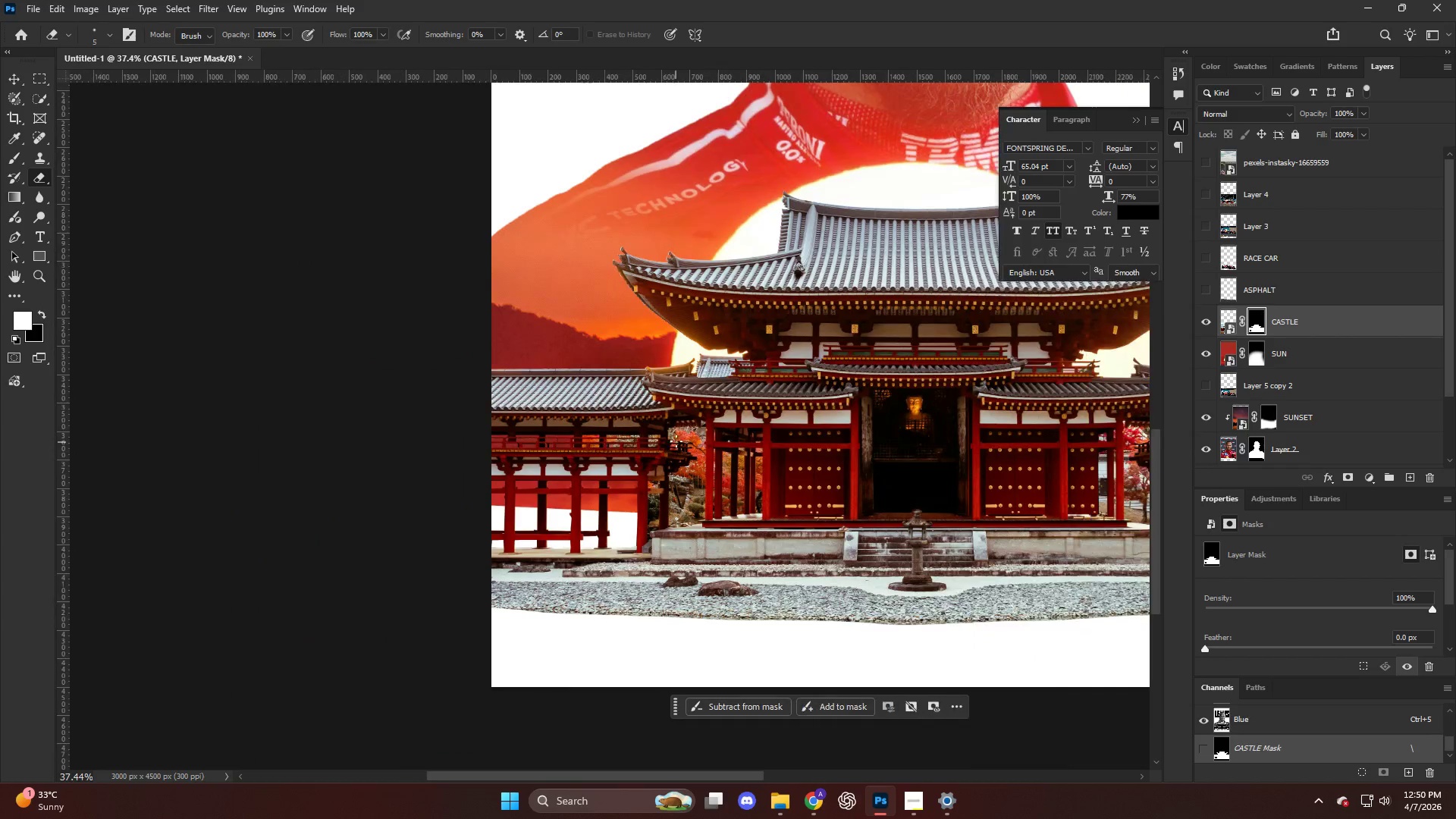 
hold_key(key=AltLeft, duration=0.75)
scroll: coordinate [678, 441], scroll_direction: down, amount: 32.0
 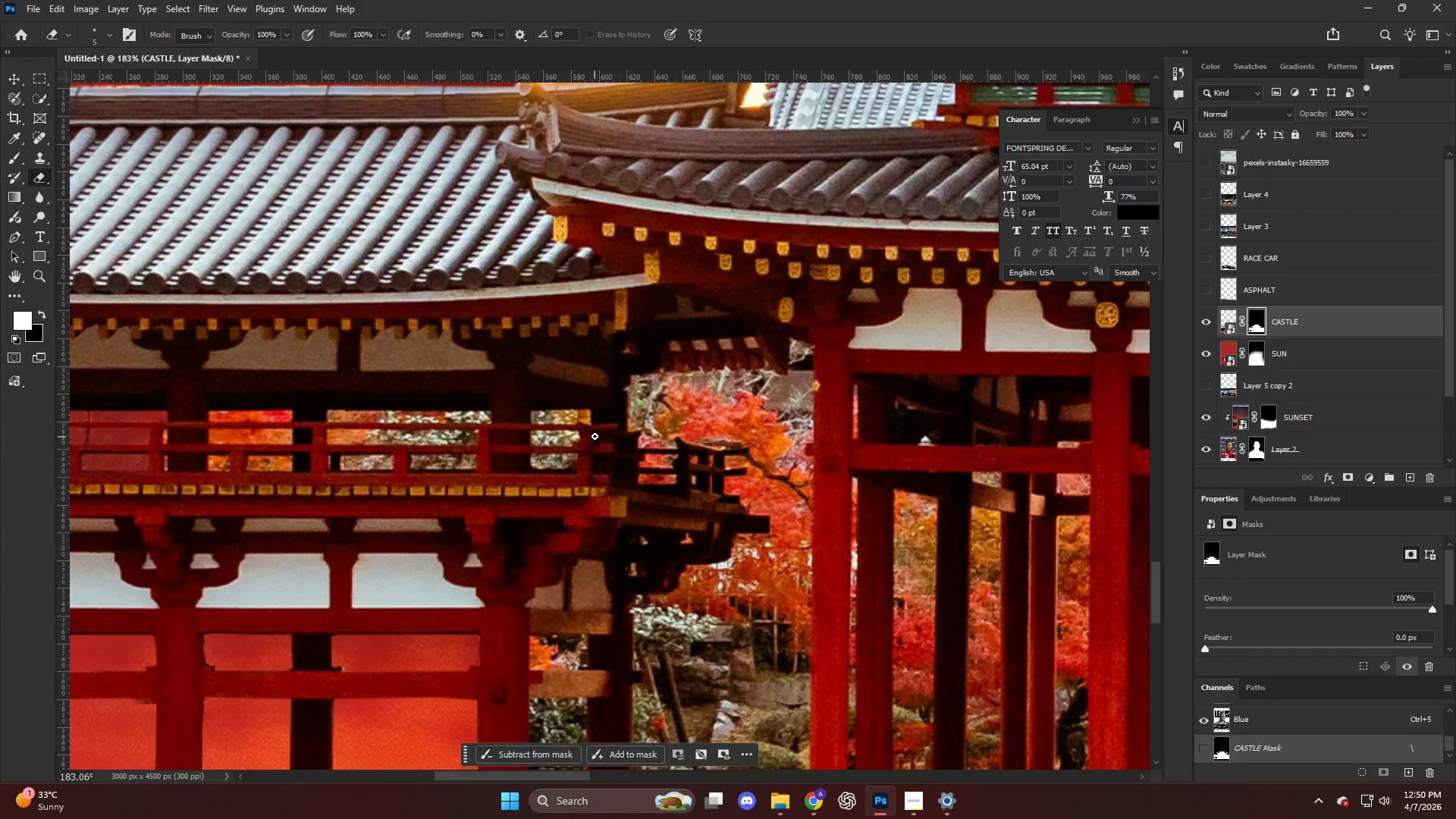 
hold_key(key=AltLeft, duration=0.48)
hold_key(key=AltLeft, duration=0.53)
scroll: coordinate [595, 427], scroll_direction: down, amount: 29.0
 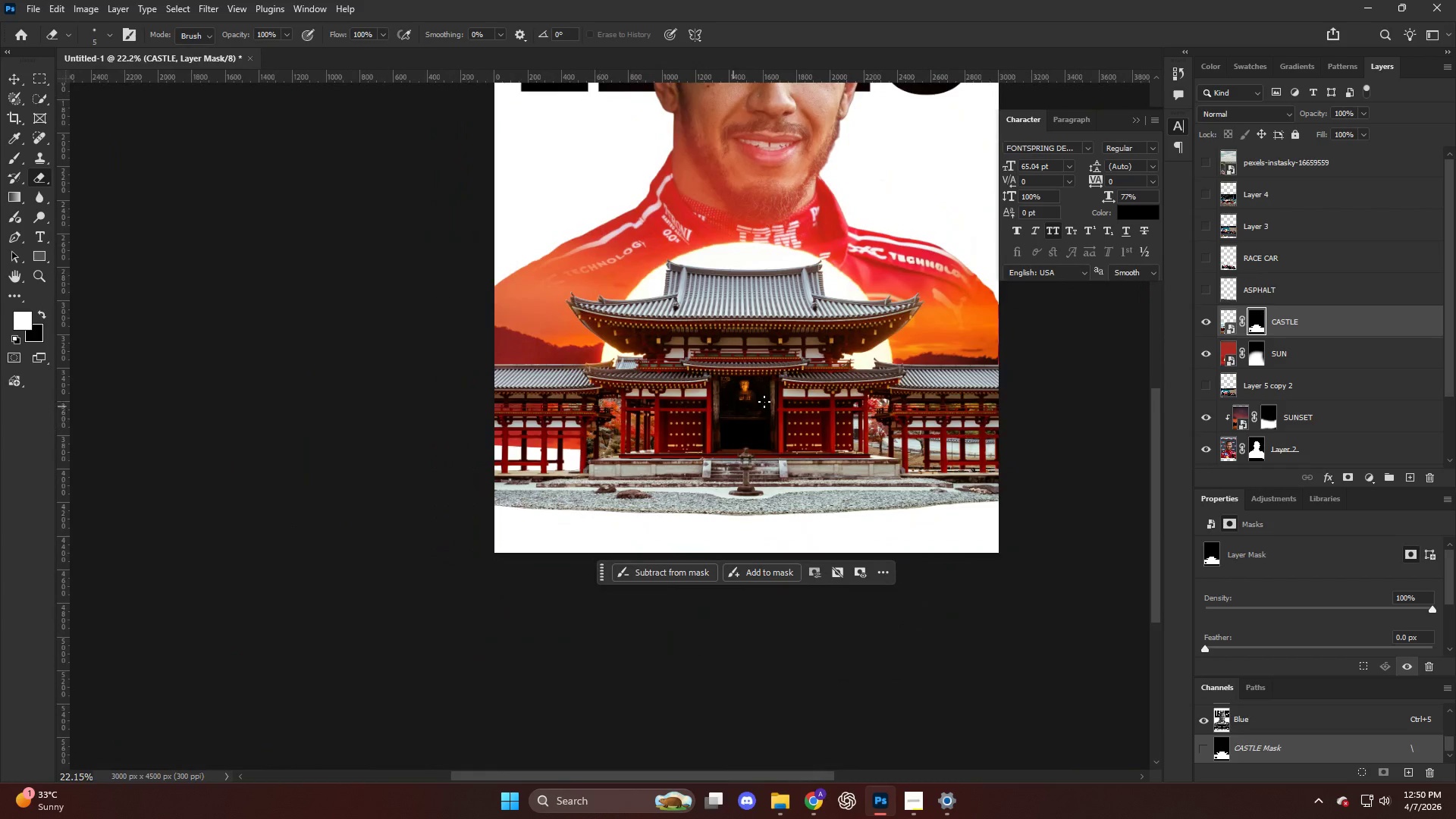 
hold_key(key=AltLeft, duration=1.23)
 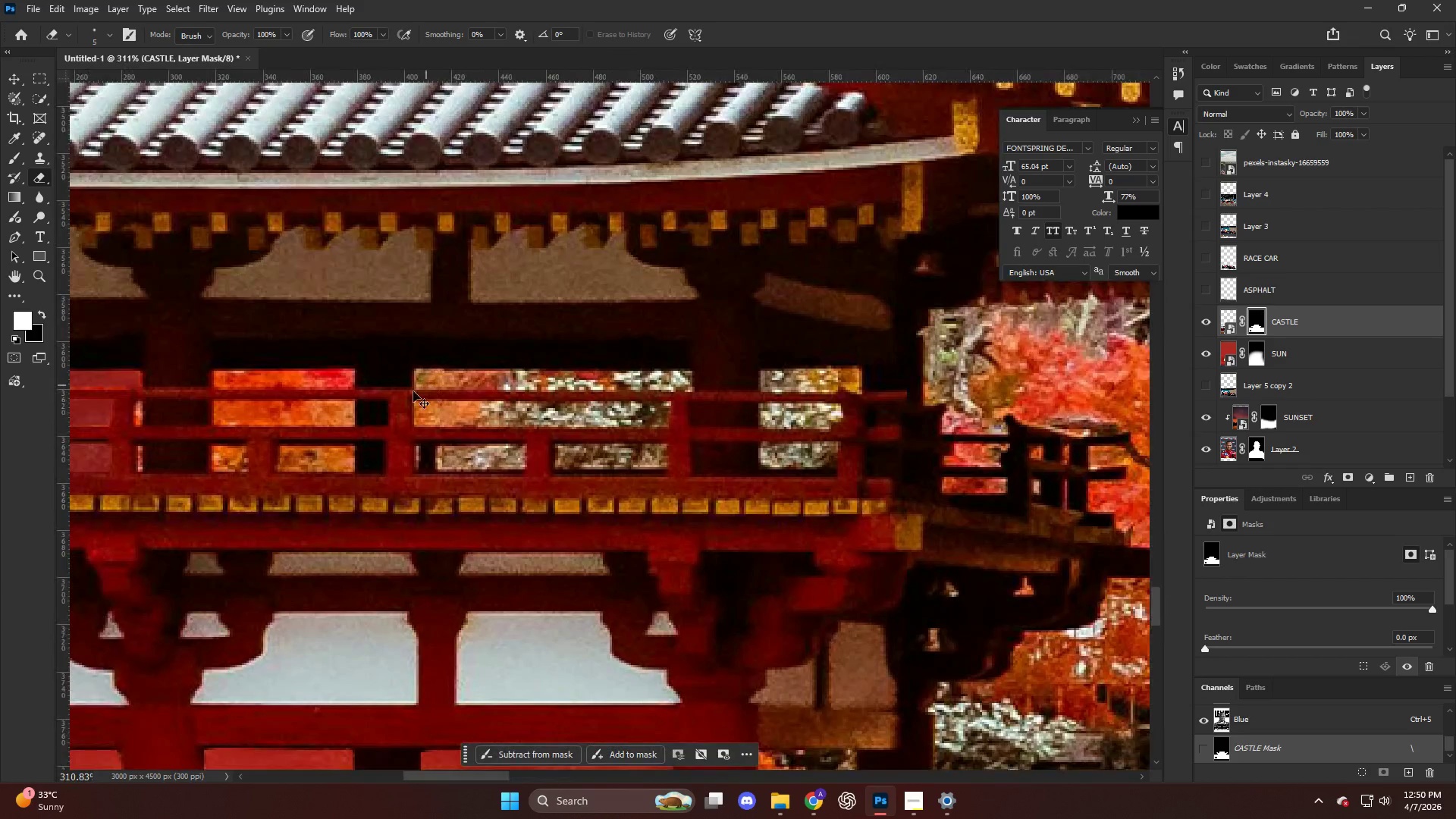 
hold_key(key=ControlLeft, duration=0.42)
 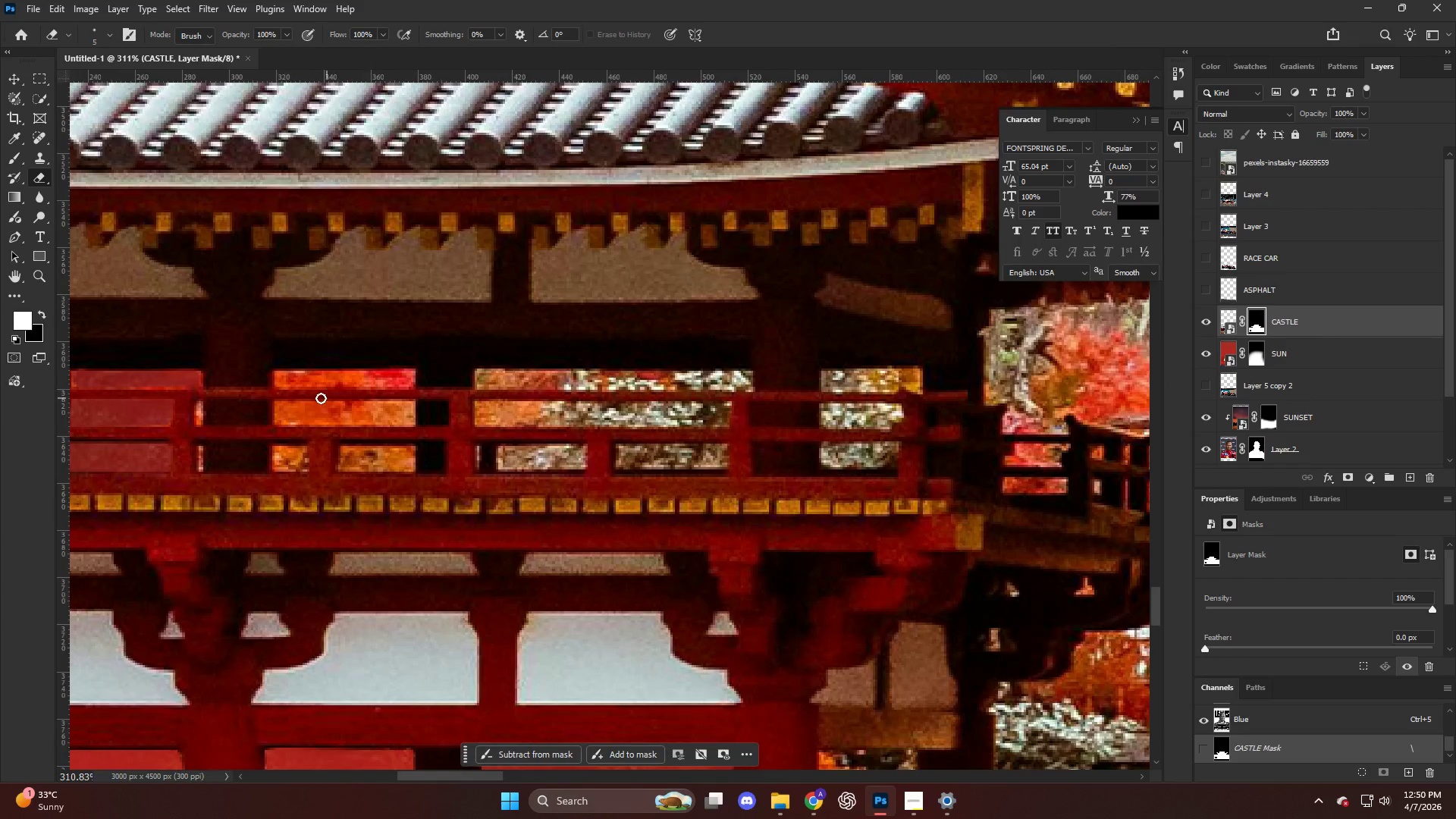 
hold_key(key=AltLeft, duration=0.75)
 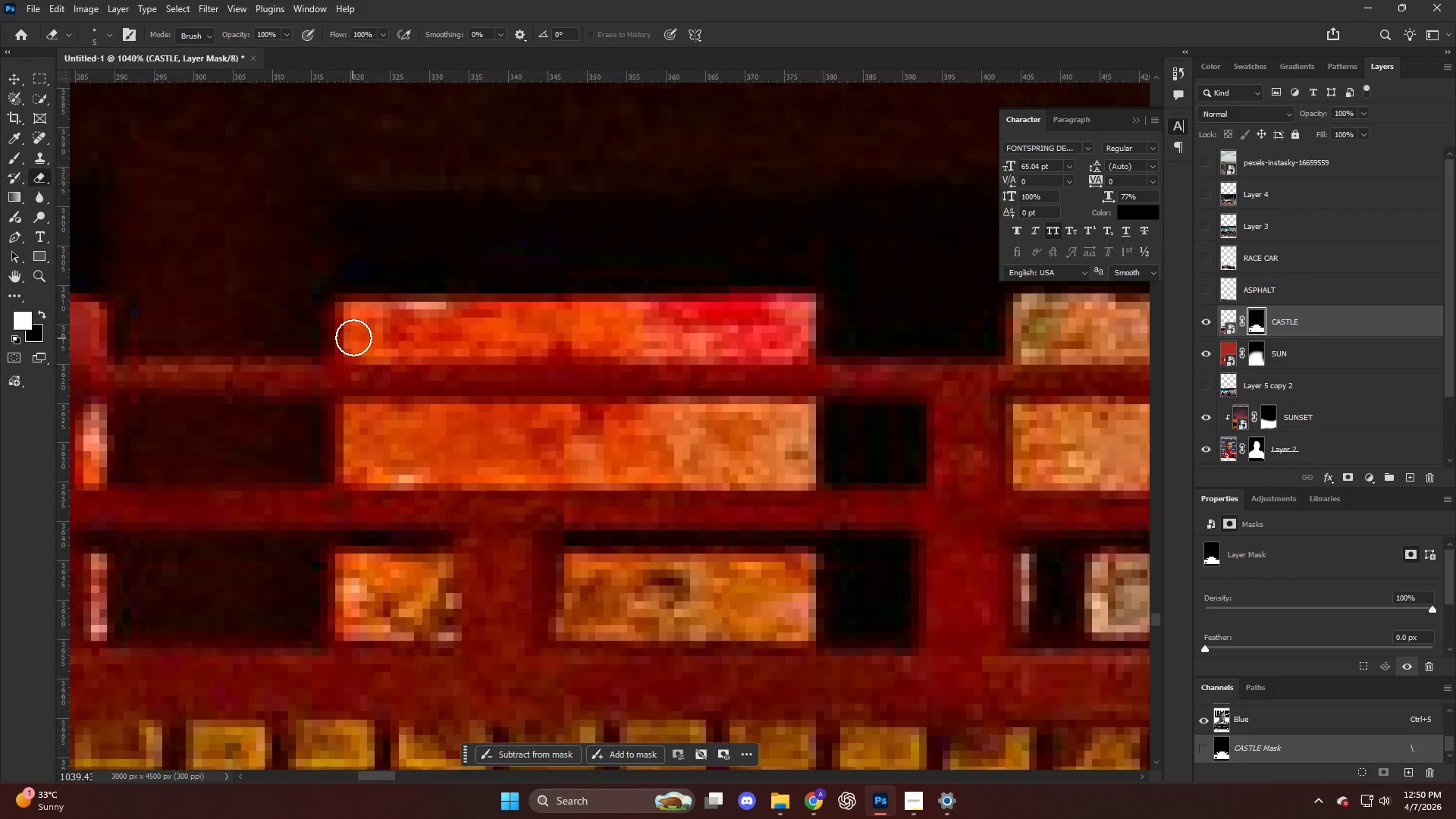 
hold_key(key=AltLeft, duration=0.47)
 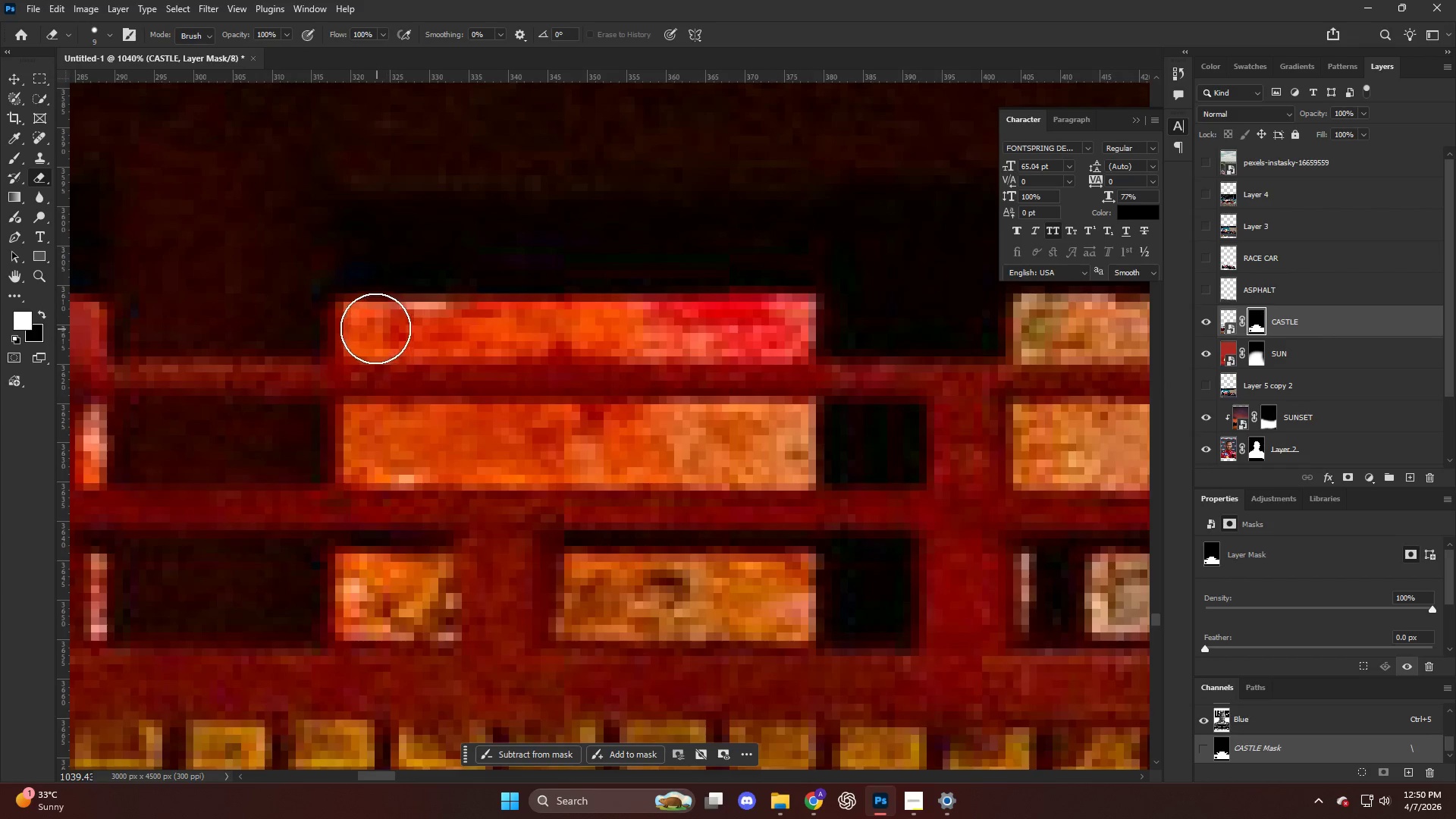 
scroll: coordinate [325, 365], scroll_direction: up, amount: 55.0
 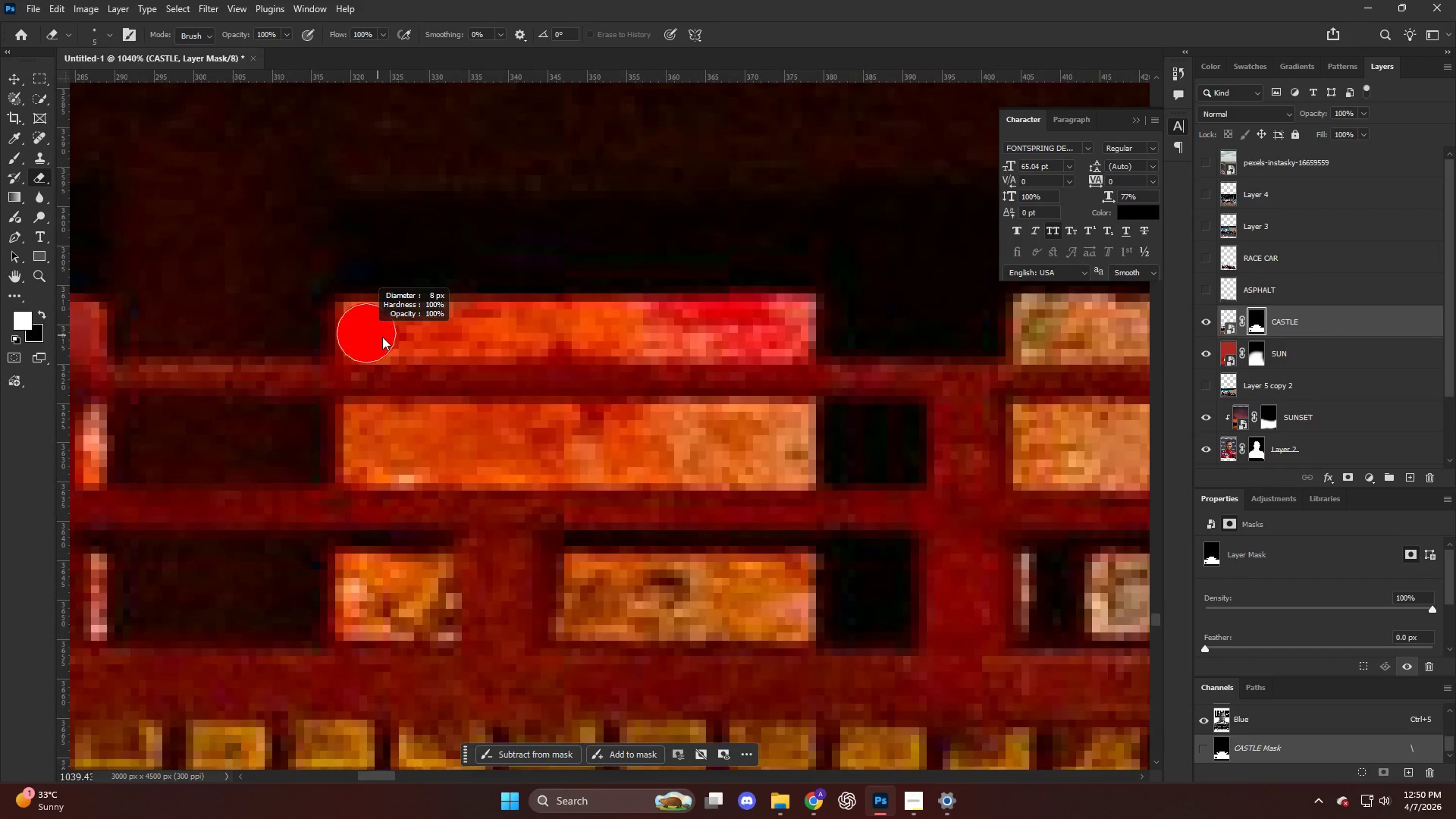 
left_click([372, 327])
 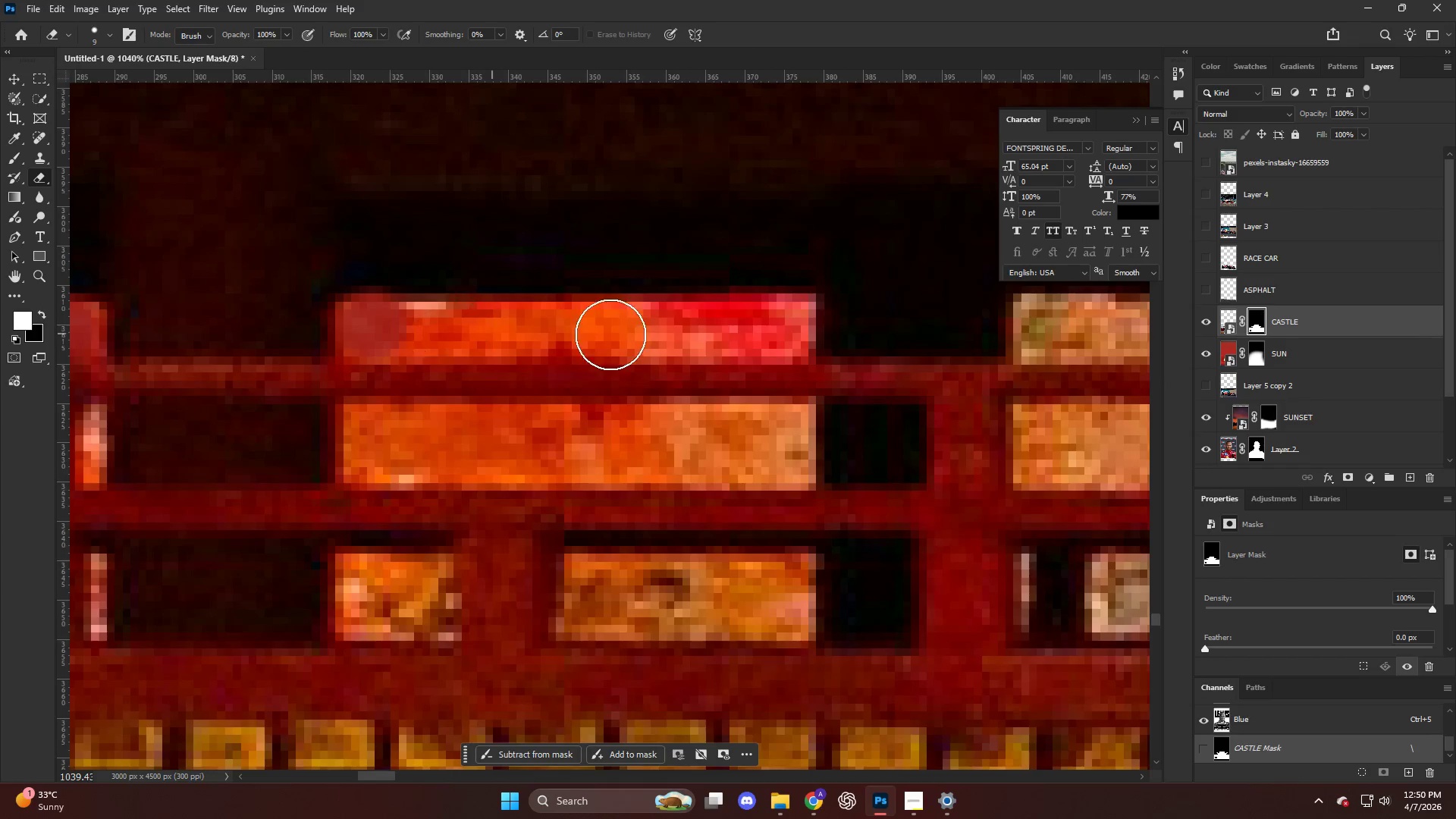 
hold_key(key=ShiftLeft, duration=0.41)
 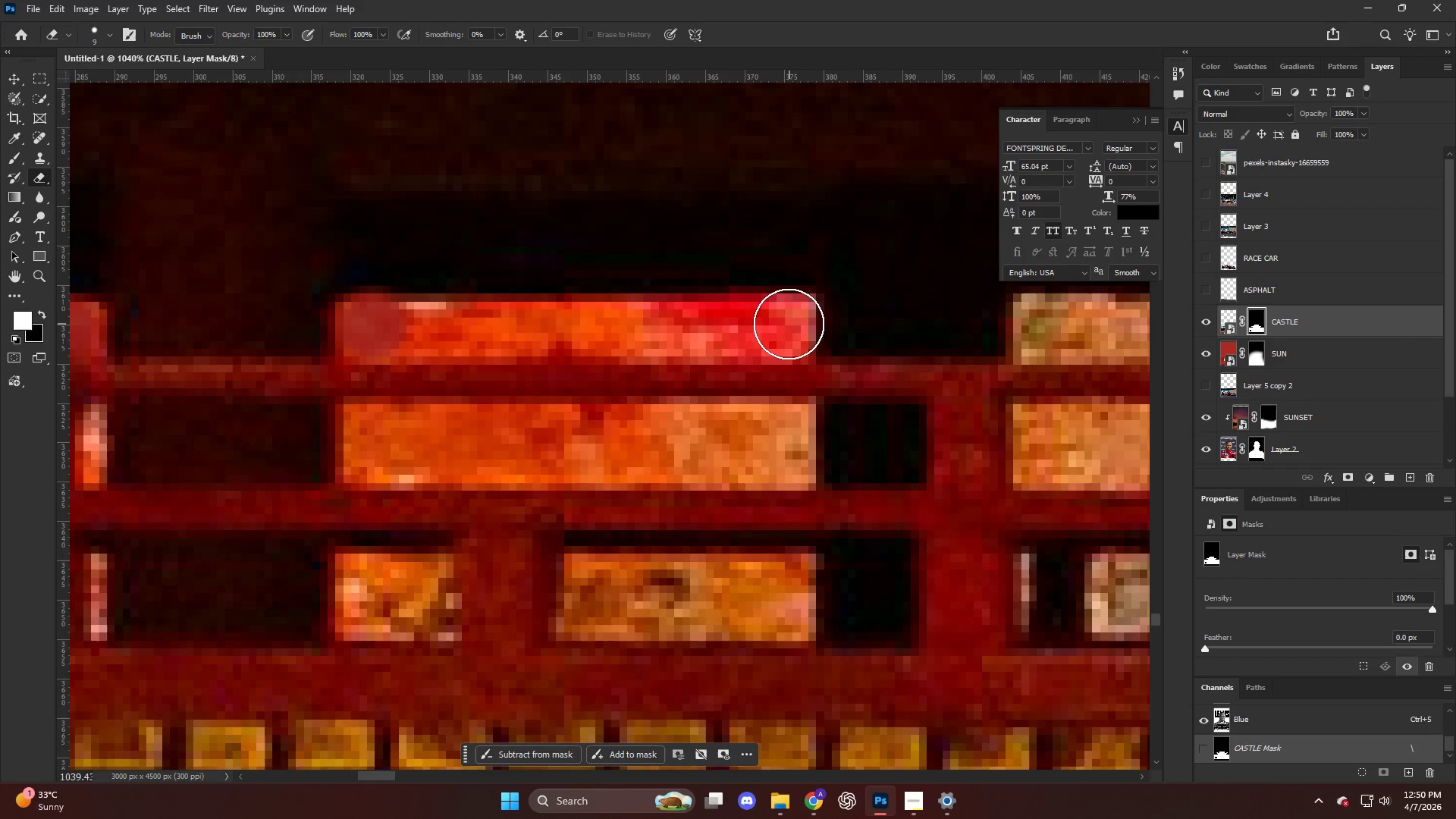 
hold_key(key=AltLeft, duration=0.34)
 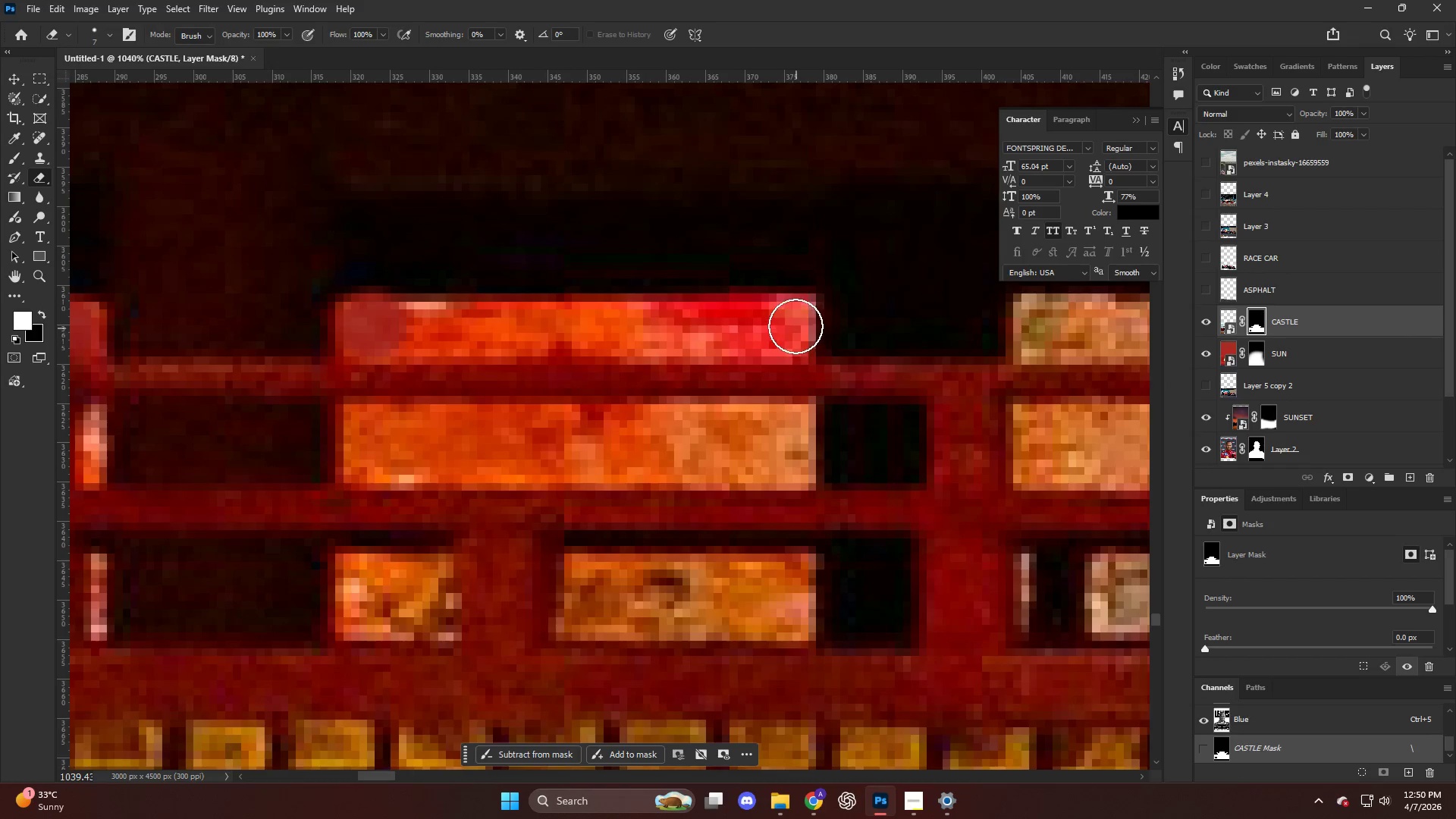 
left_click([794, 325])
 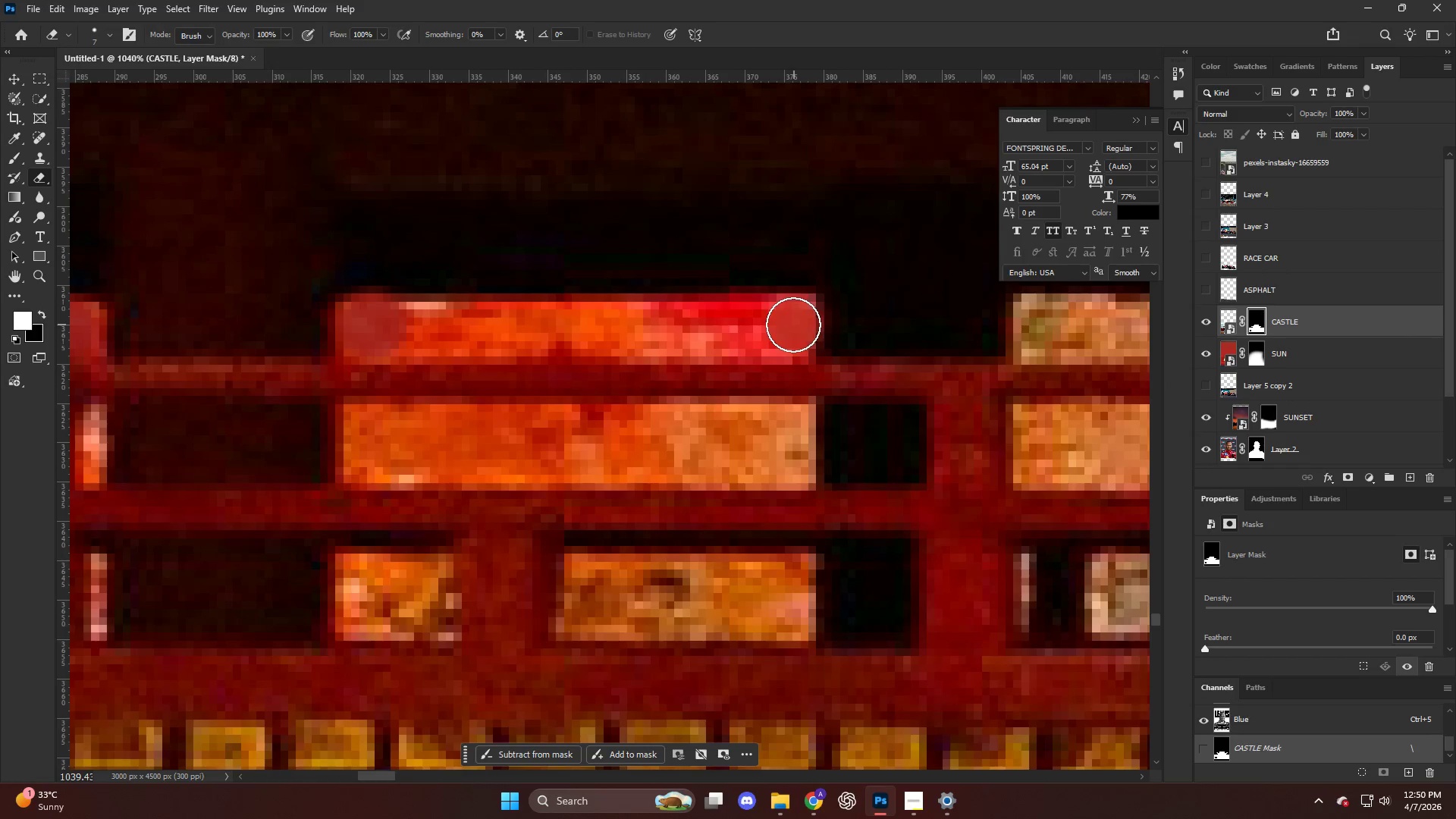 
hold_key(key=ShiftLeft, duration=0.66)
 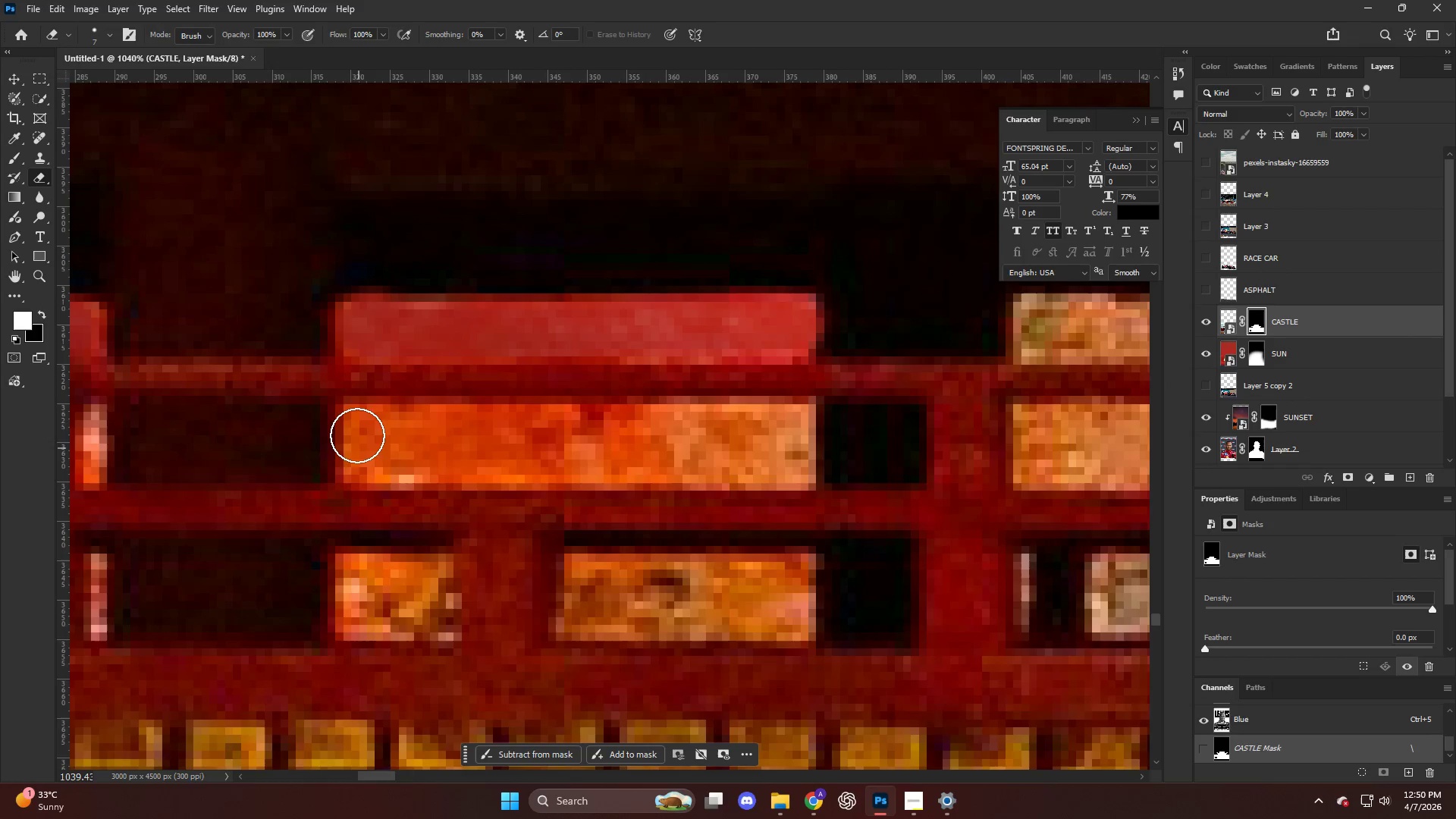 
left_click_drag(start_coordinate=[359, 431], to_coordinate=[364, 459])
 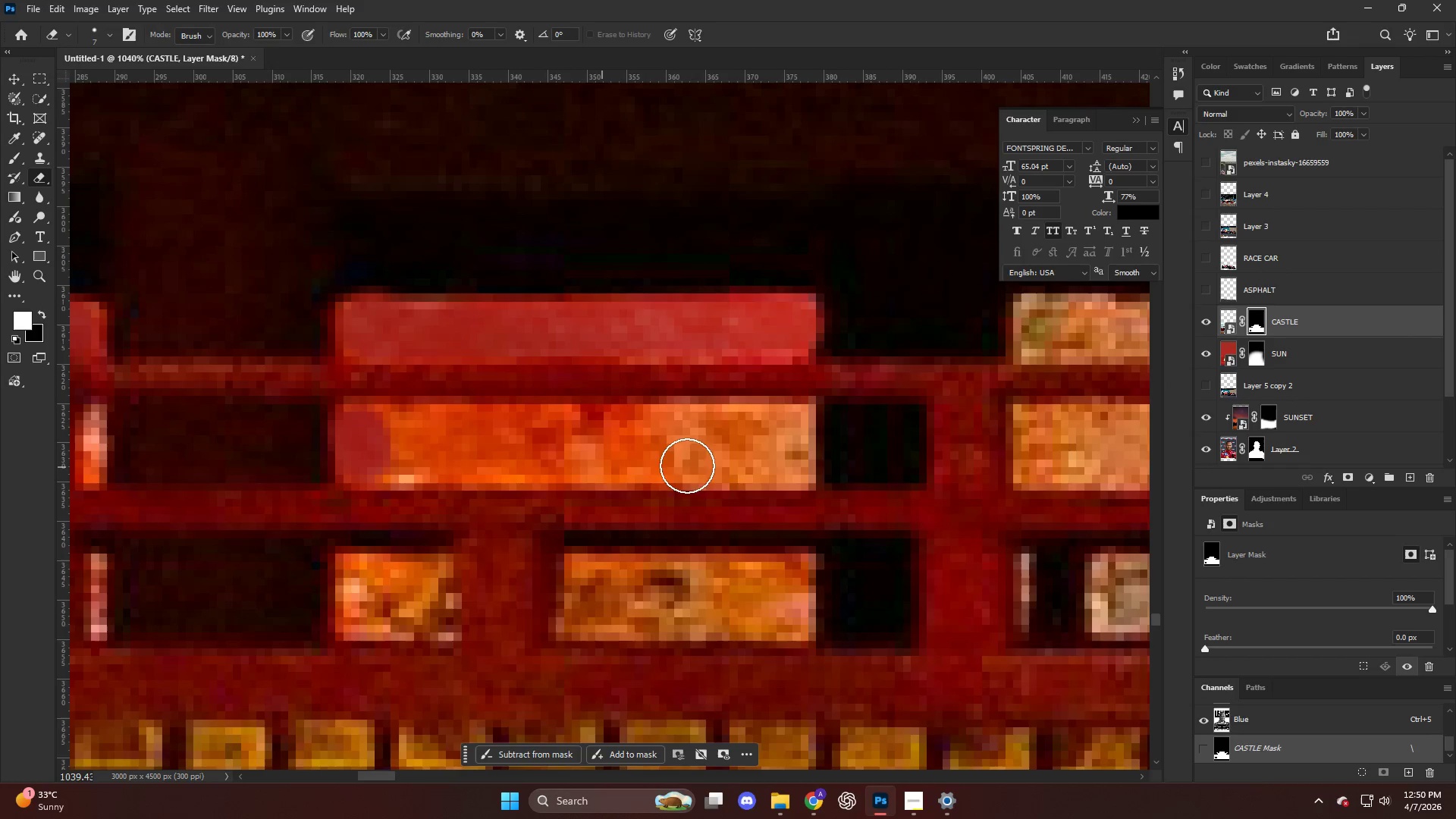 
hold_key(key=ShiftLeft, duration=1.73)
left_click([384, 430])
 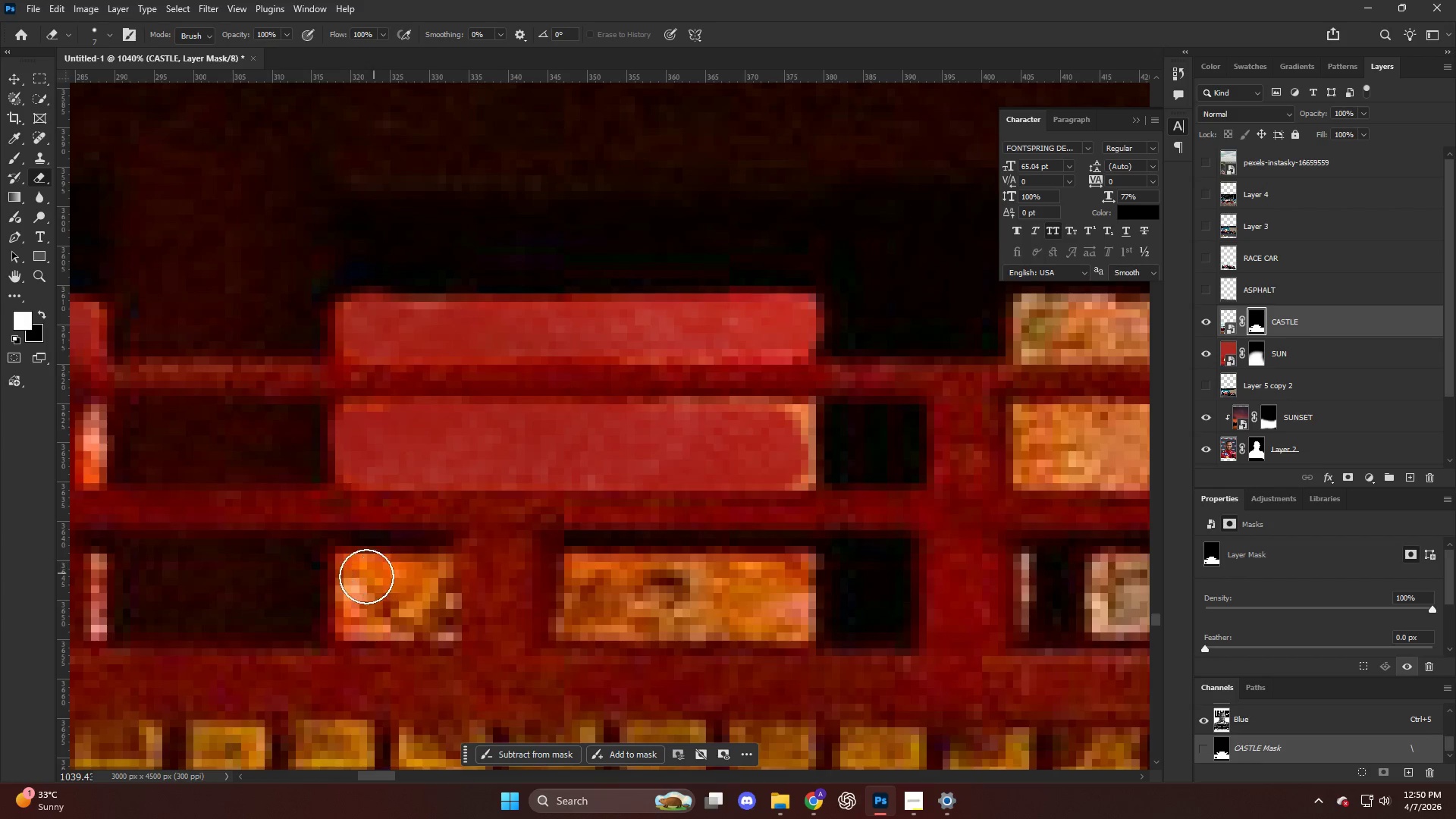 
left_click_drag(start_coordinate=[356, 577], to_coordinate=[360, 577])
 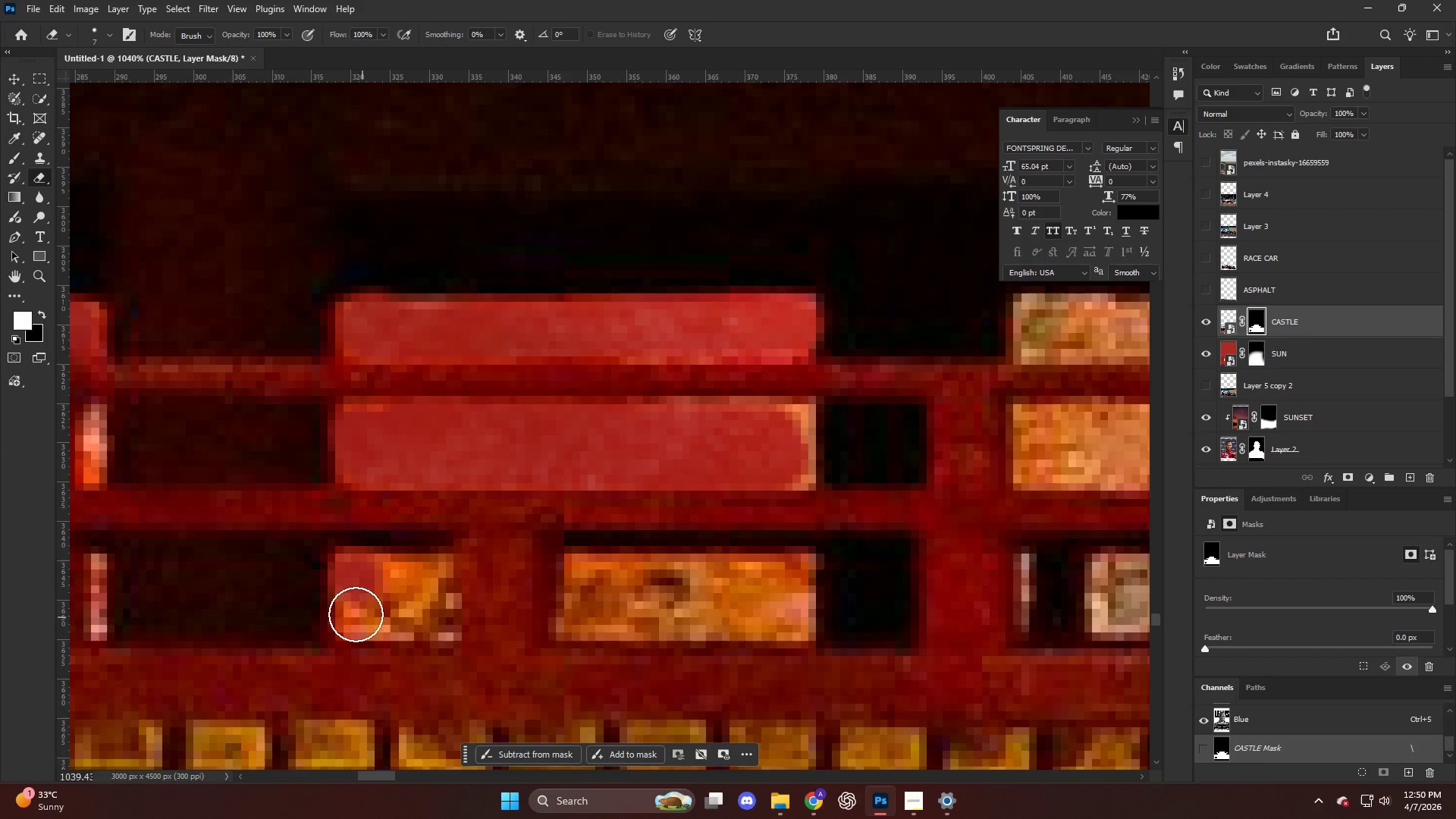 
left_click_drag(start_coordinate=[358, 614], to_coordinate=[379, 582])
 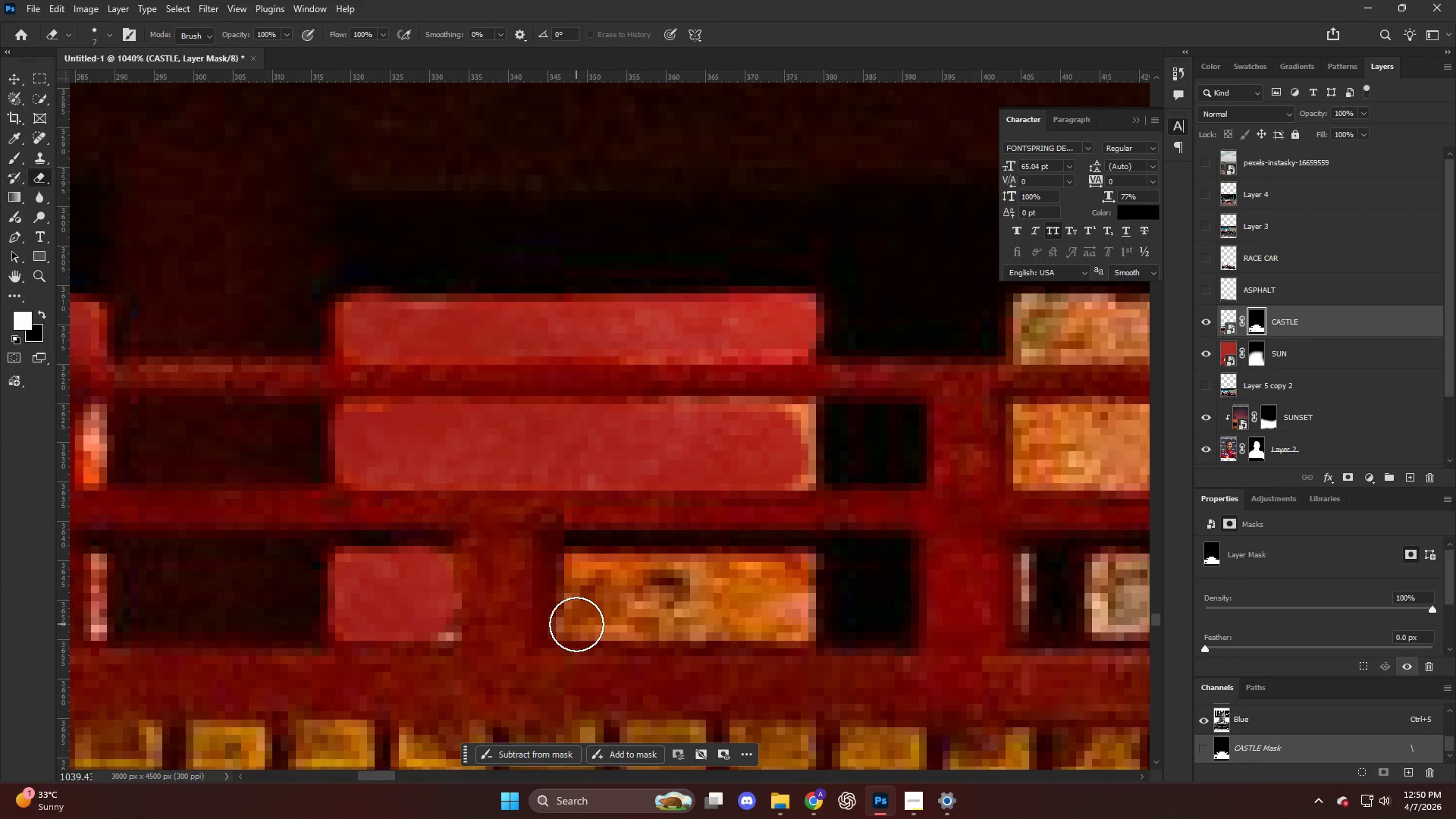 
hold_key(key=AltLeft, duration=0.42)
 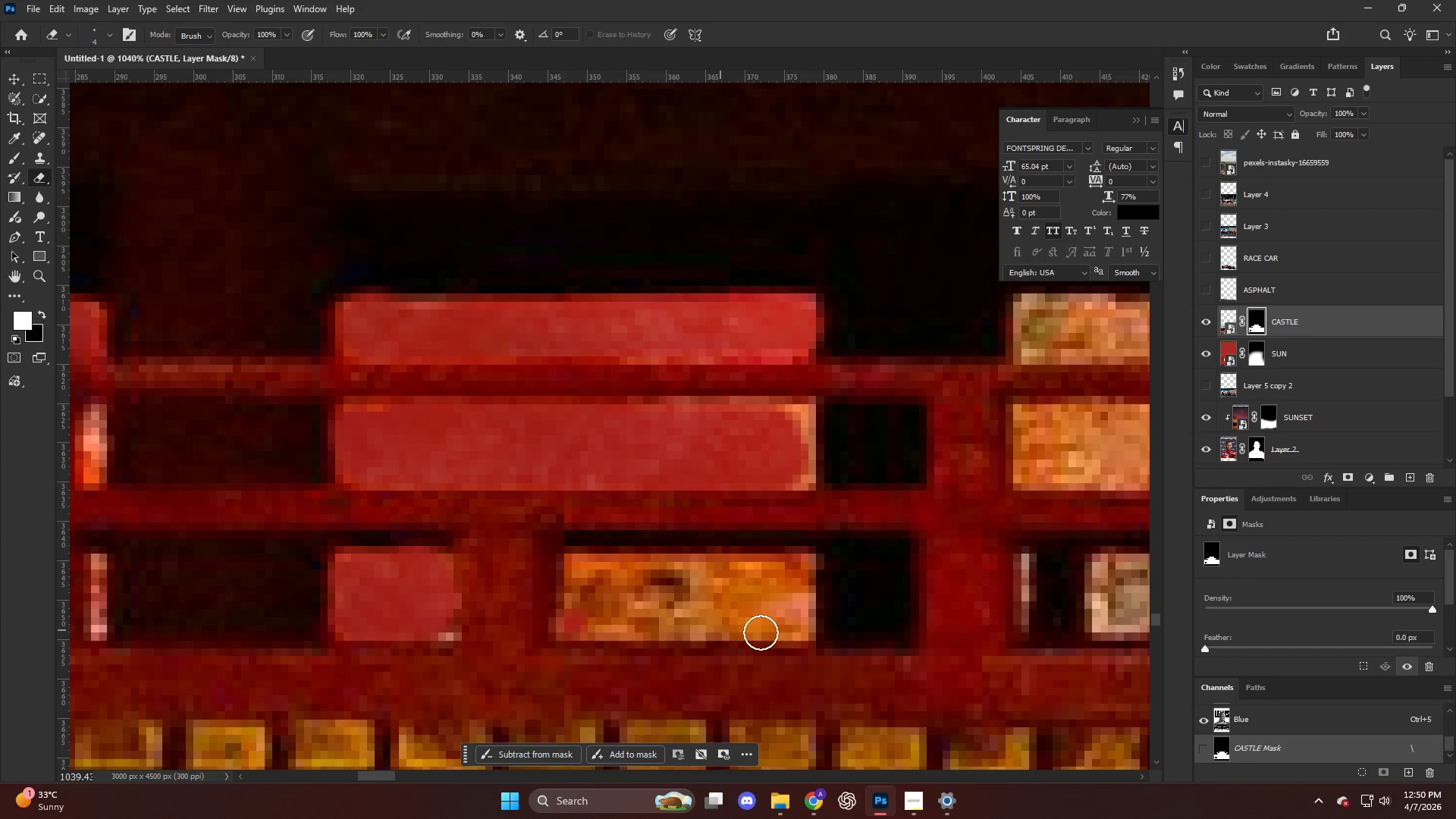 
hold_key(key=ShiftLeft, duration=2.17)
left_click([802, 565])
 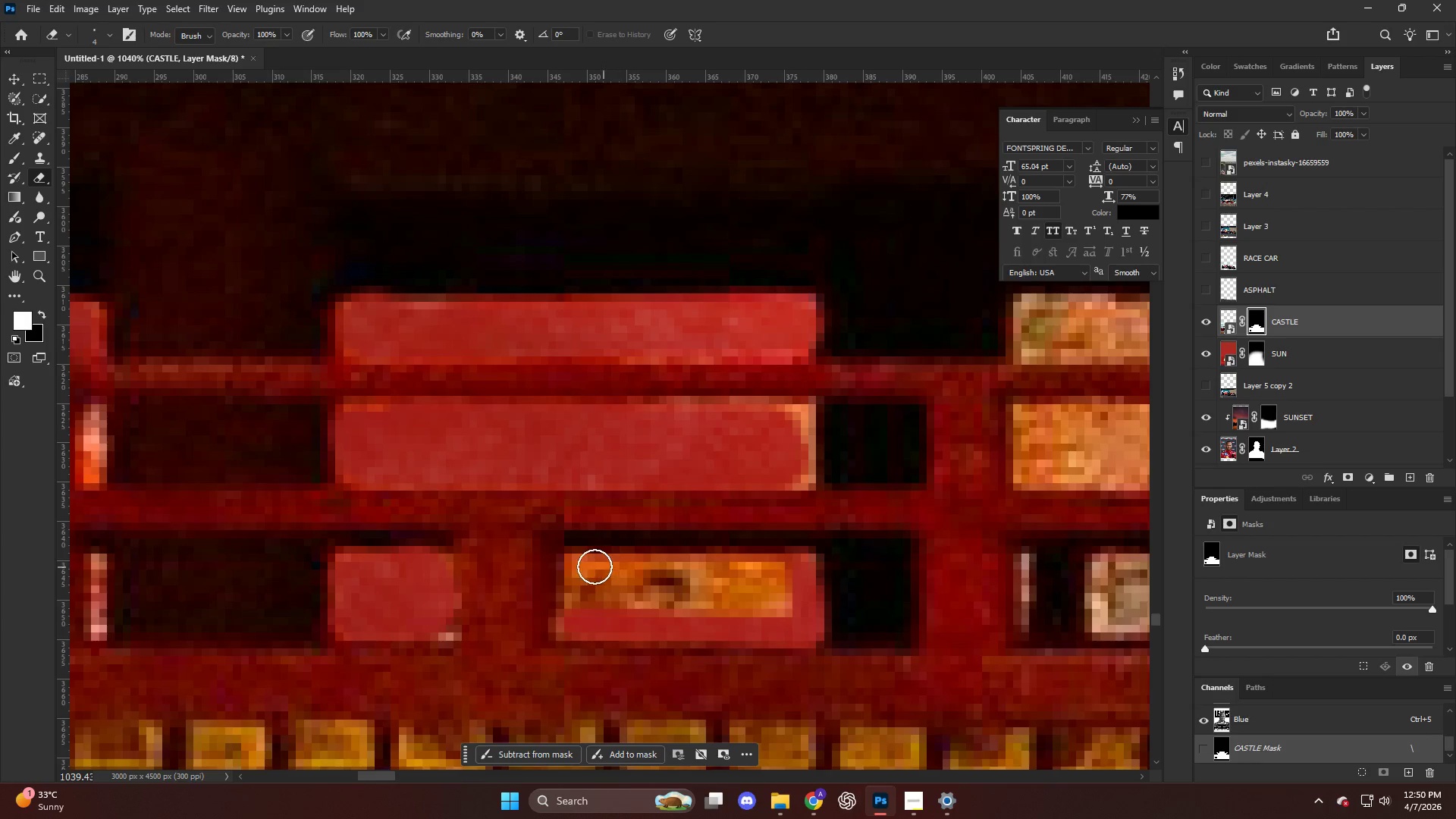 
left_click([582, 566])
 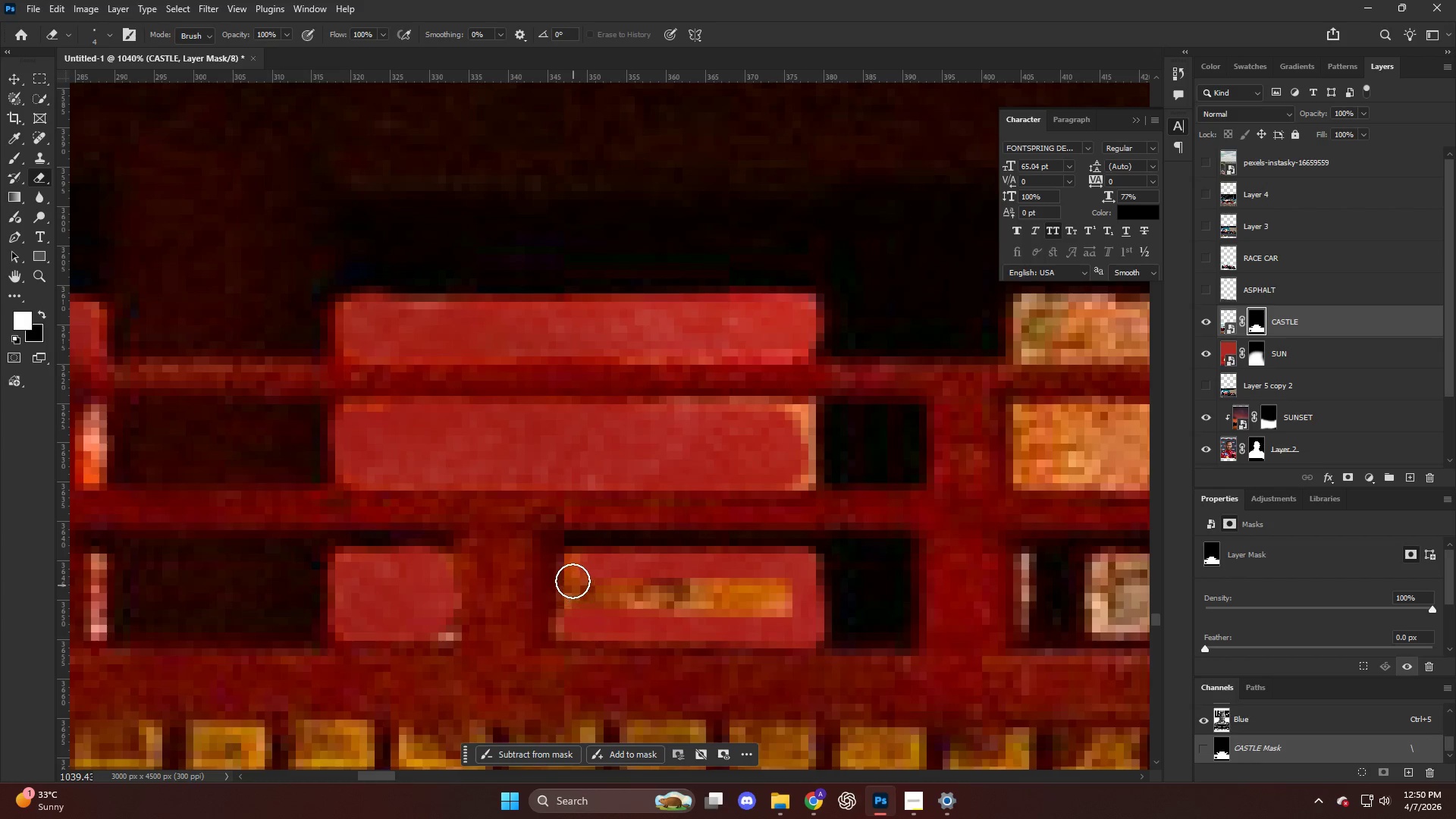 
left_click_drag(start_coordinate=[573, 573], to_coordinate=[588, 568])
 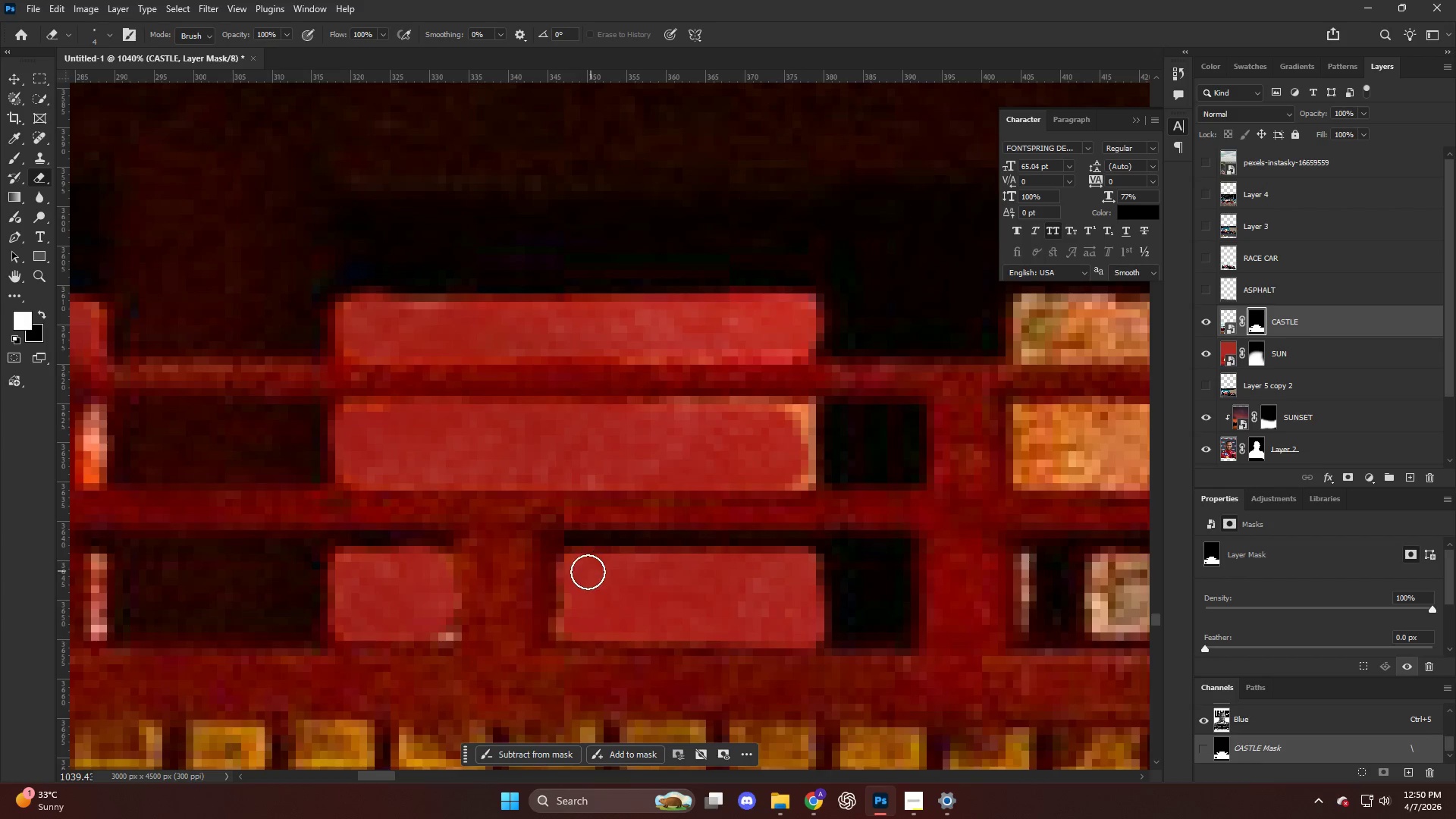 
hold_key(key=AltLeft, duration=0.69)
hold_key(key=AltLeft, duration=0.7)
scroll: coordinate [630, 528], scroll_direction: up, amount: 2.0
 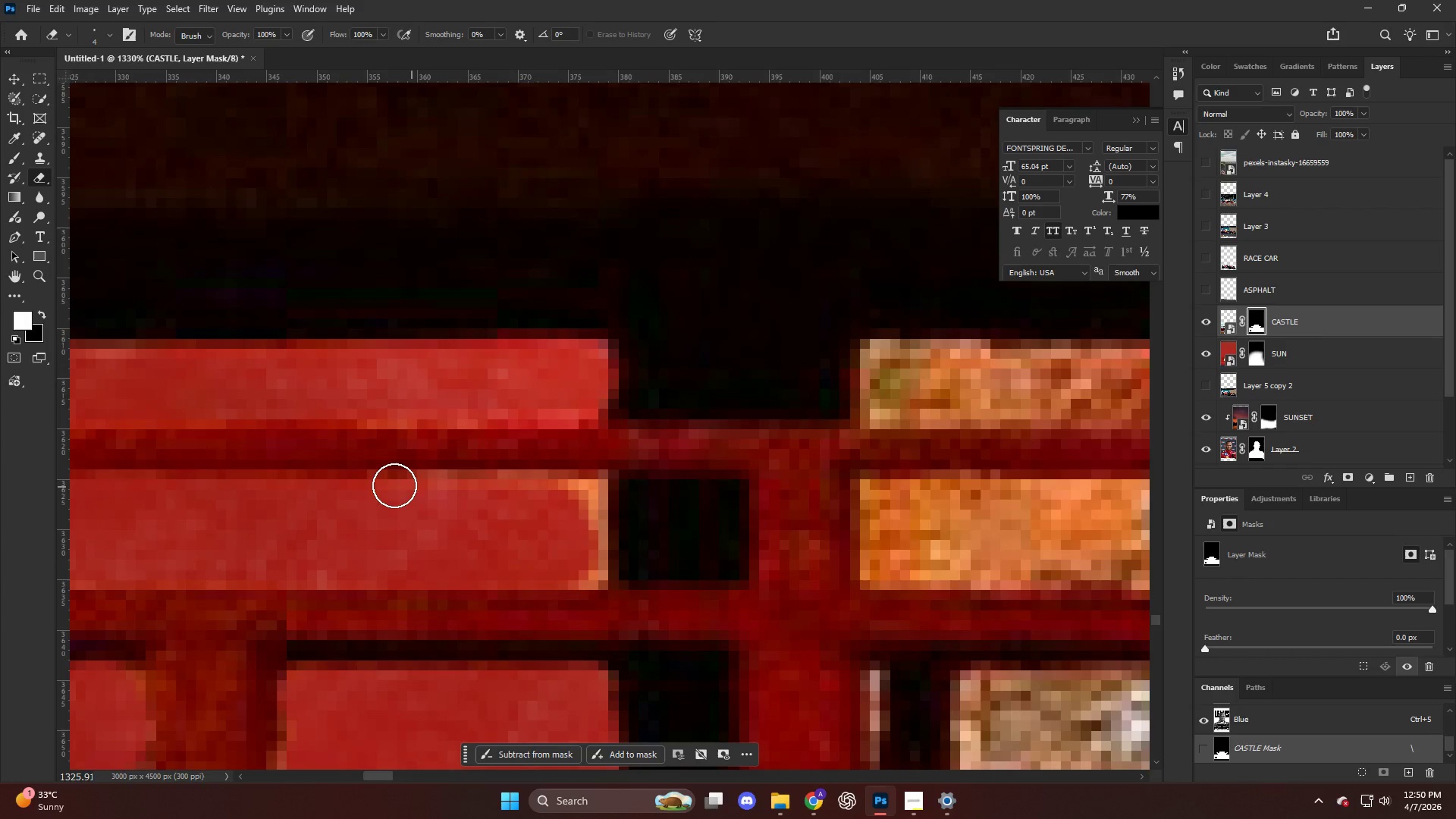 
left_click_drag(start_coordinate=[394, 485], to_coordinate=[549, 556])
 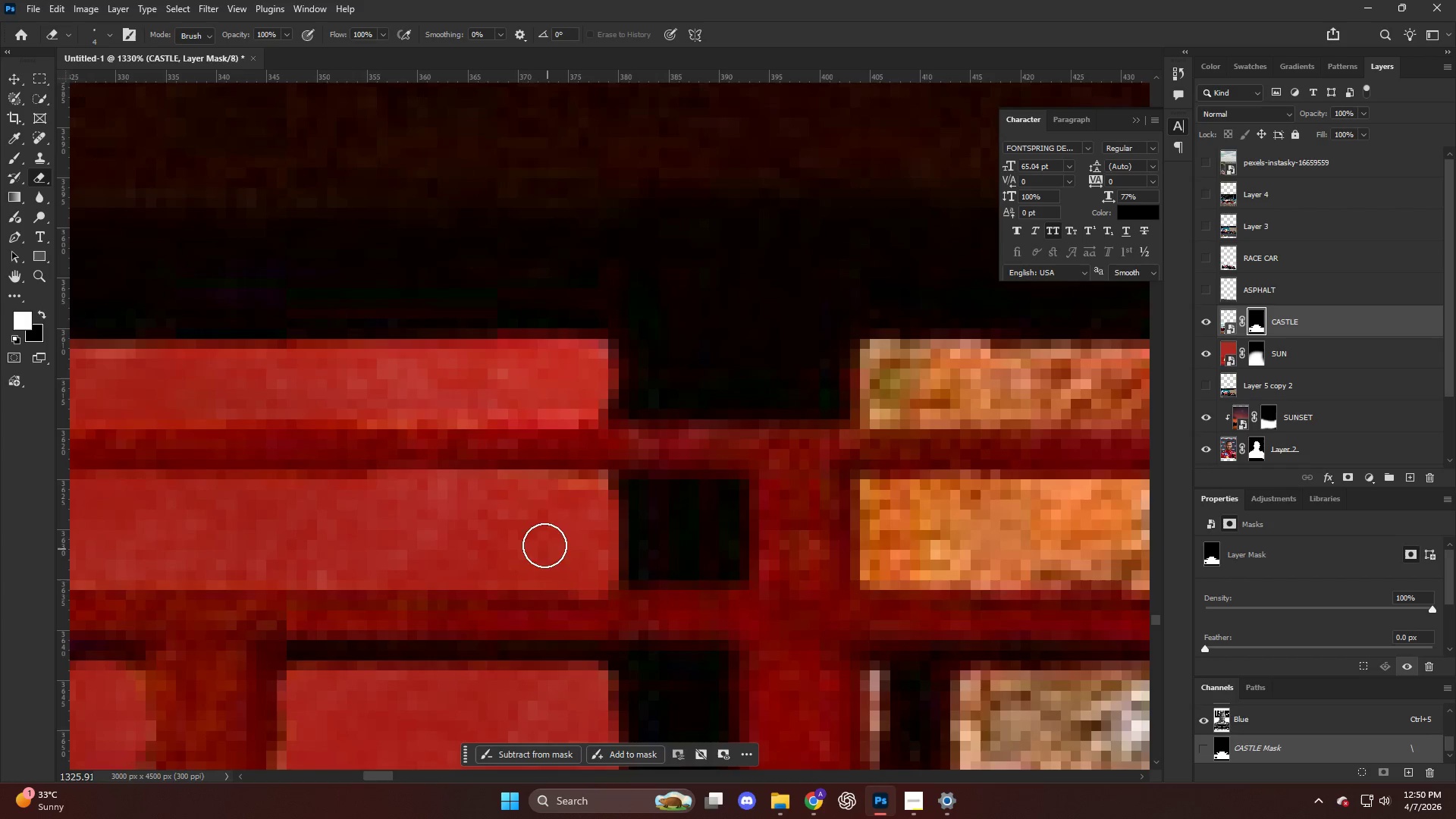 
hold_key(key=AltLeft, duration=1.08)
hold_key(key=AltLeft, duration=0.92)
scroll: coordinate [771, 496], scroll_direction: down, amount: 10.0
 